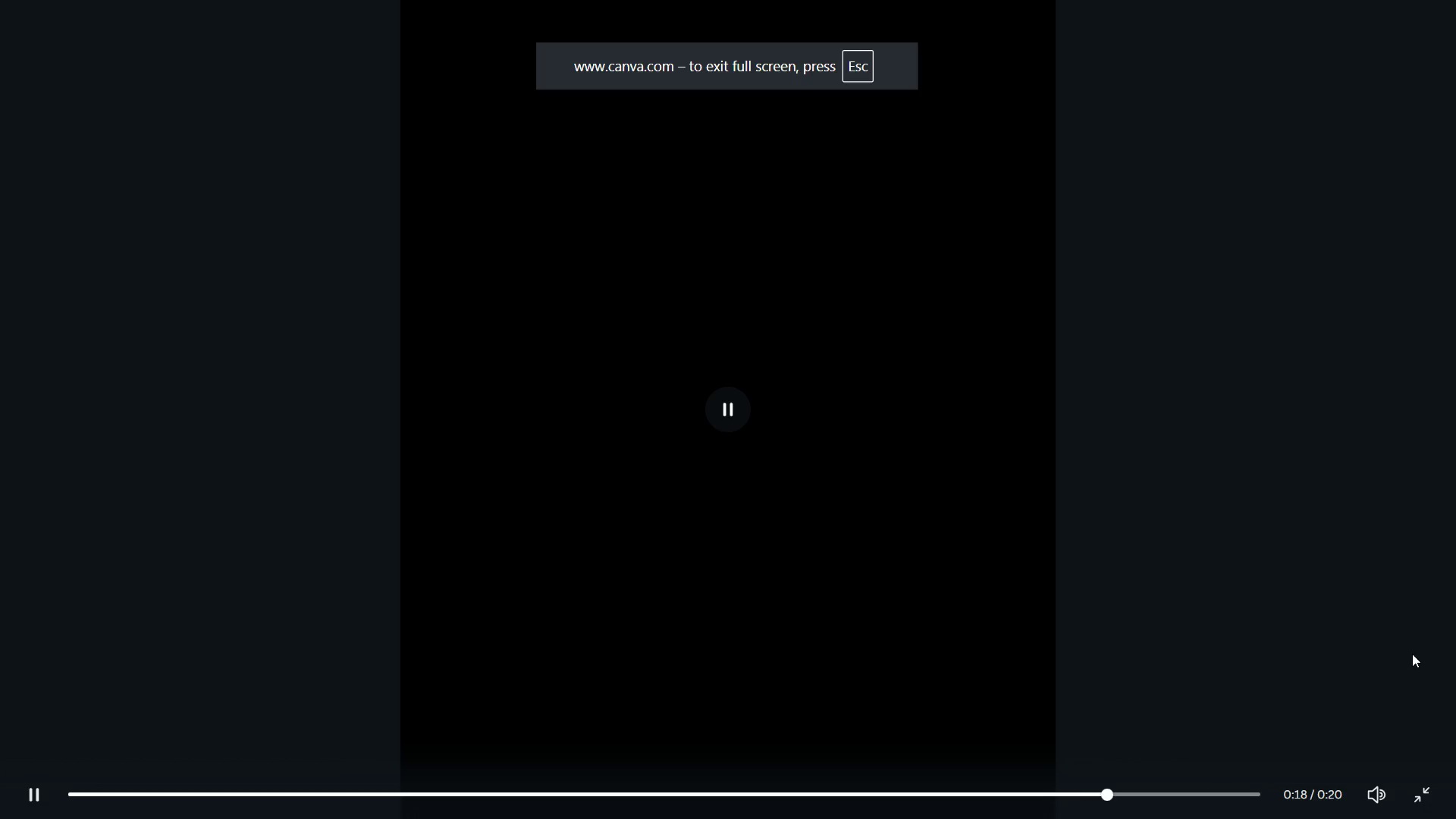 
key(ArrowRight)
 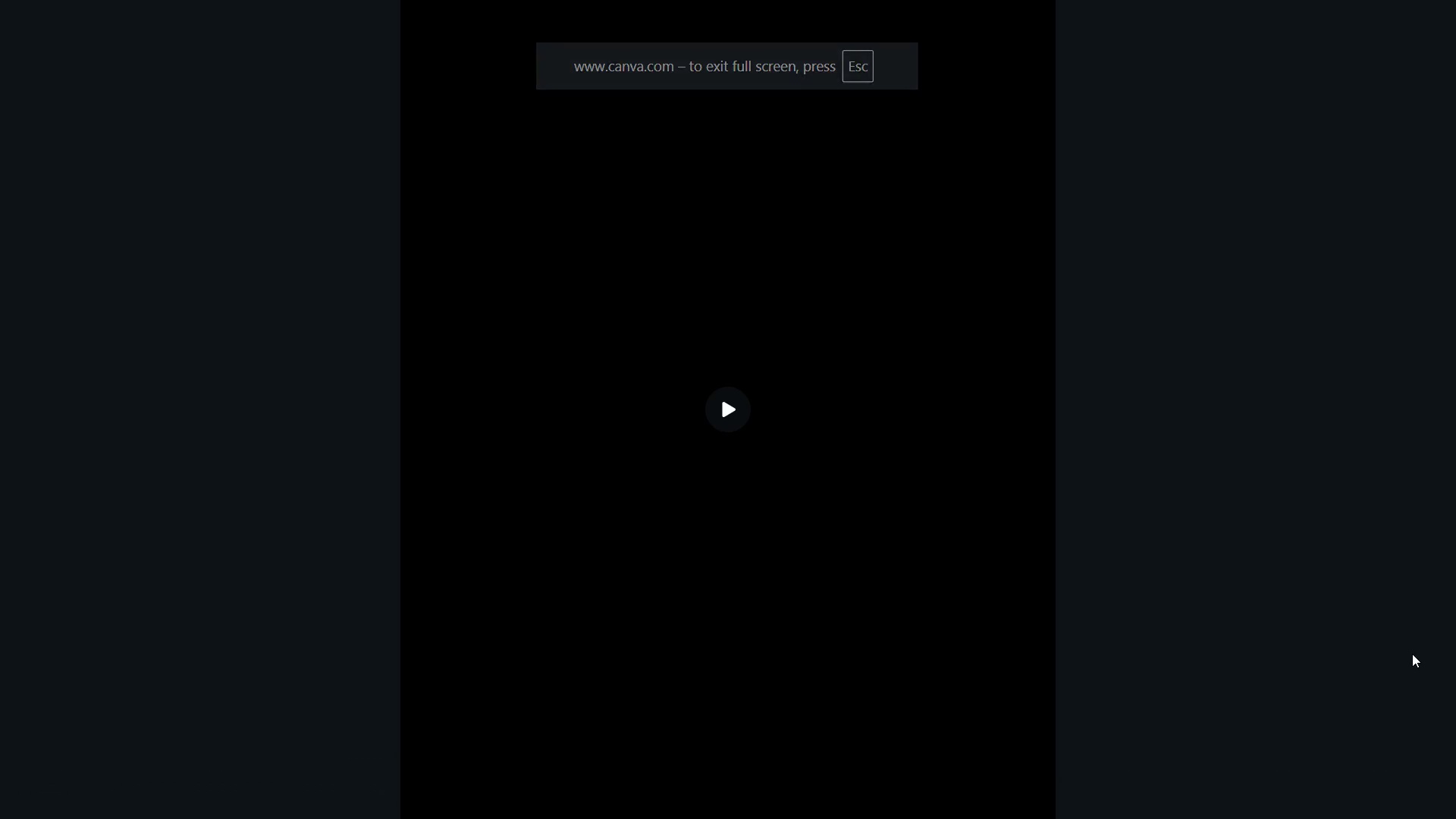 
key(Escape)
 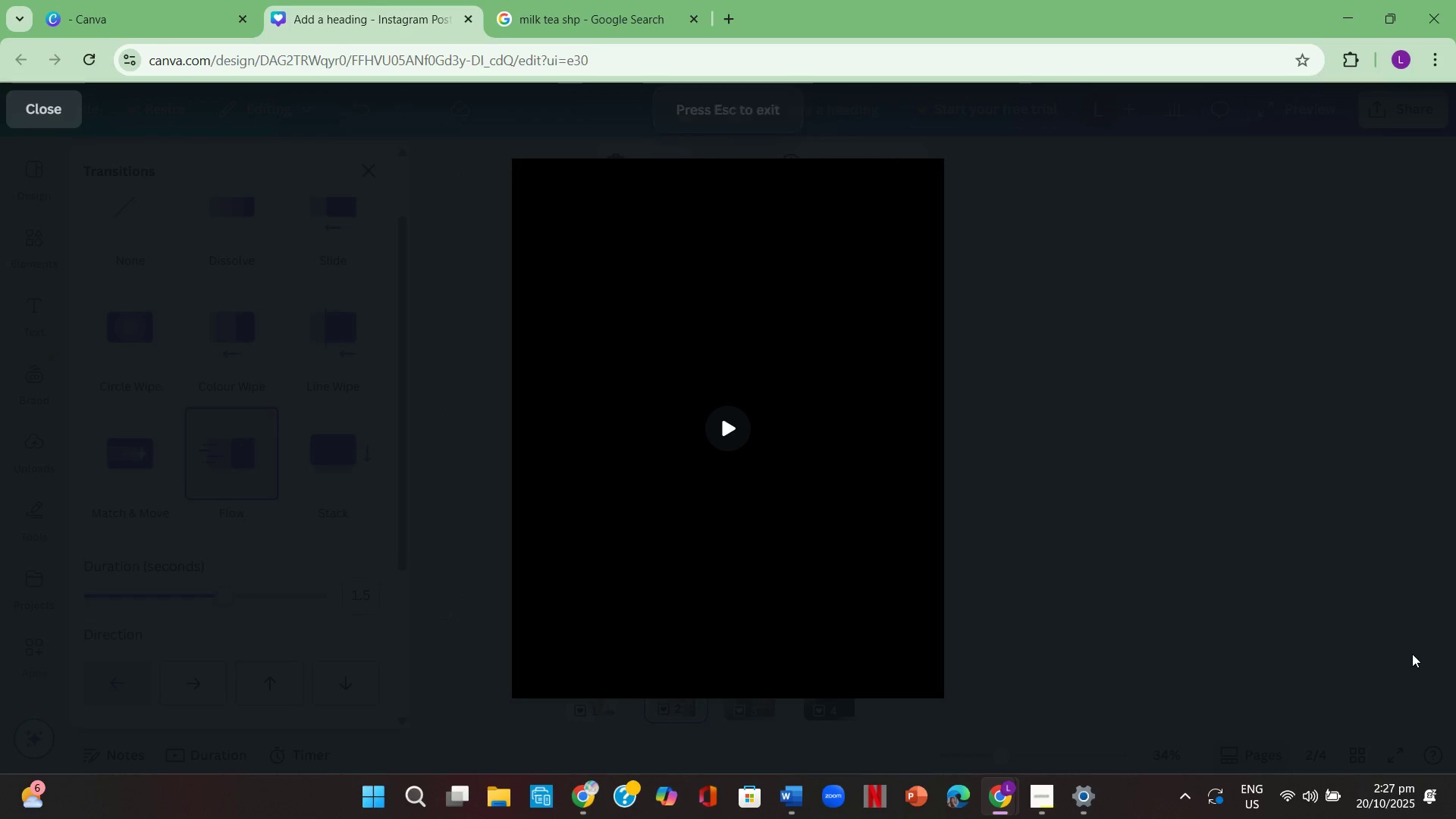 
key(Escape)
 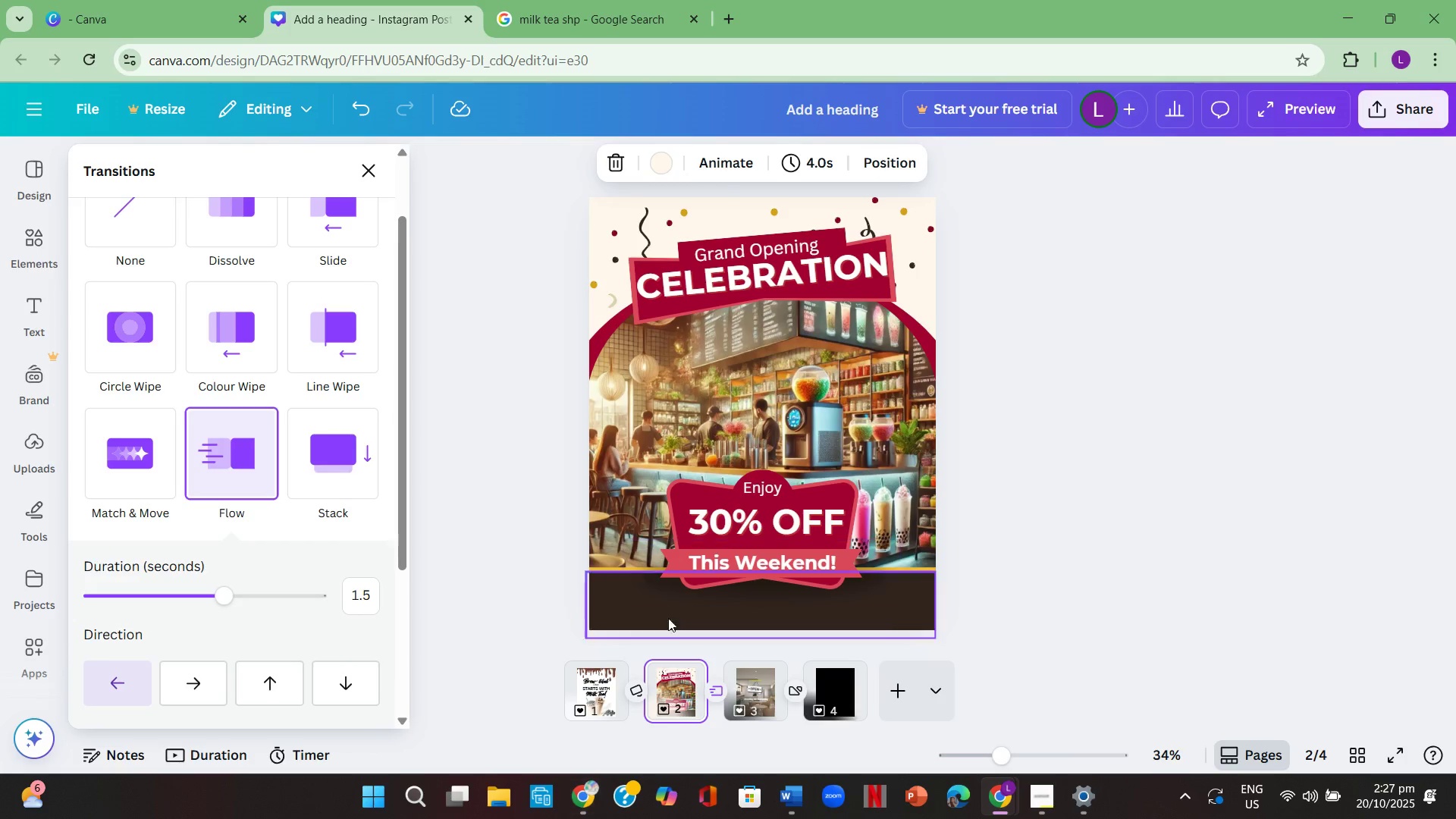 
left_click([601, 692])
 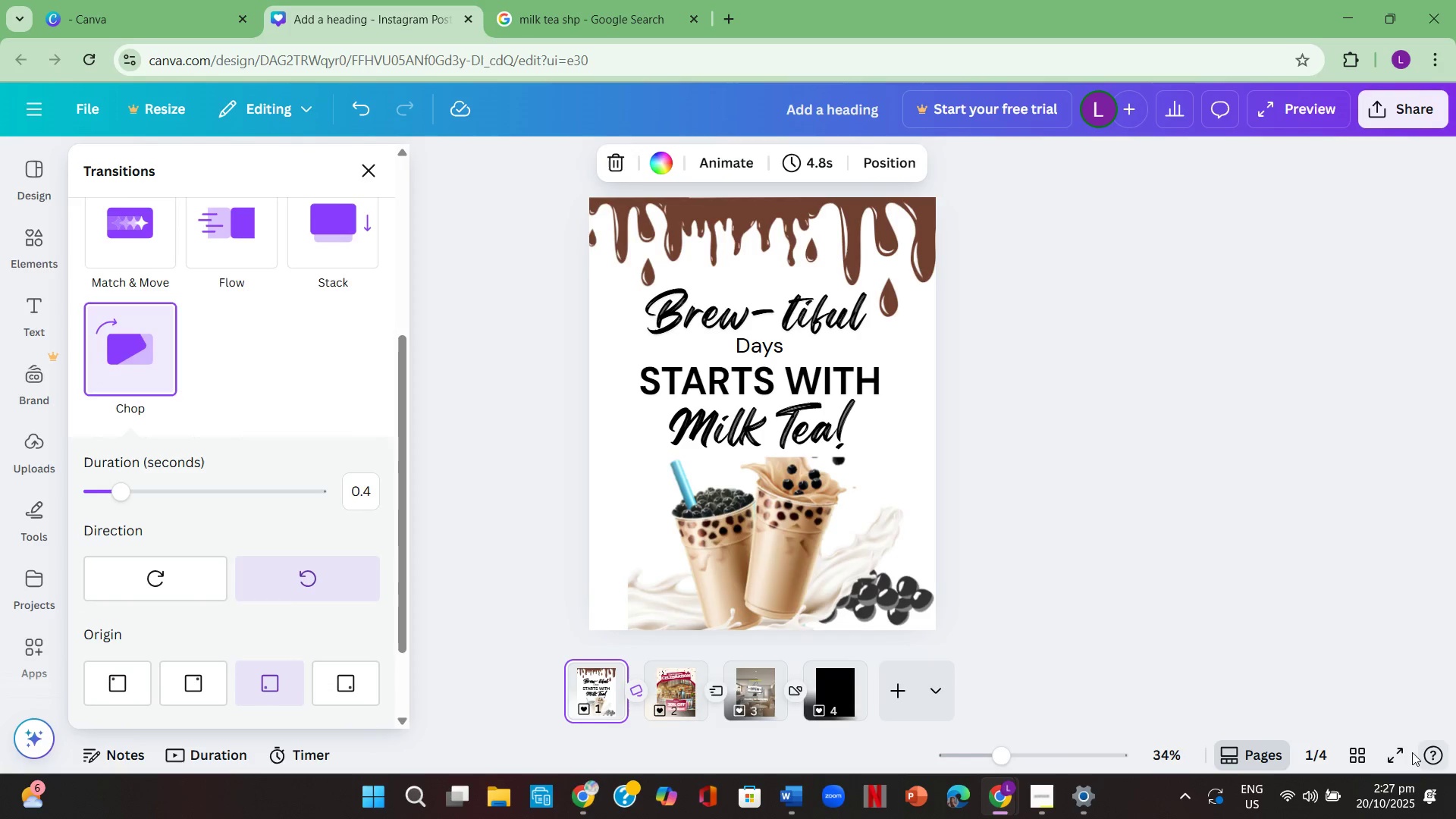 
left_click([1406, 752])
 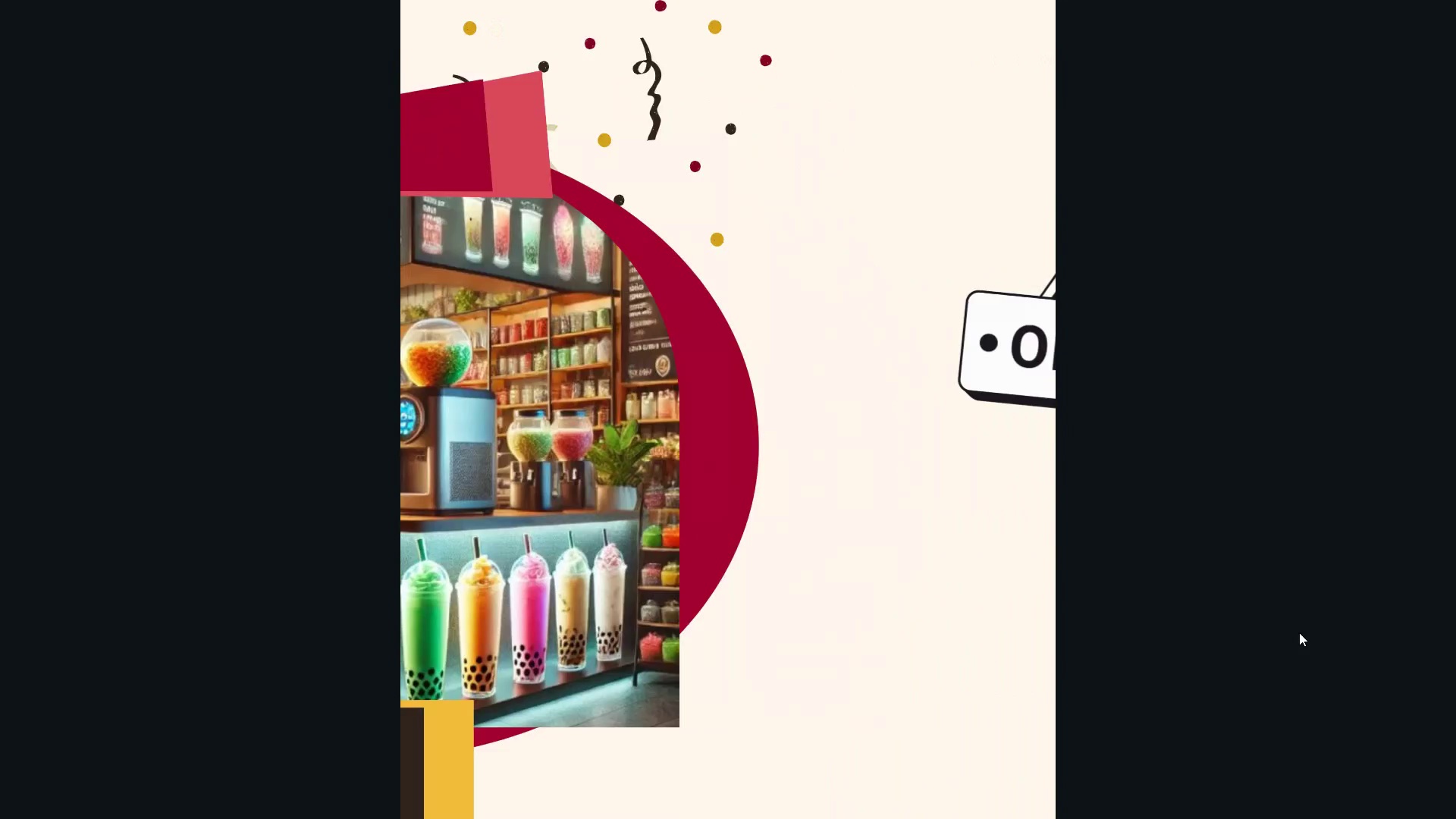 
wait(14.03)
 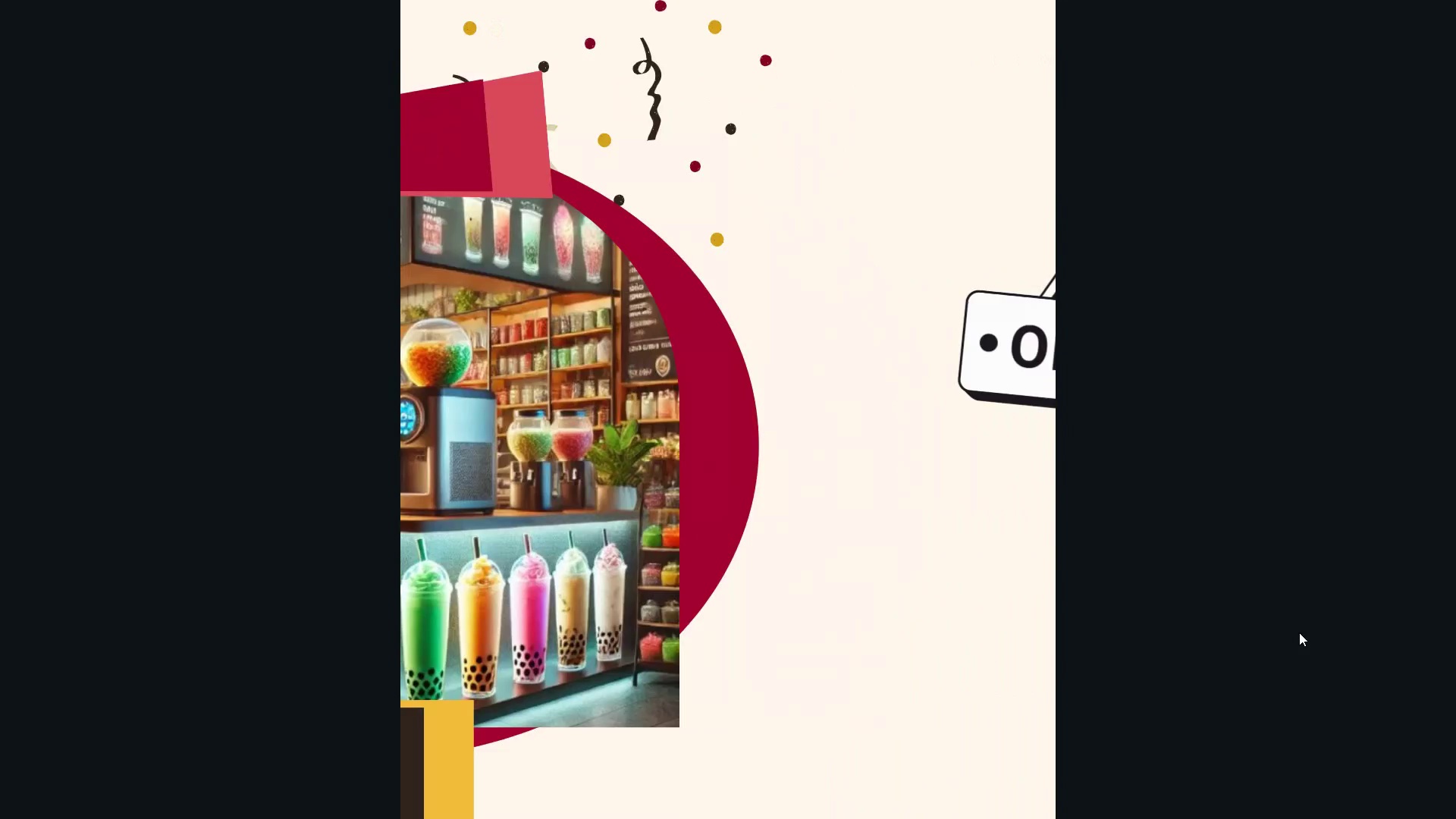 
key(Escape)
 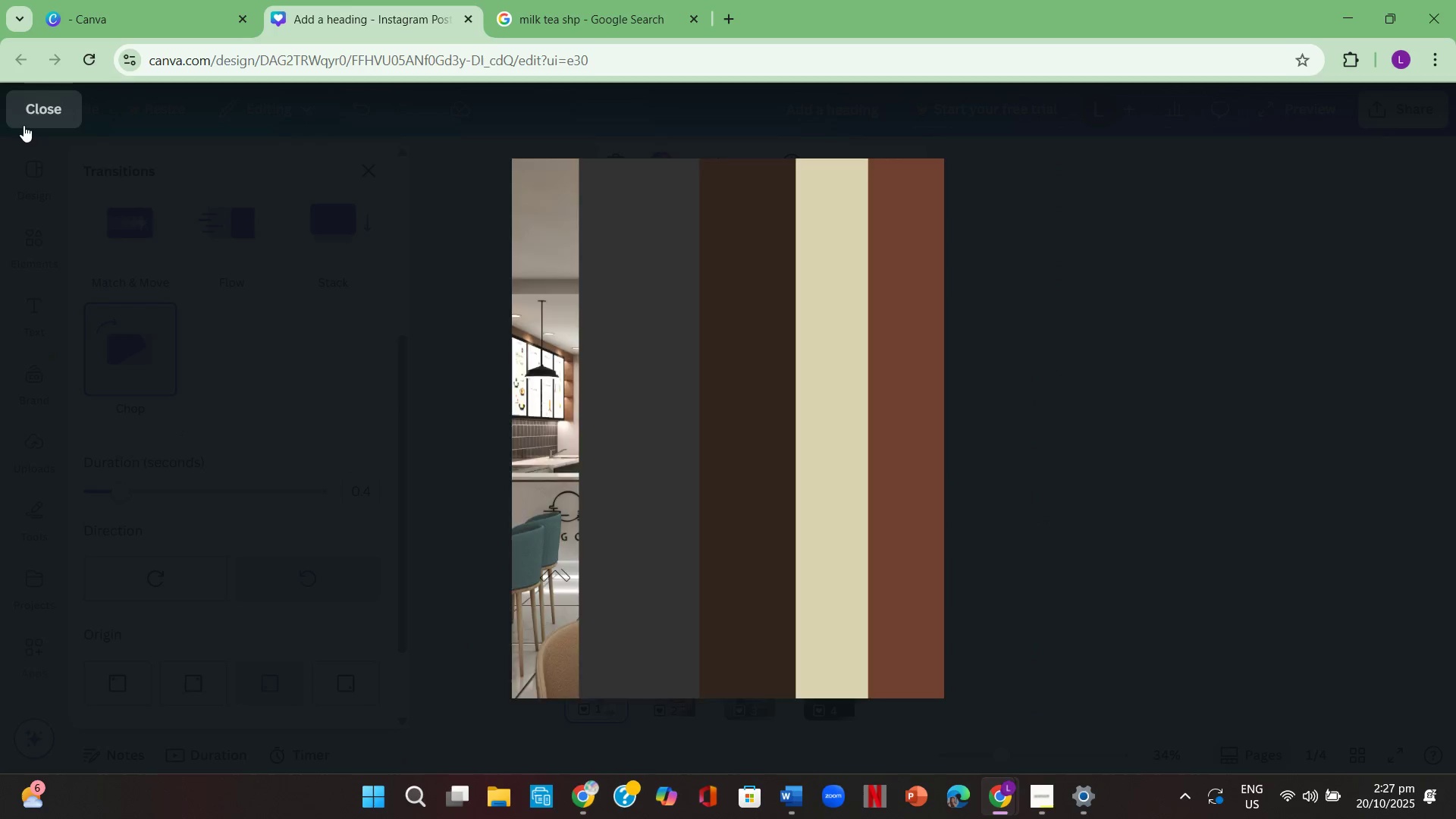 
left_click([24, 120])
 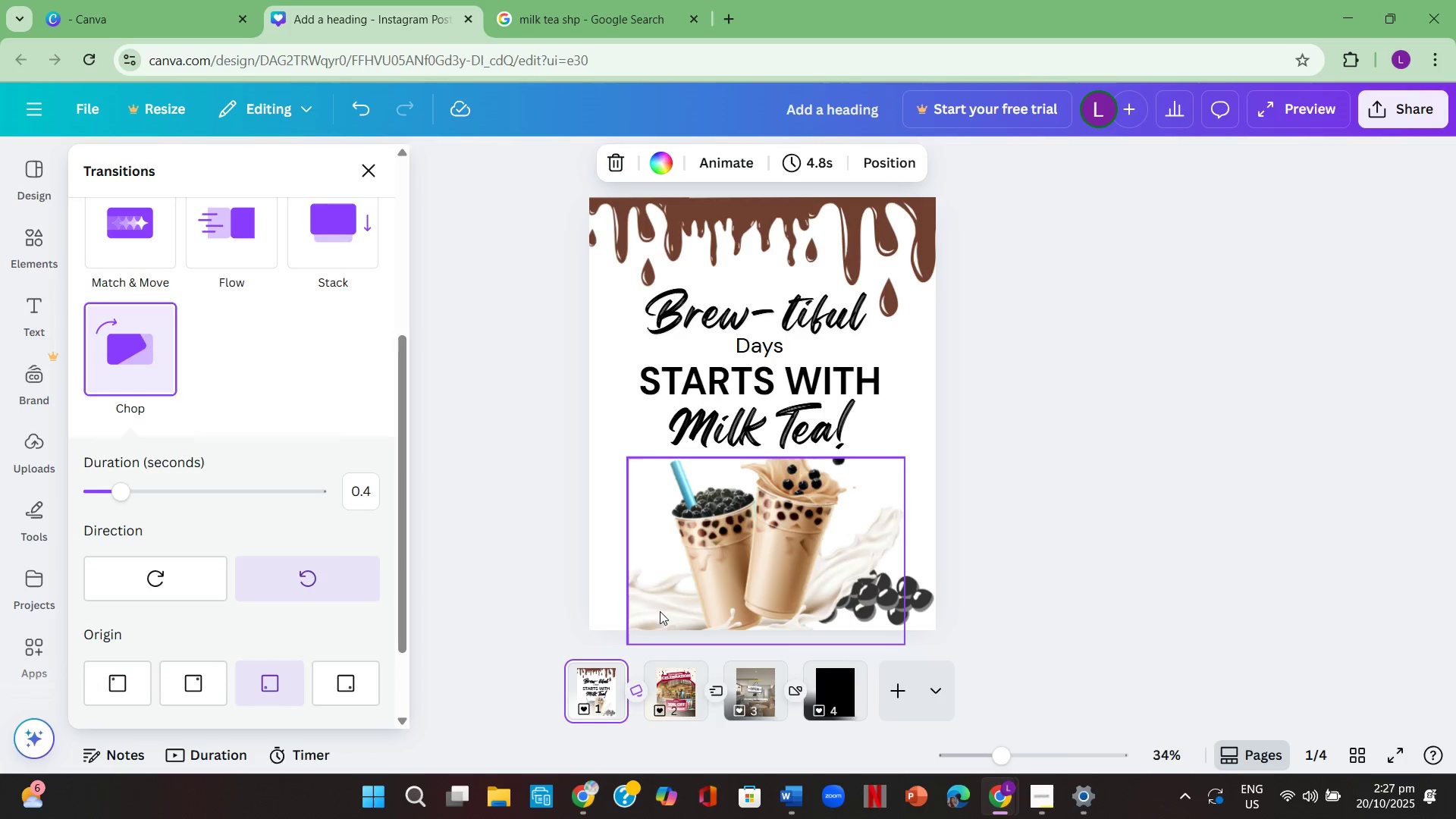 
mouse_move([844, 678])
 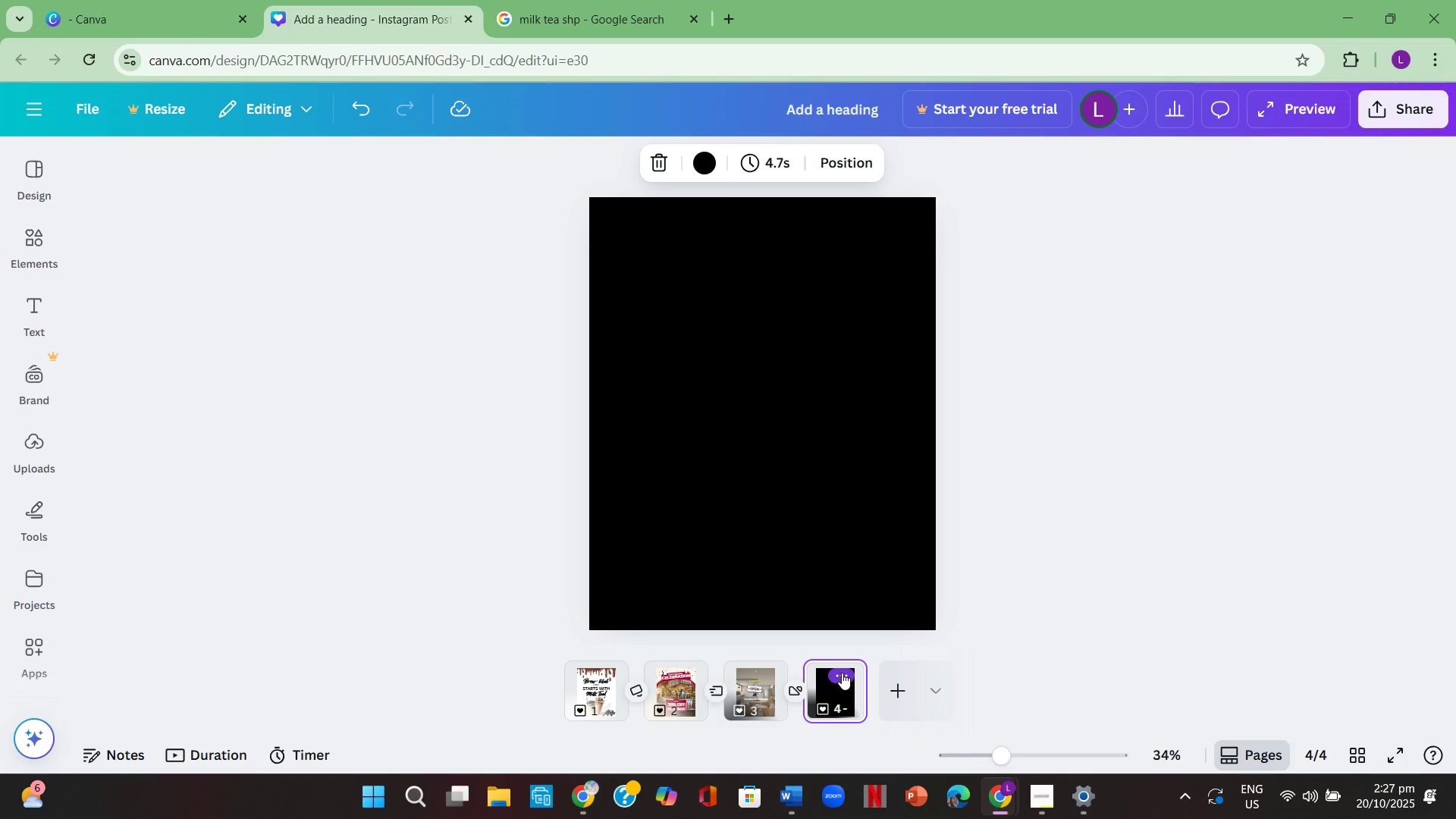 
left_click([842, 673])
 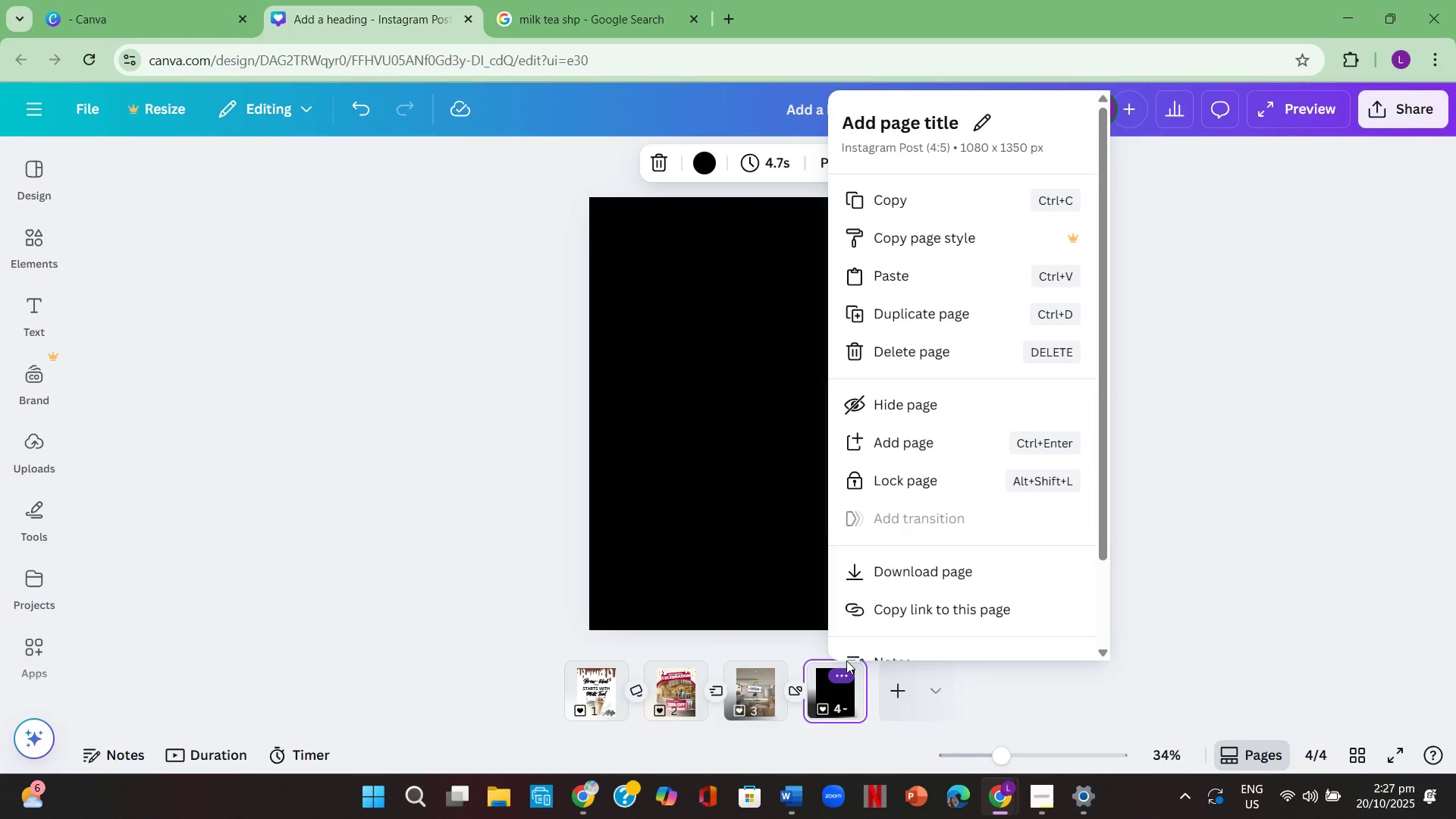 
key(Backspace)
 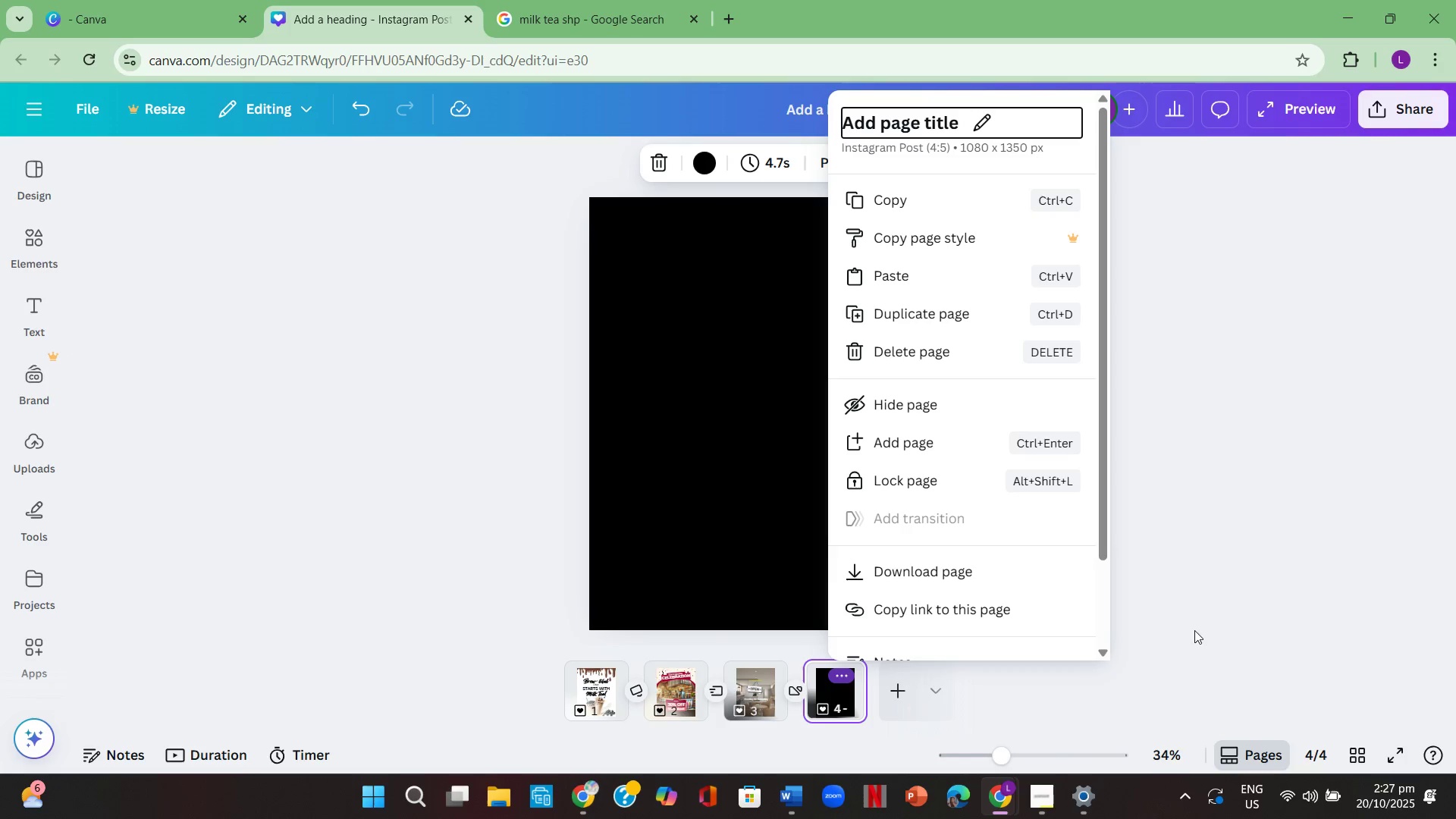 
left_click([1275, 538])
 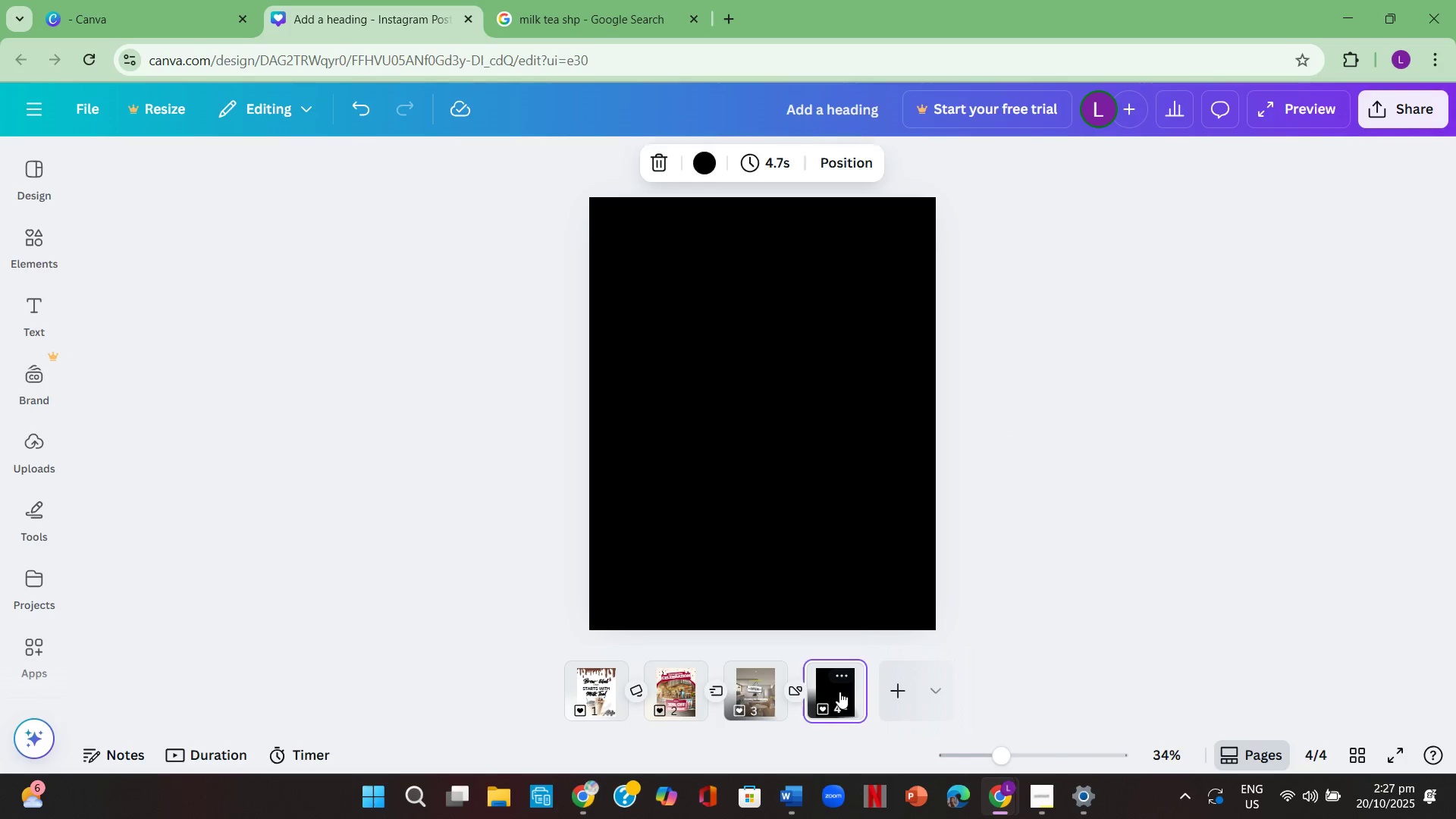 
key(Backspace)
 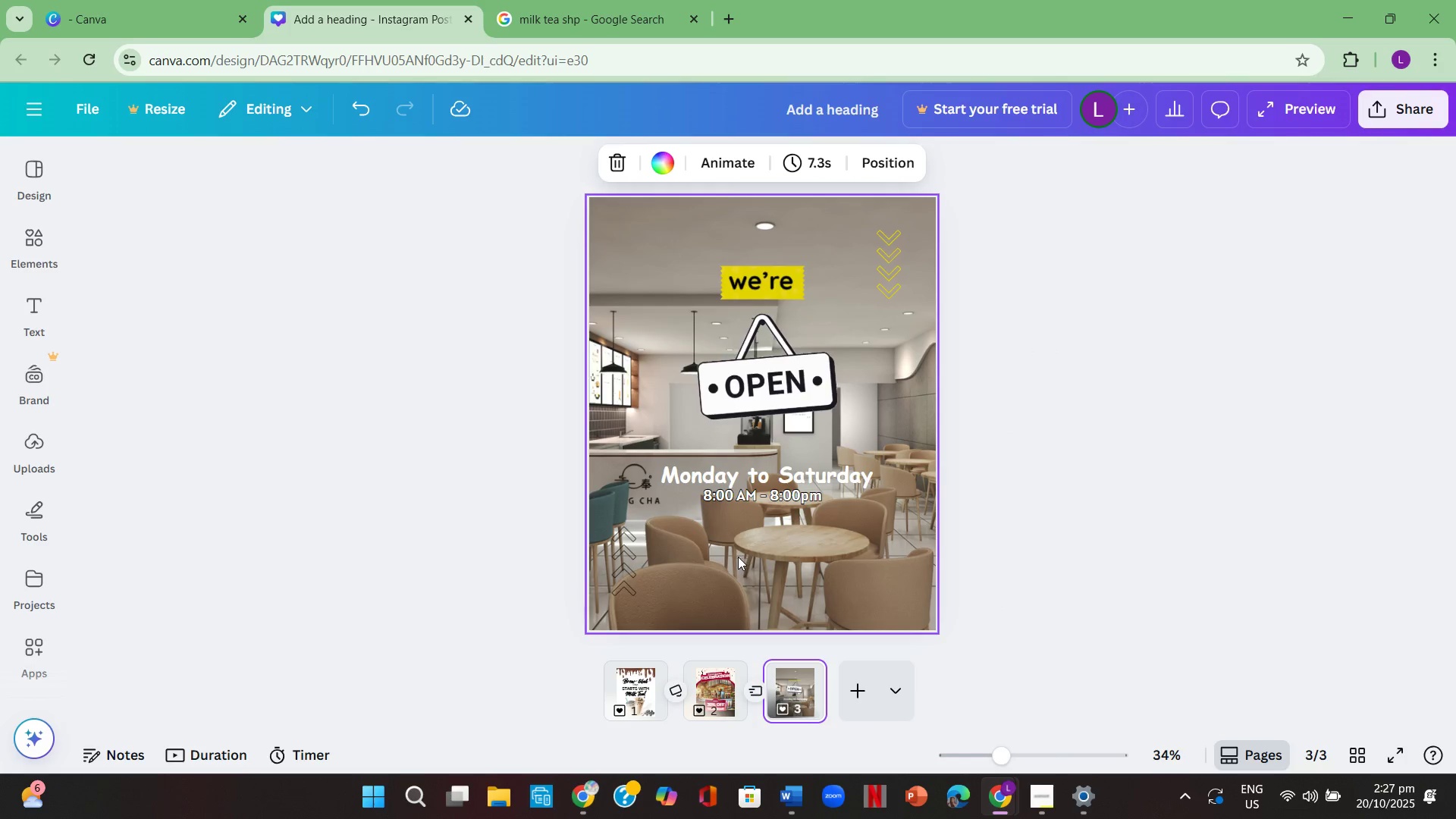 
left_click([1060, 593])
 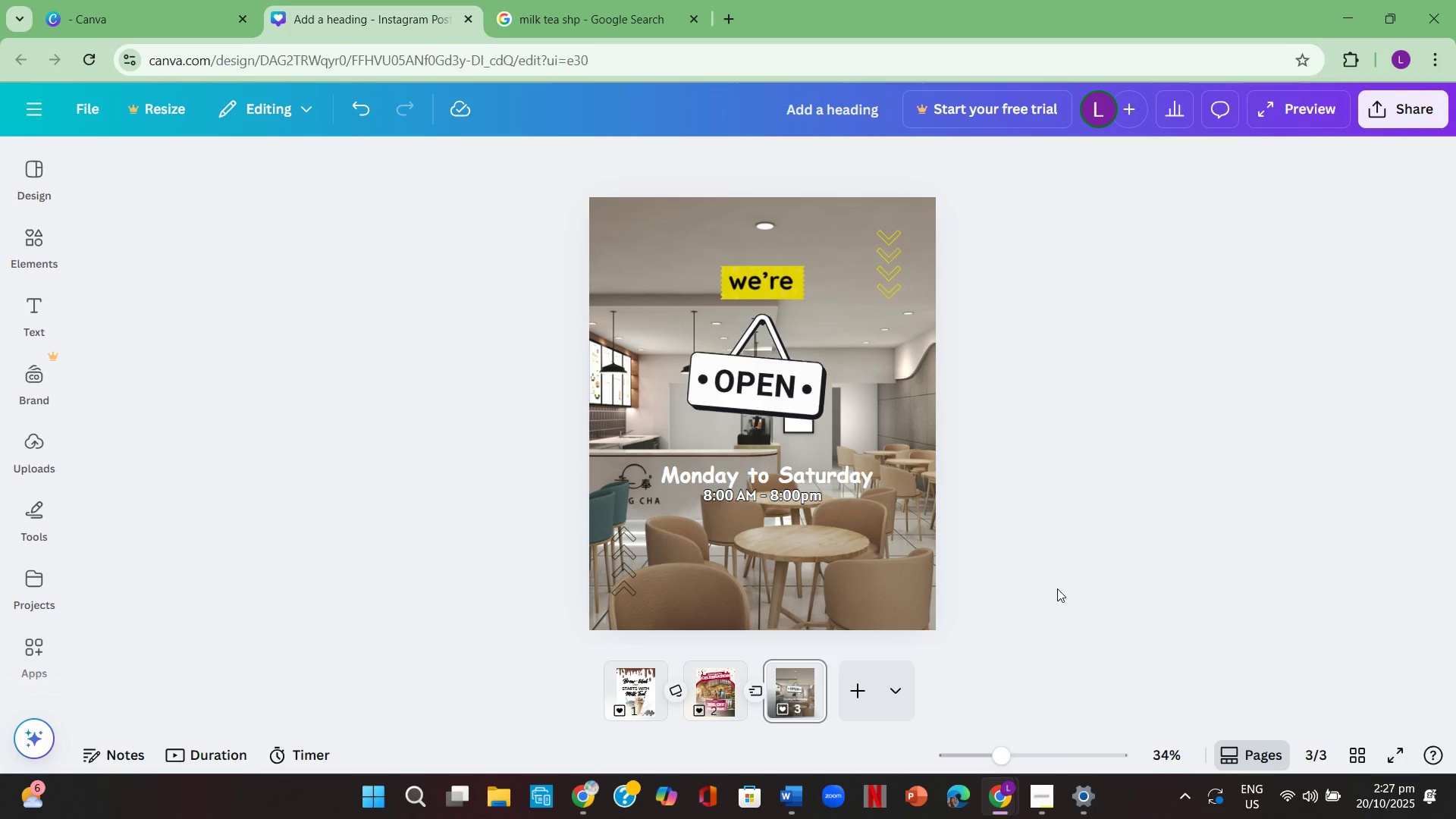 
wait(24.78)
 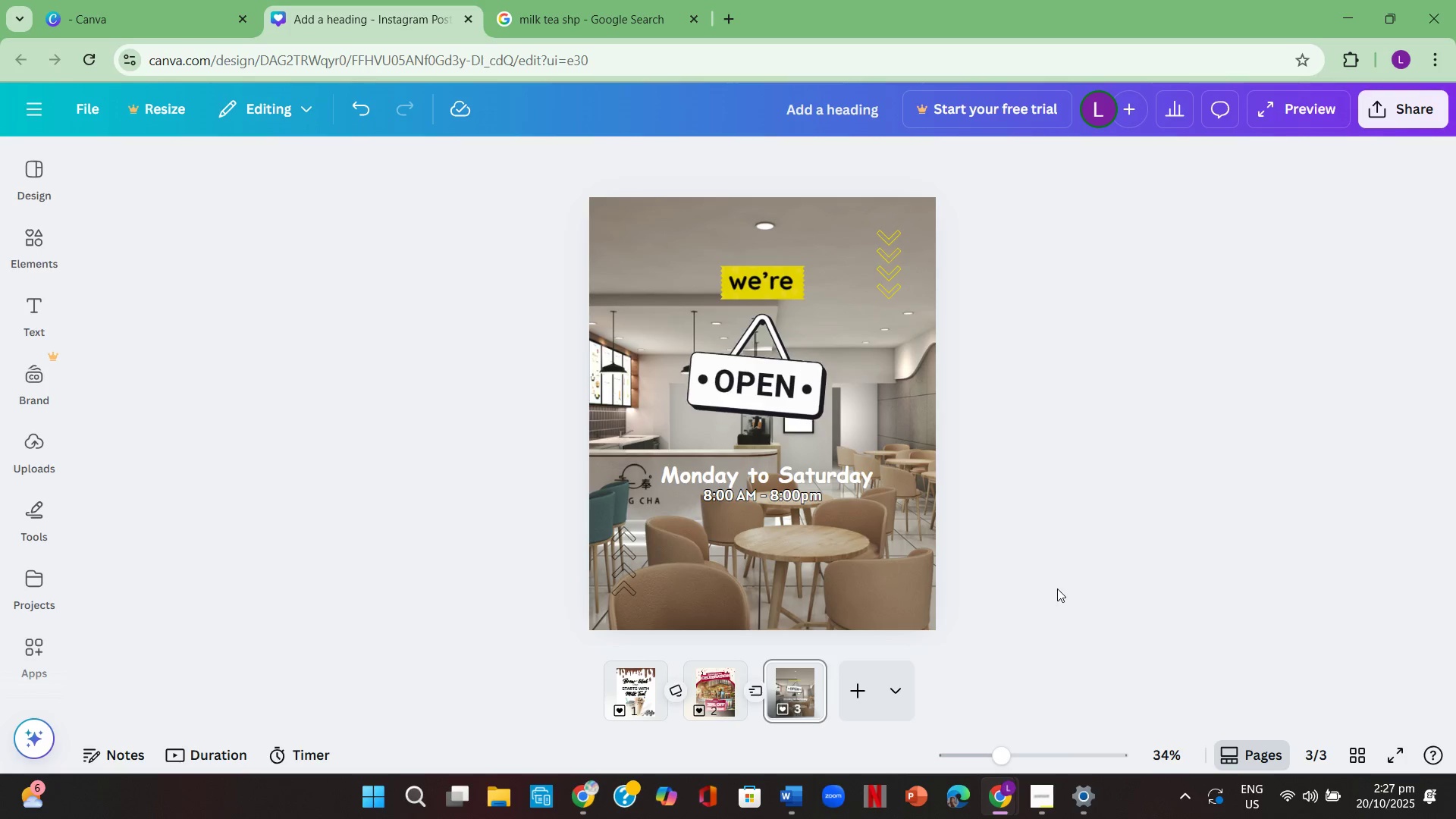 
left_click_drag(start_coordinate=[837, 686], to_coordinate=[720, 693])
 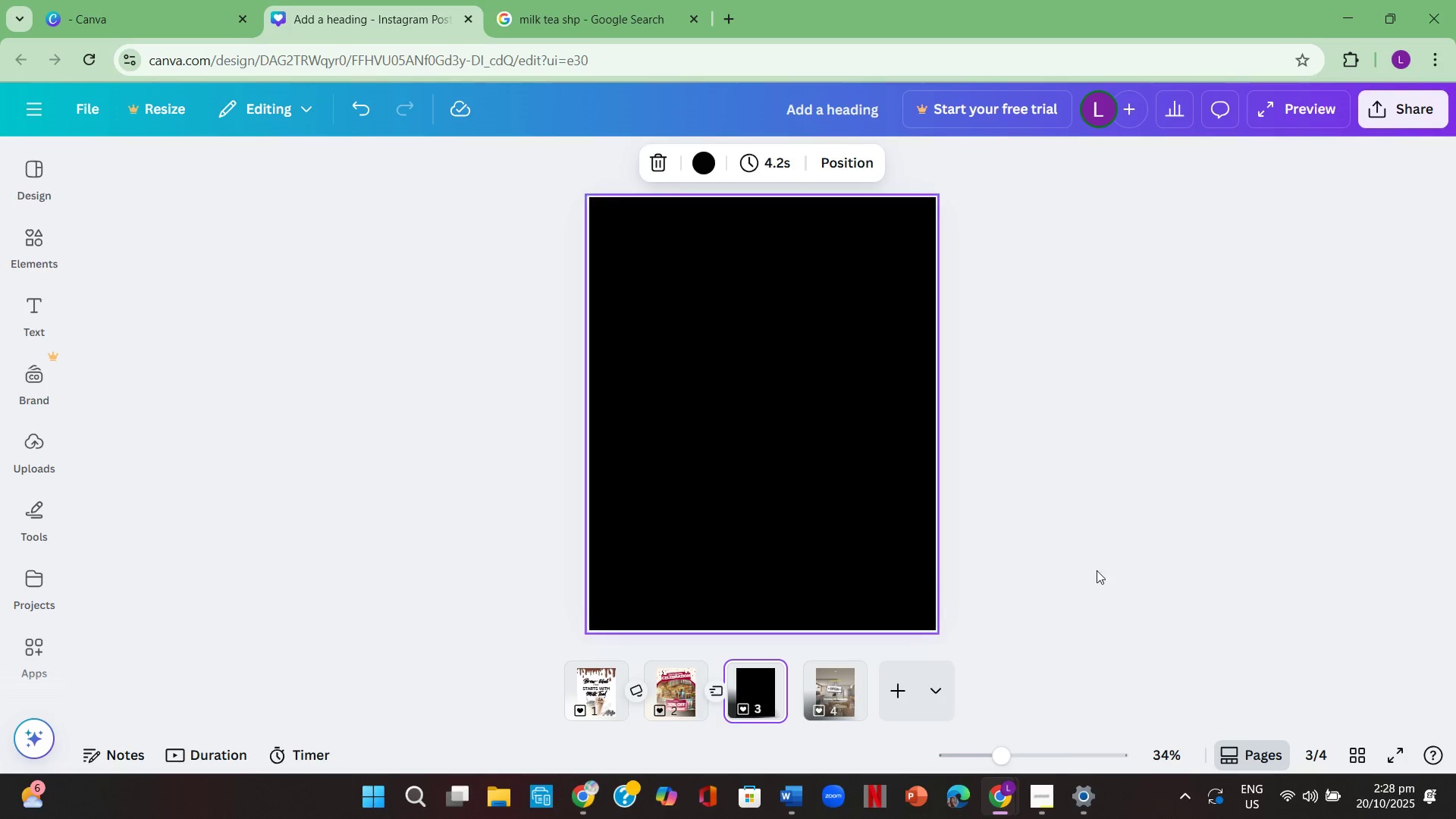 
left_click([1103, 570])
 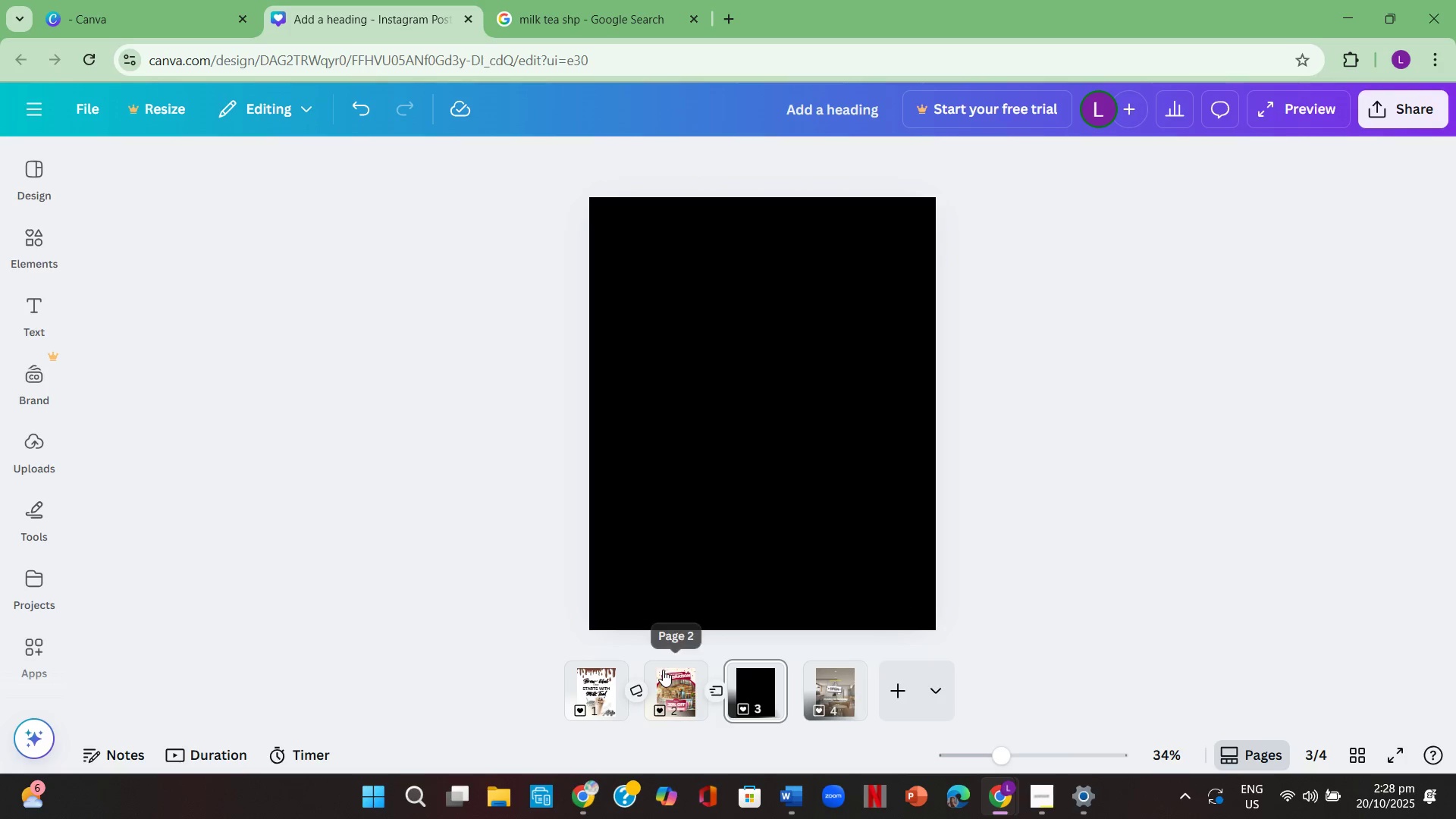 
left_click([664, 686])
 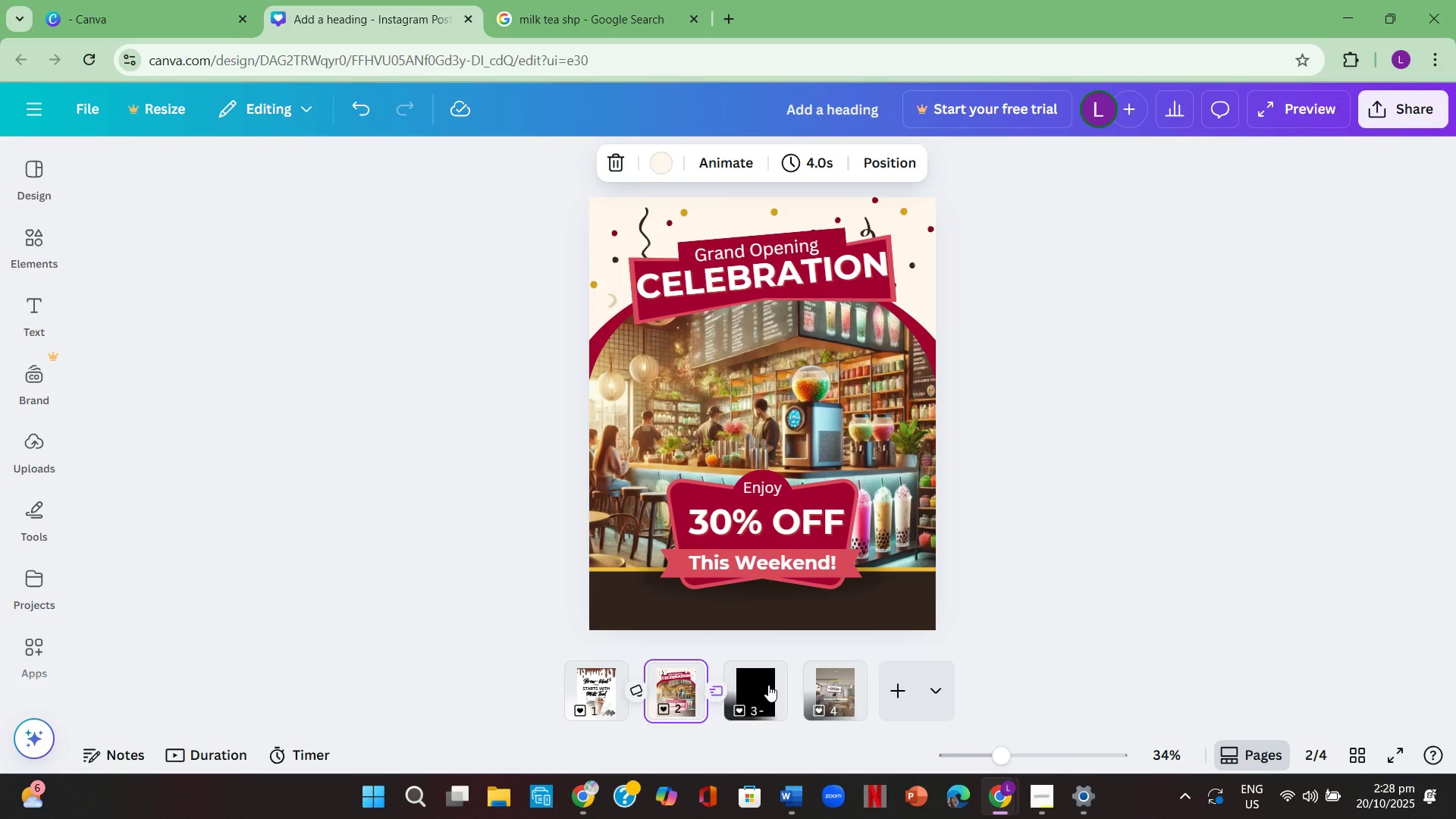 
left_click([768, 685])
 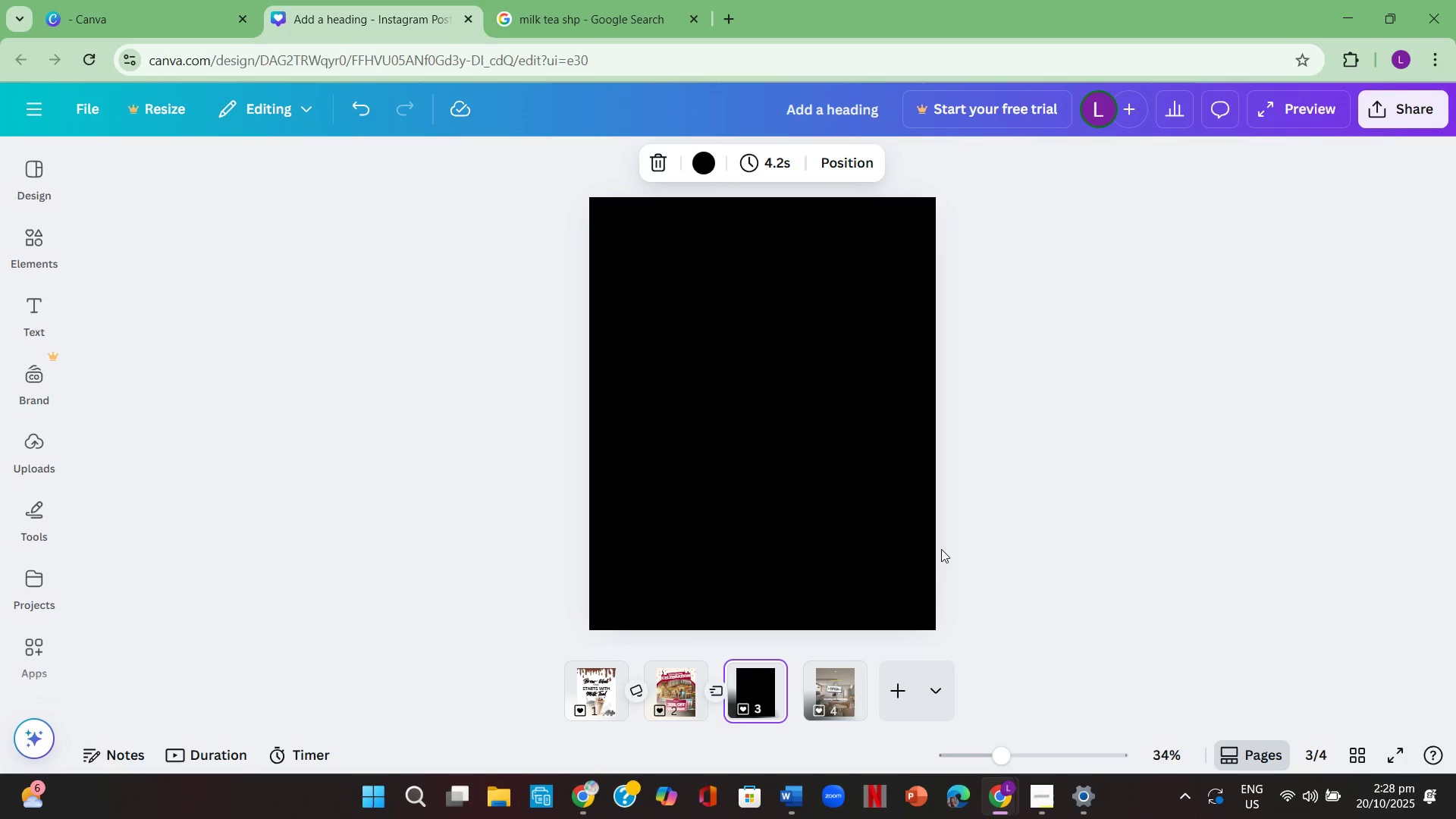 
left_click([941, 549])
 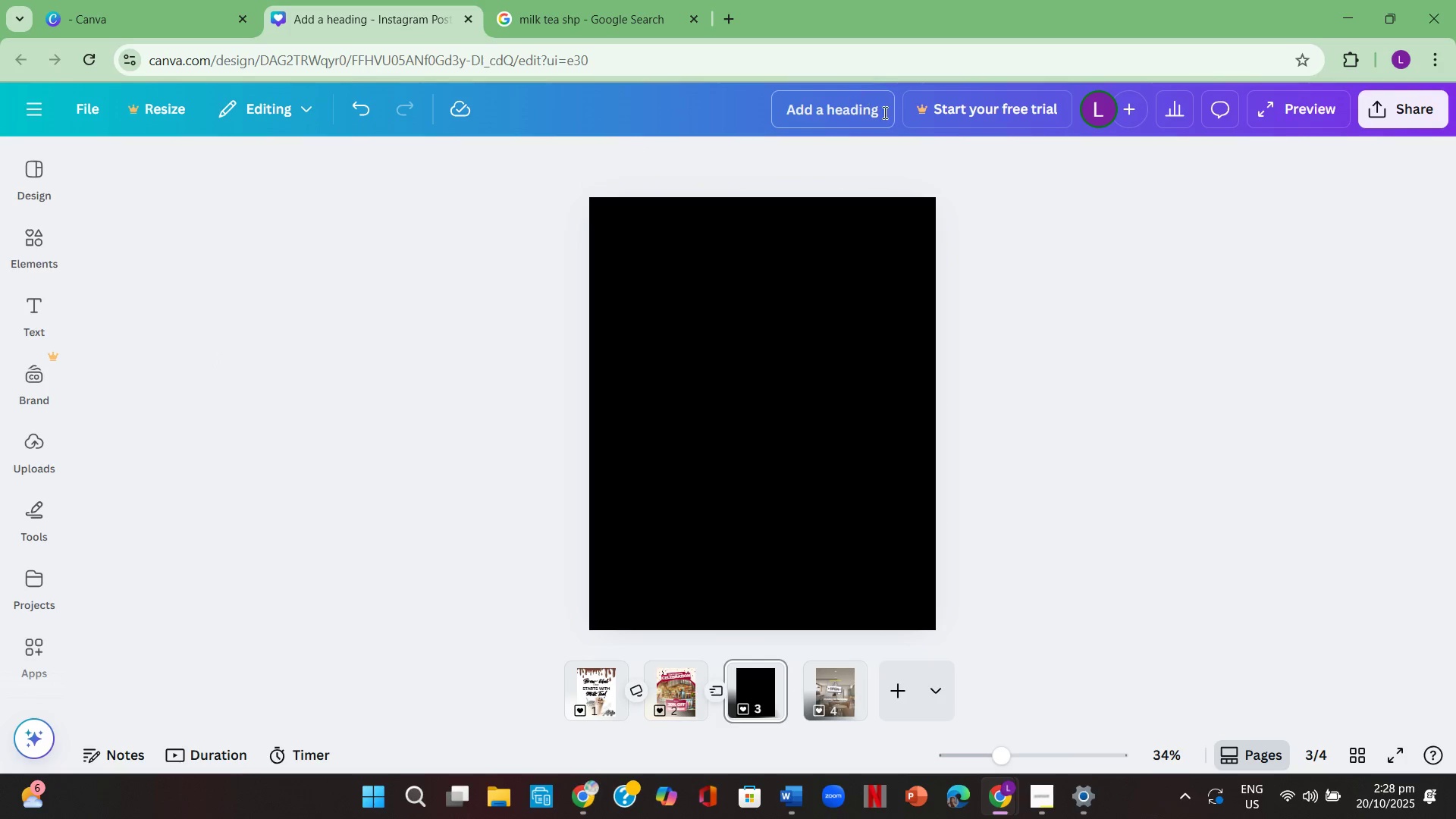 
left_click([844, 270])
 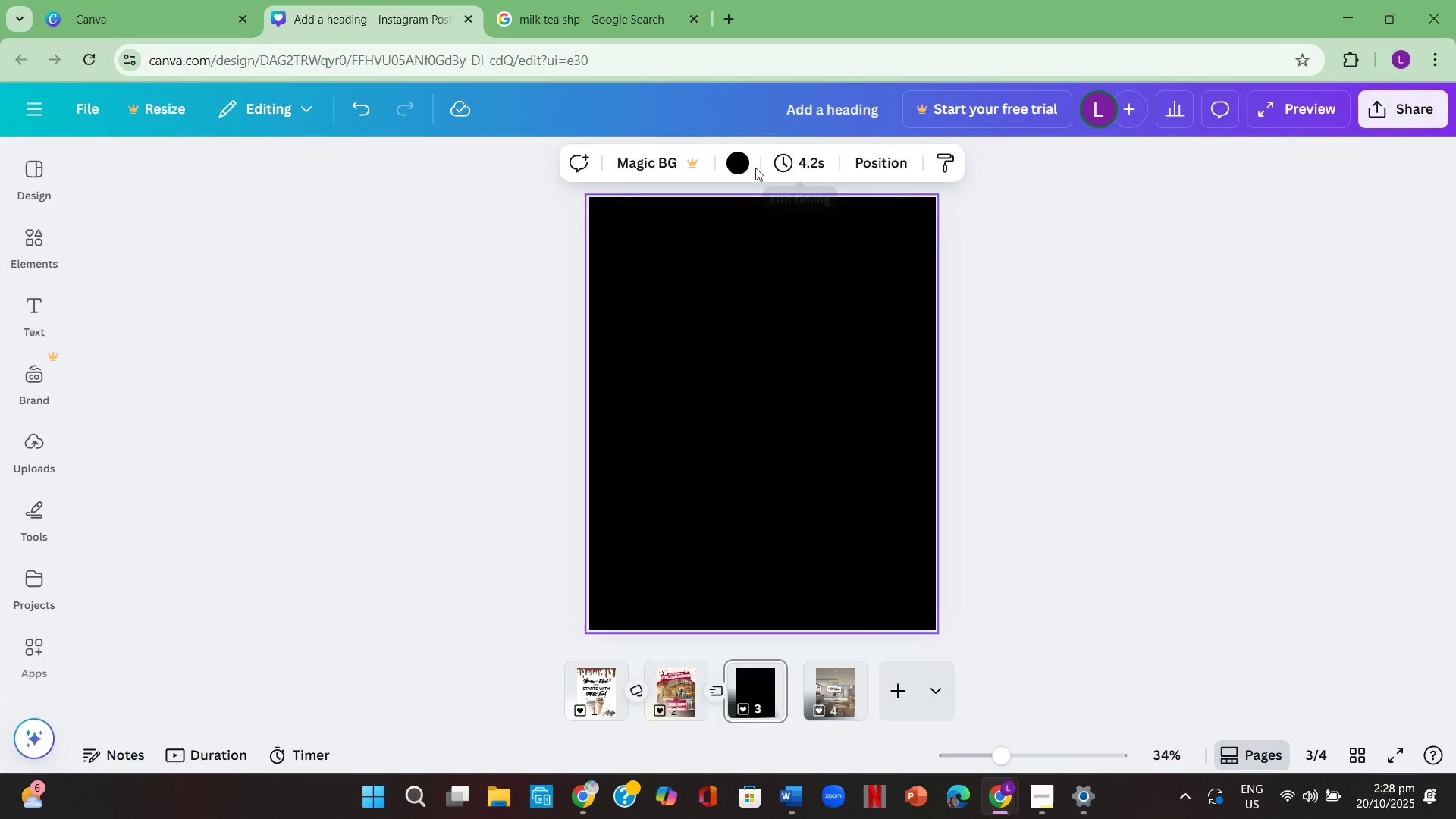 
left_click([733, 157])
 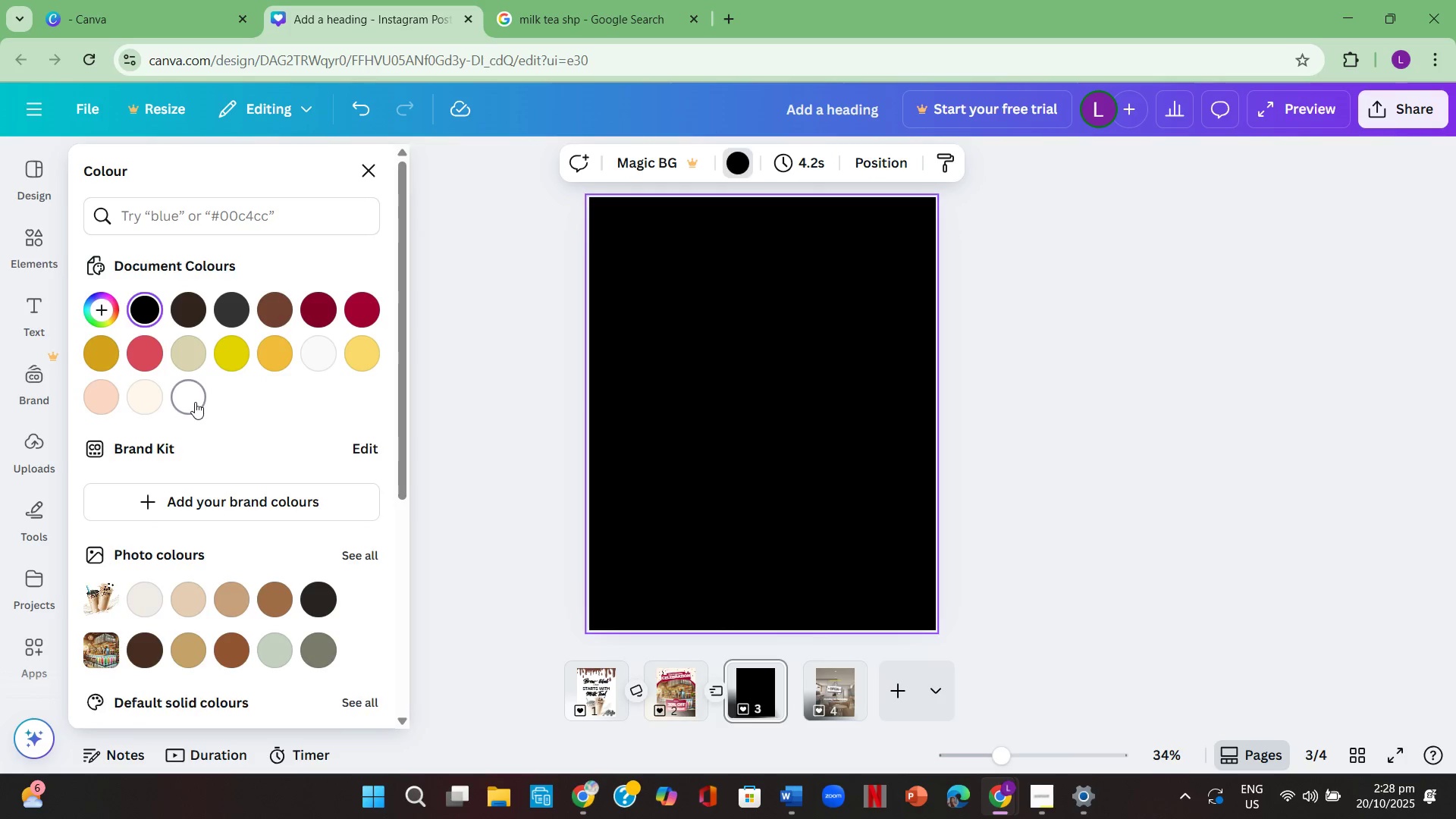 
left_click([524, 400])
 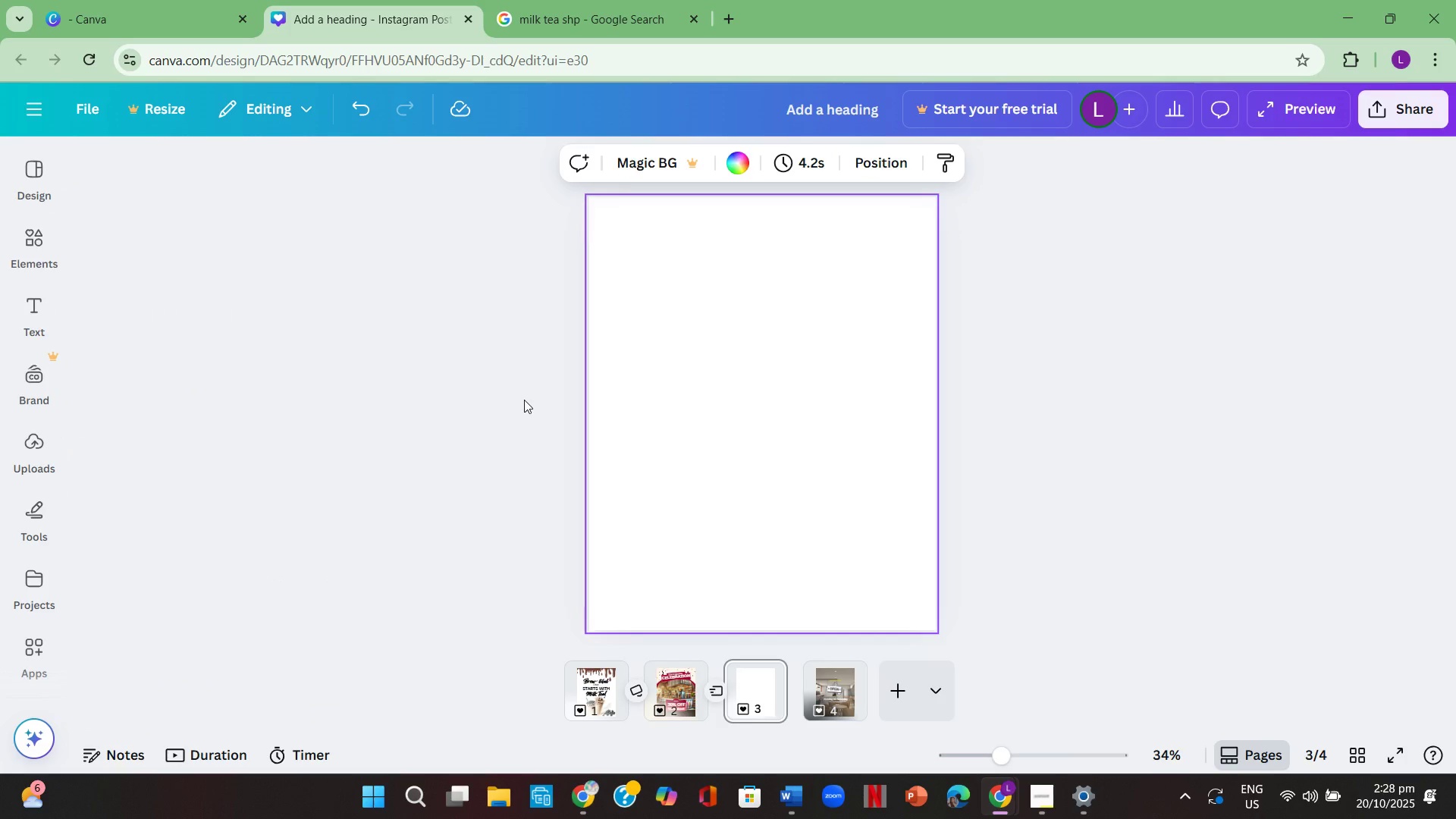 
left_click([524, 400])
 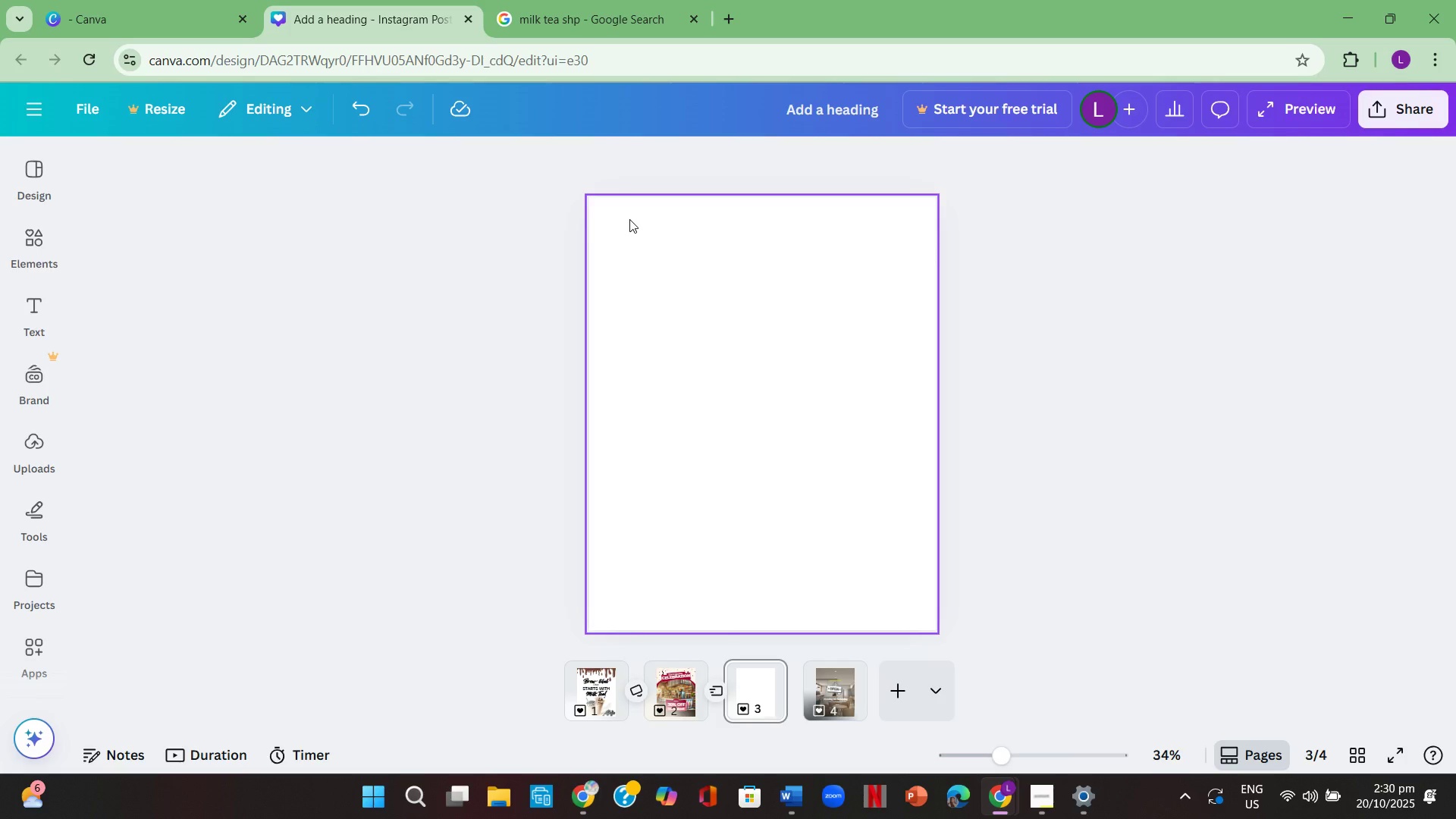 
wait(122.51)
 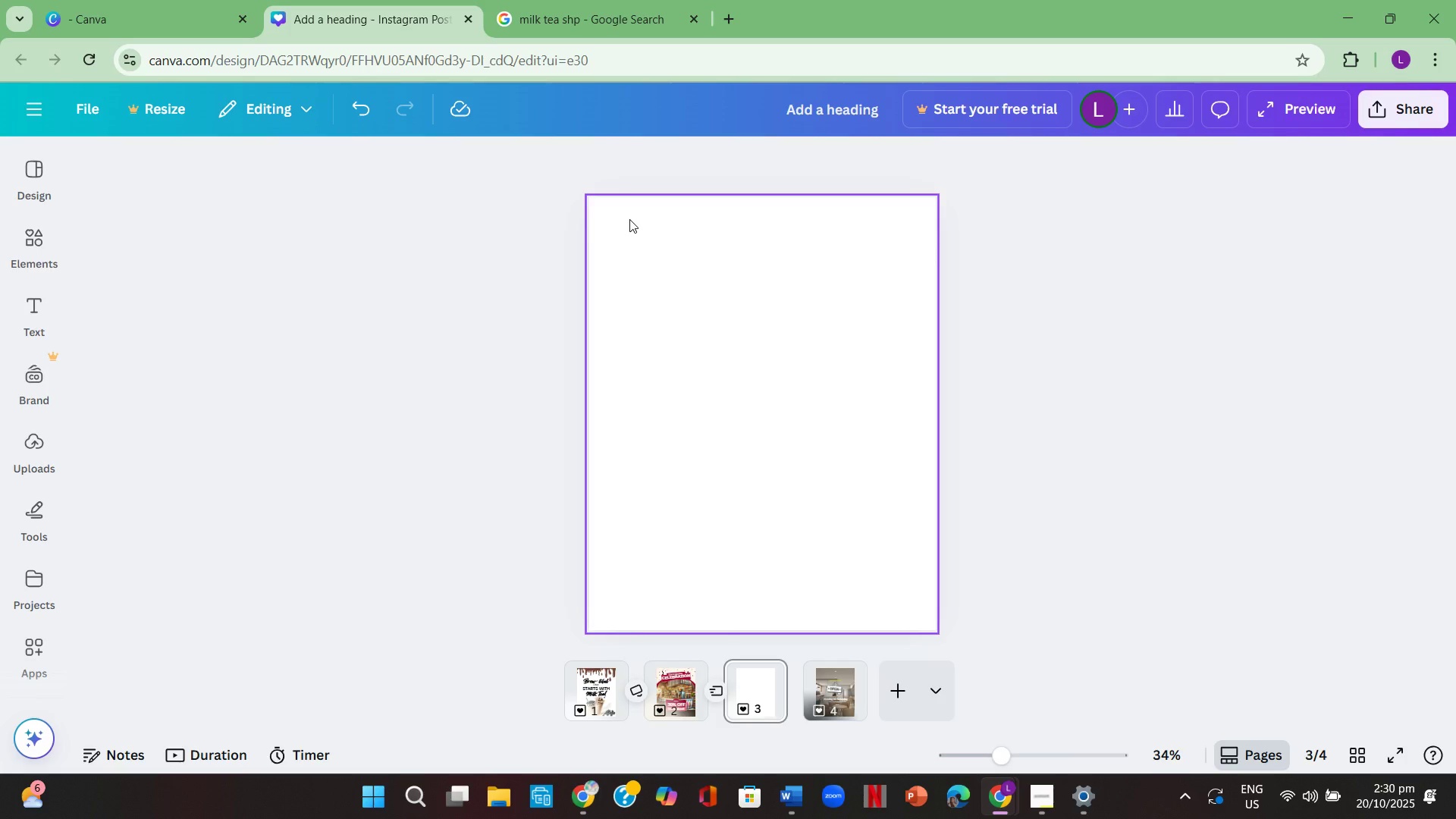 
left_click([265, 398])
 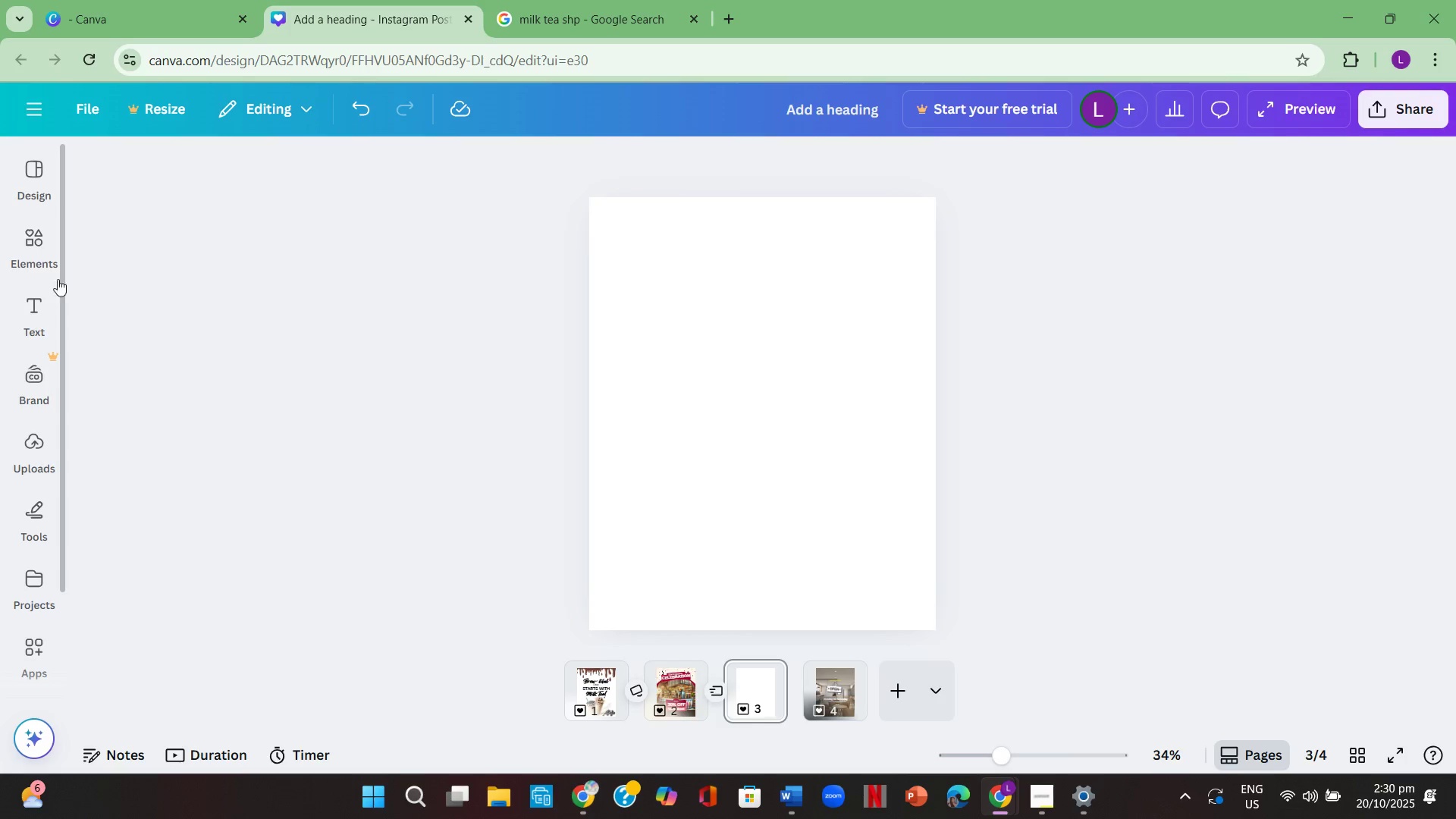 
mouse_move([43, 319])
 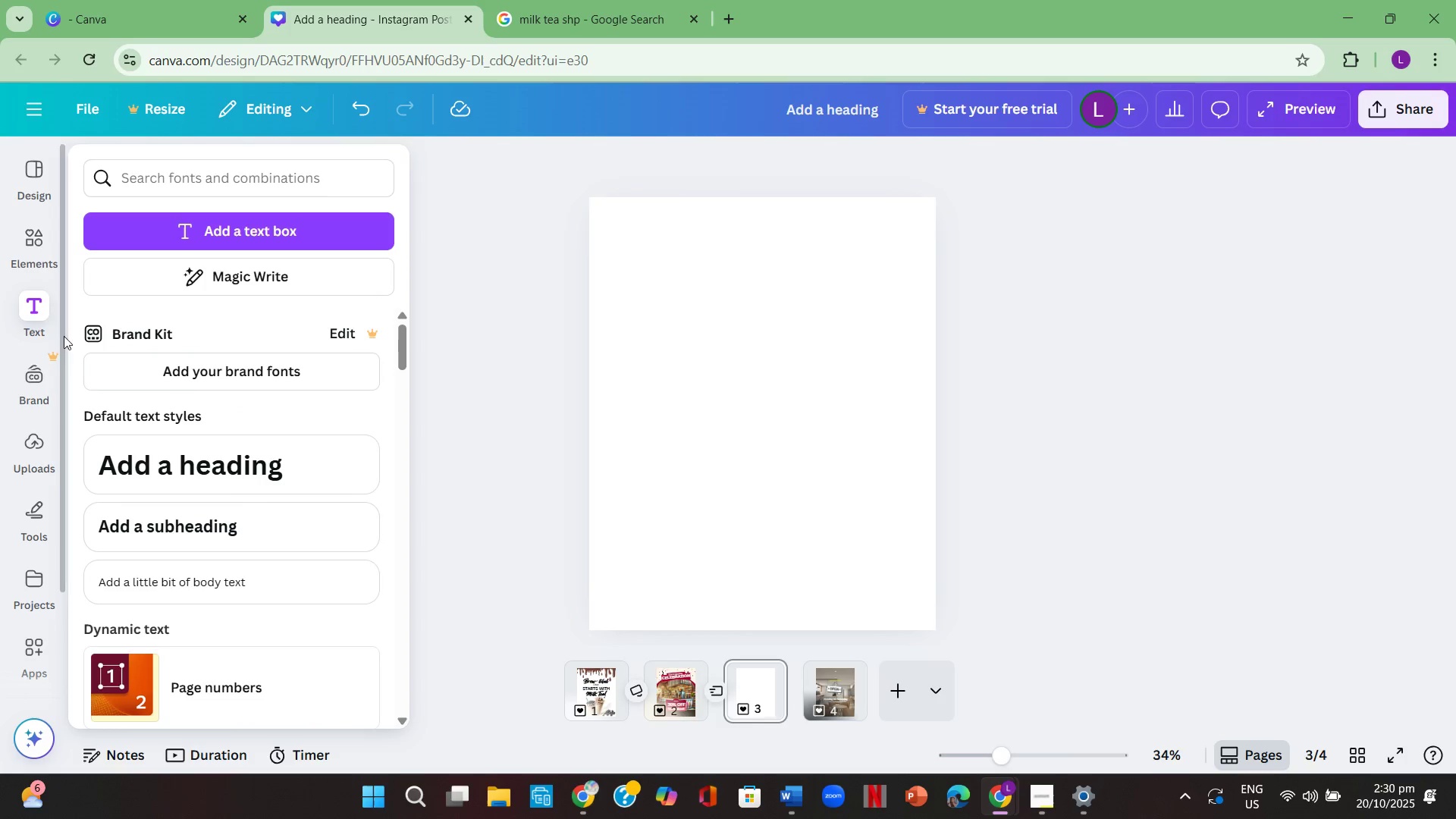 
scroll: coordinate [300, 557], scroll_direction: down, amount: 6.0
 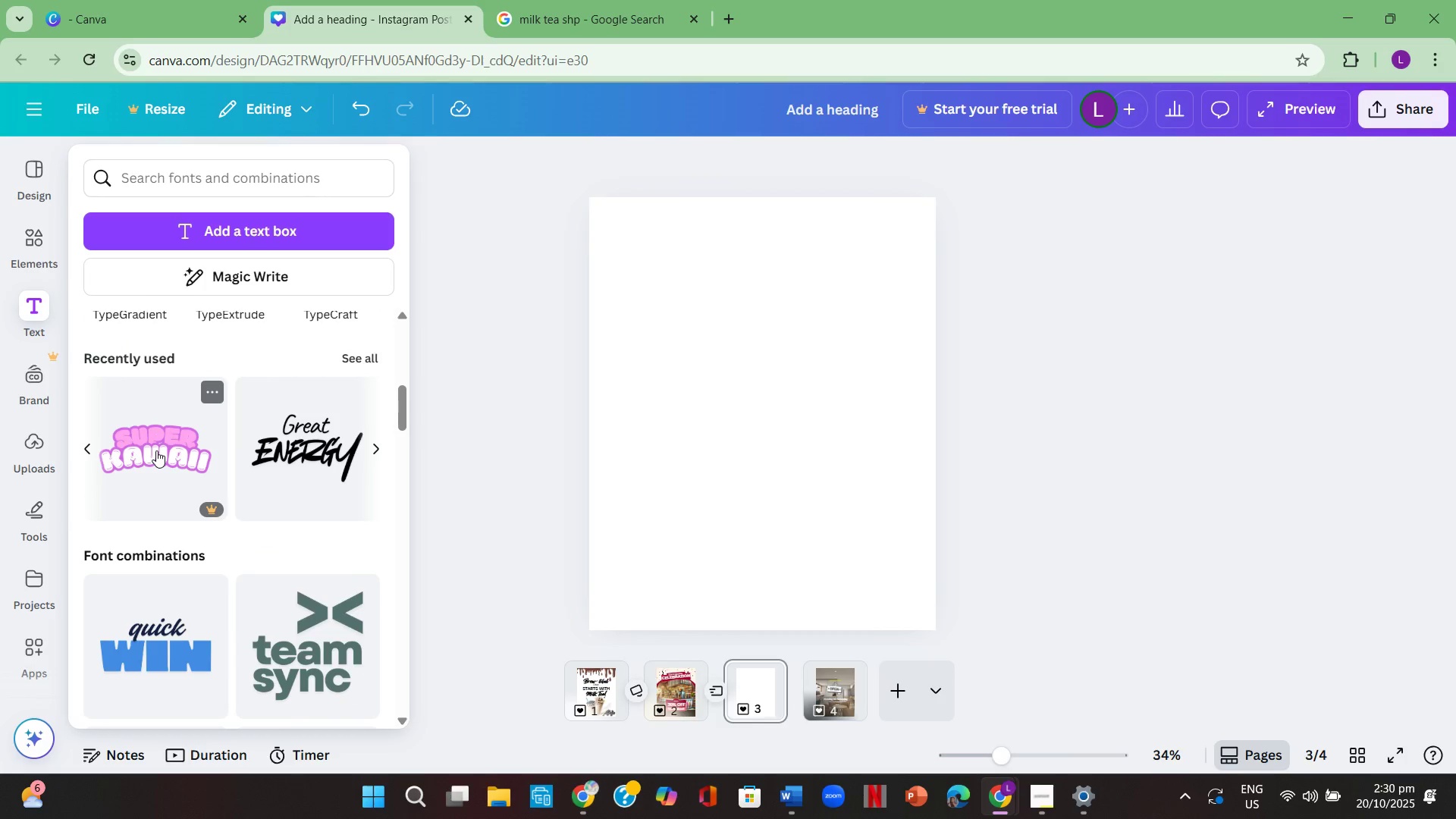 
left_click([156, 450])
 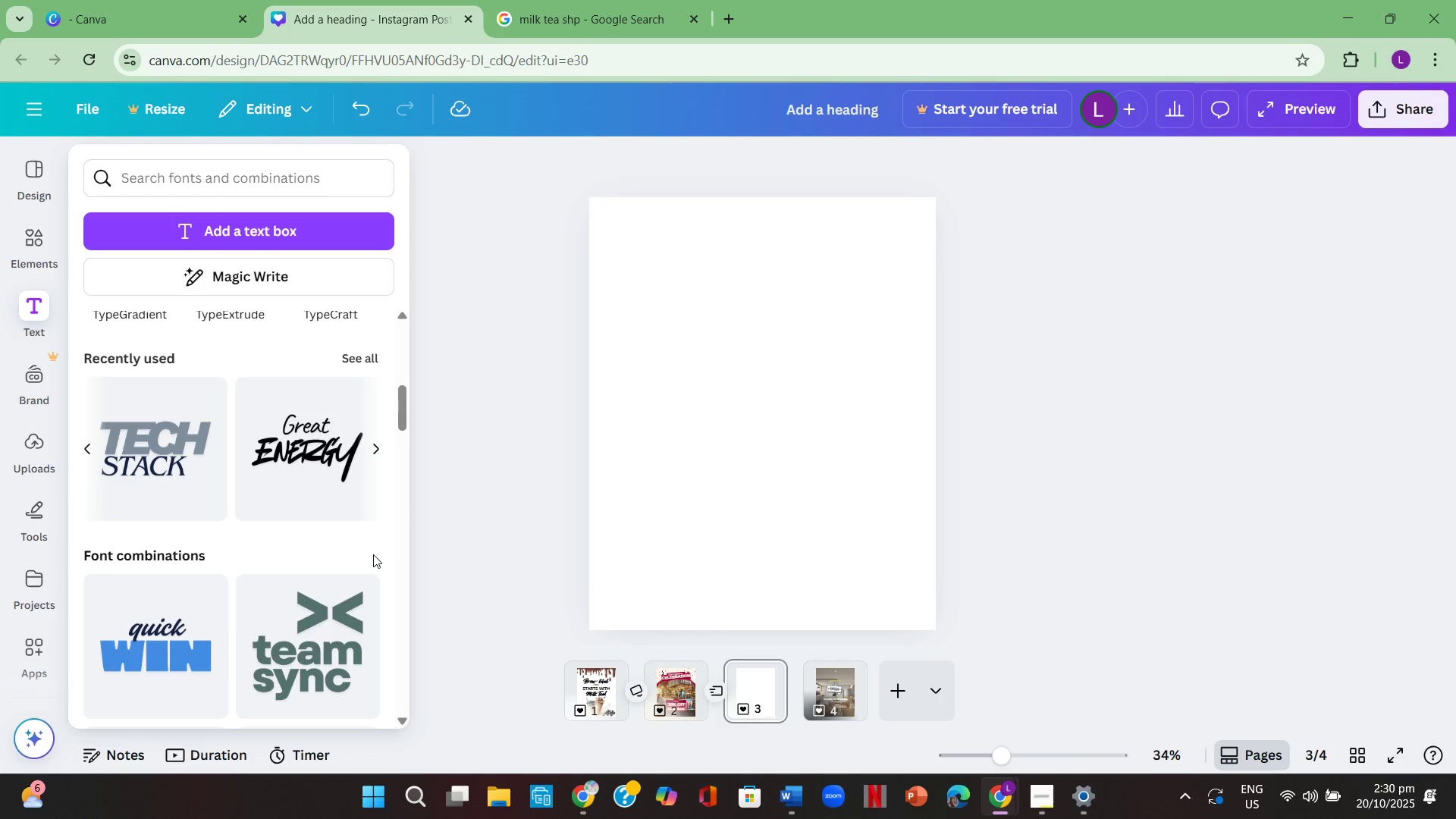 
scroll: coordinate [294, 511], scroll_direction: down, amount: 2.0
 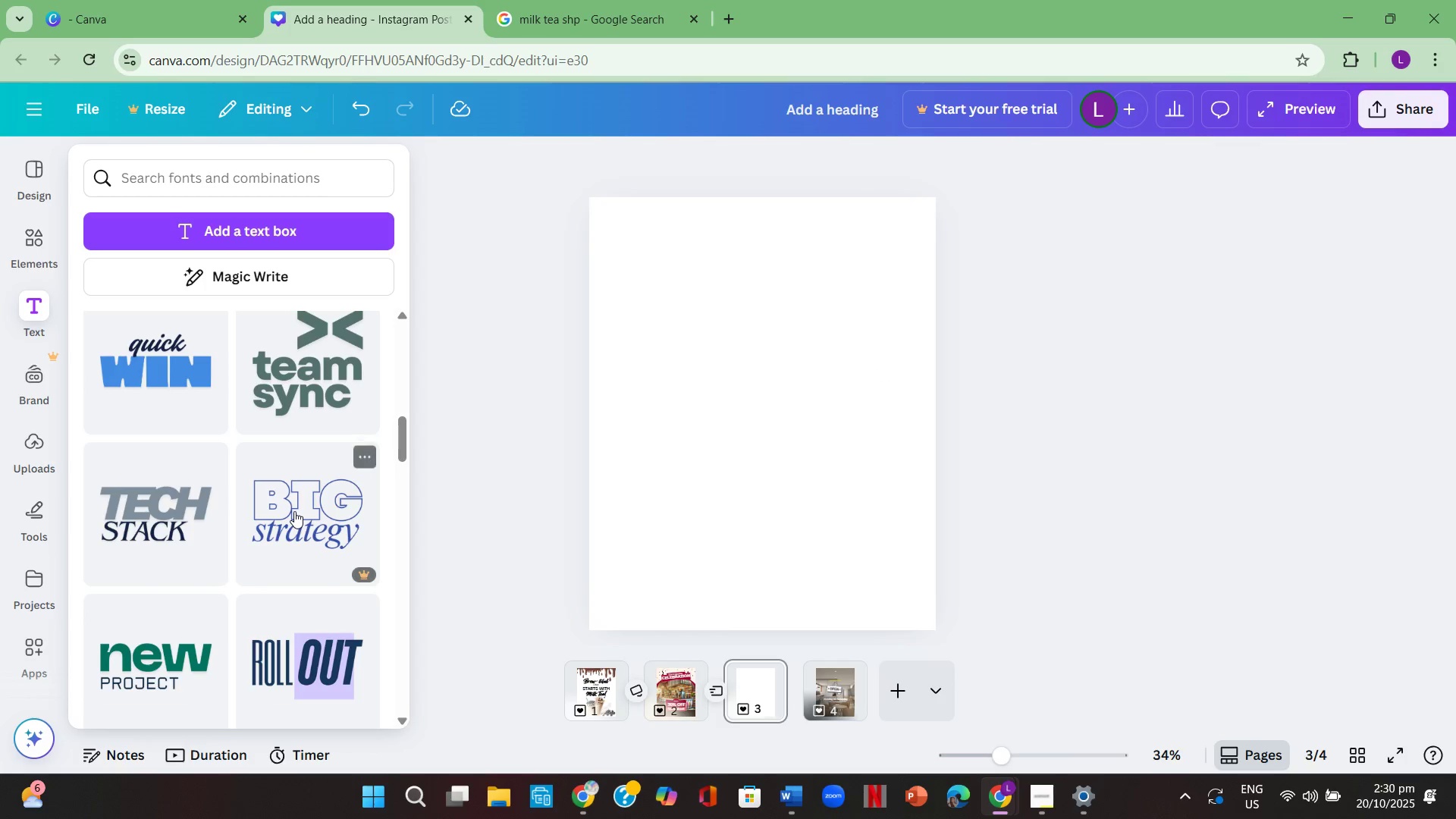 
left_click([294, 511])
 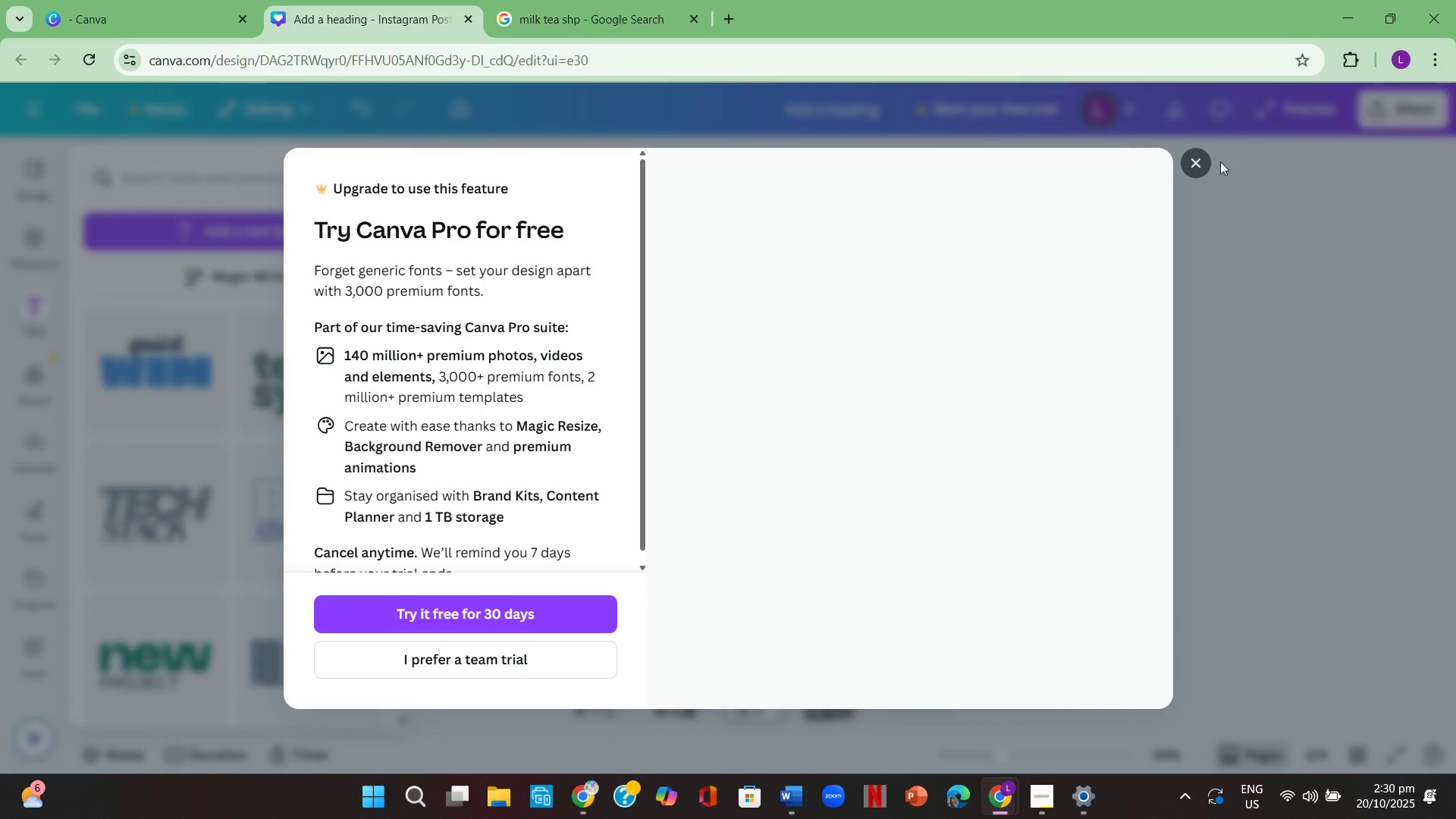 
left_click([1210, 162])
 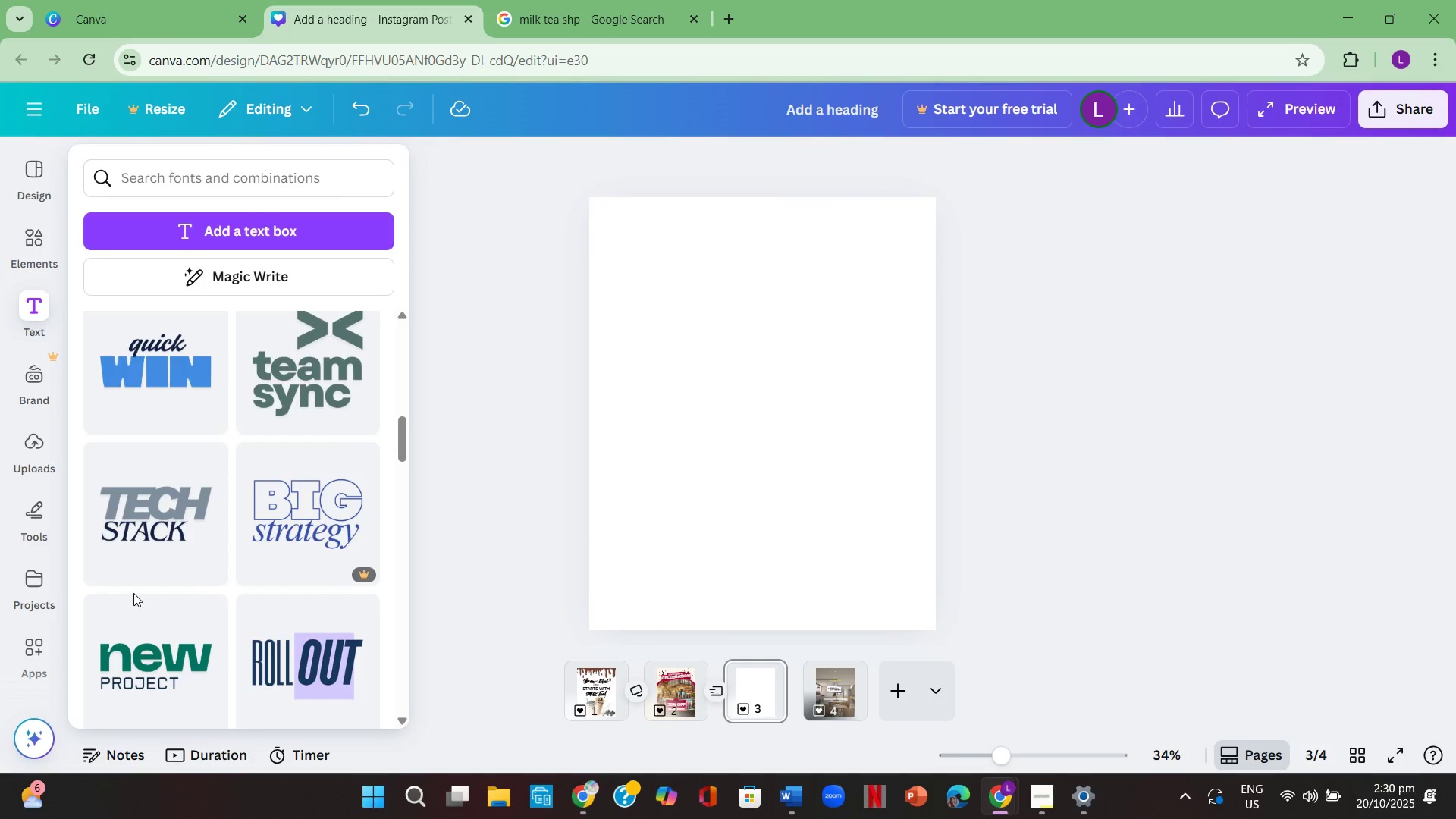 
scroll: coordinate [133, 592], scroll_direction: down, amount: 1.0
 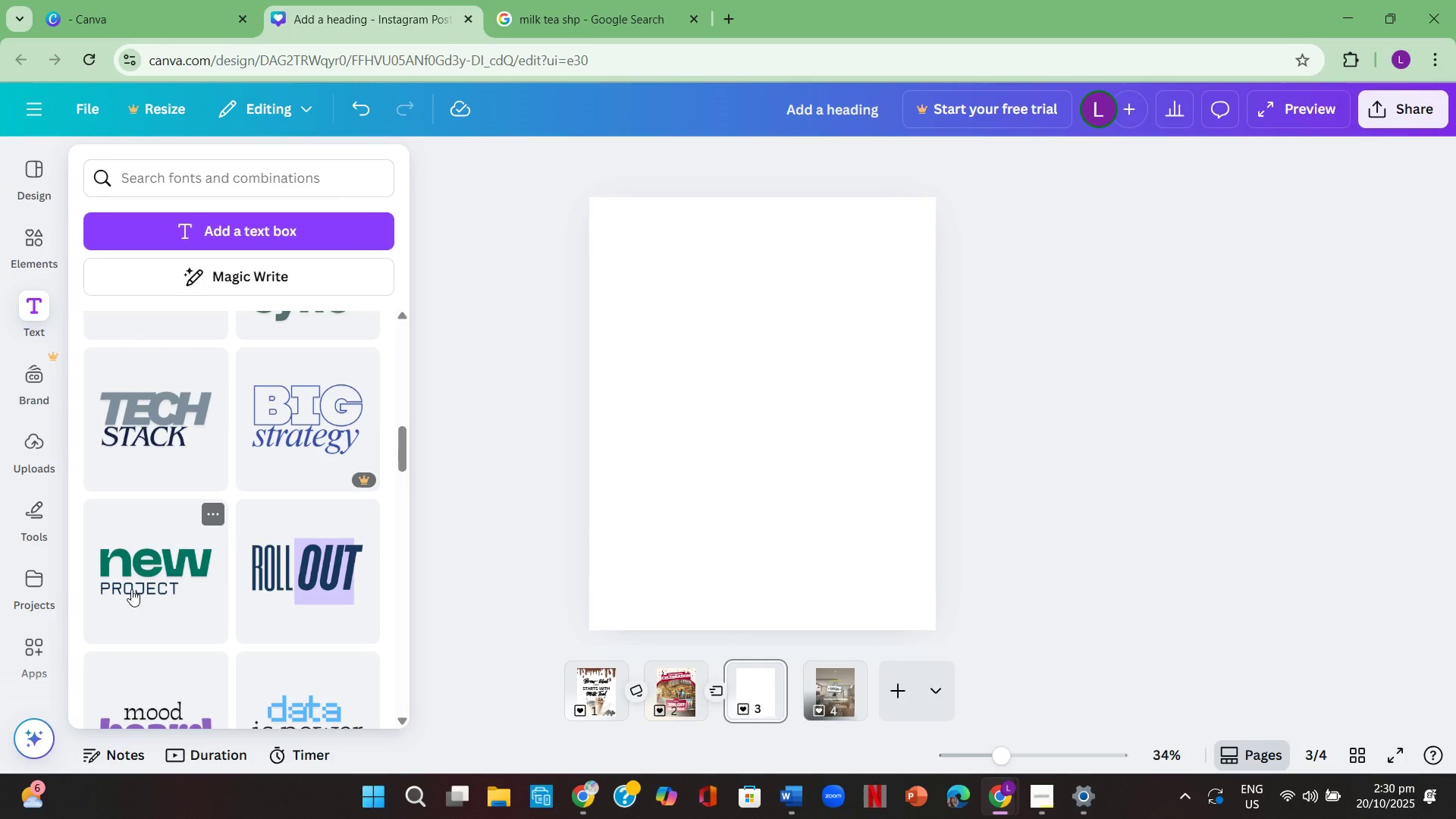 
left_click([131, 589])
 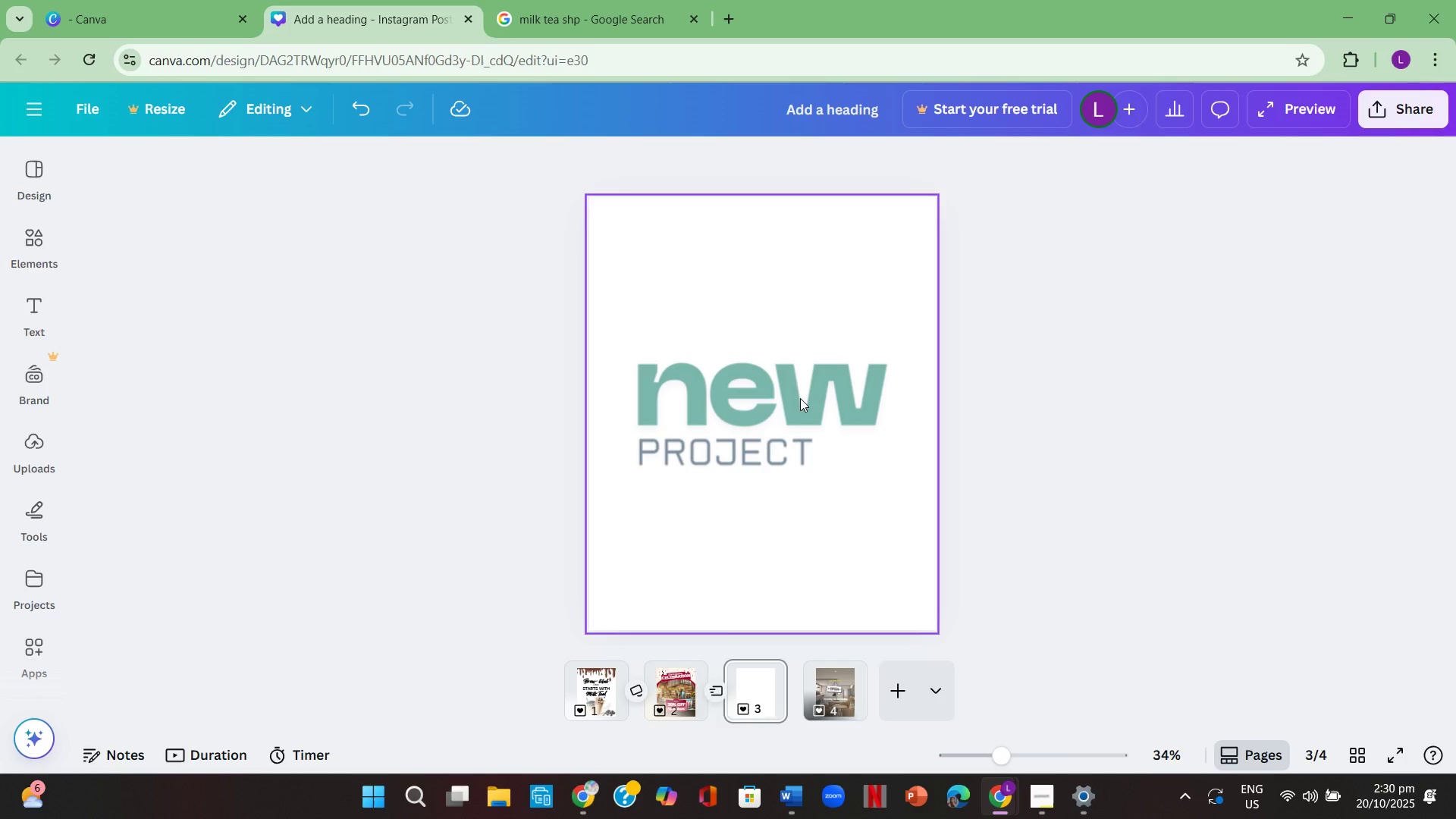 
double_click([800, 397])
 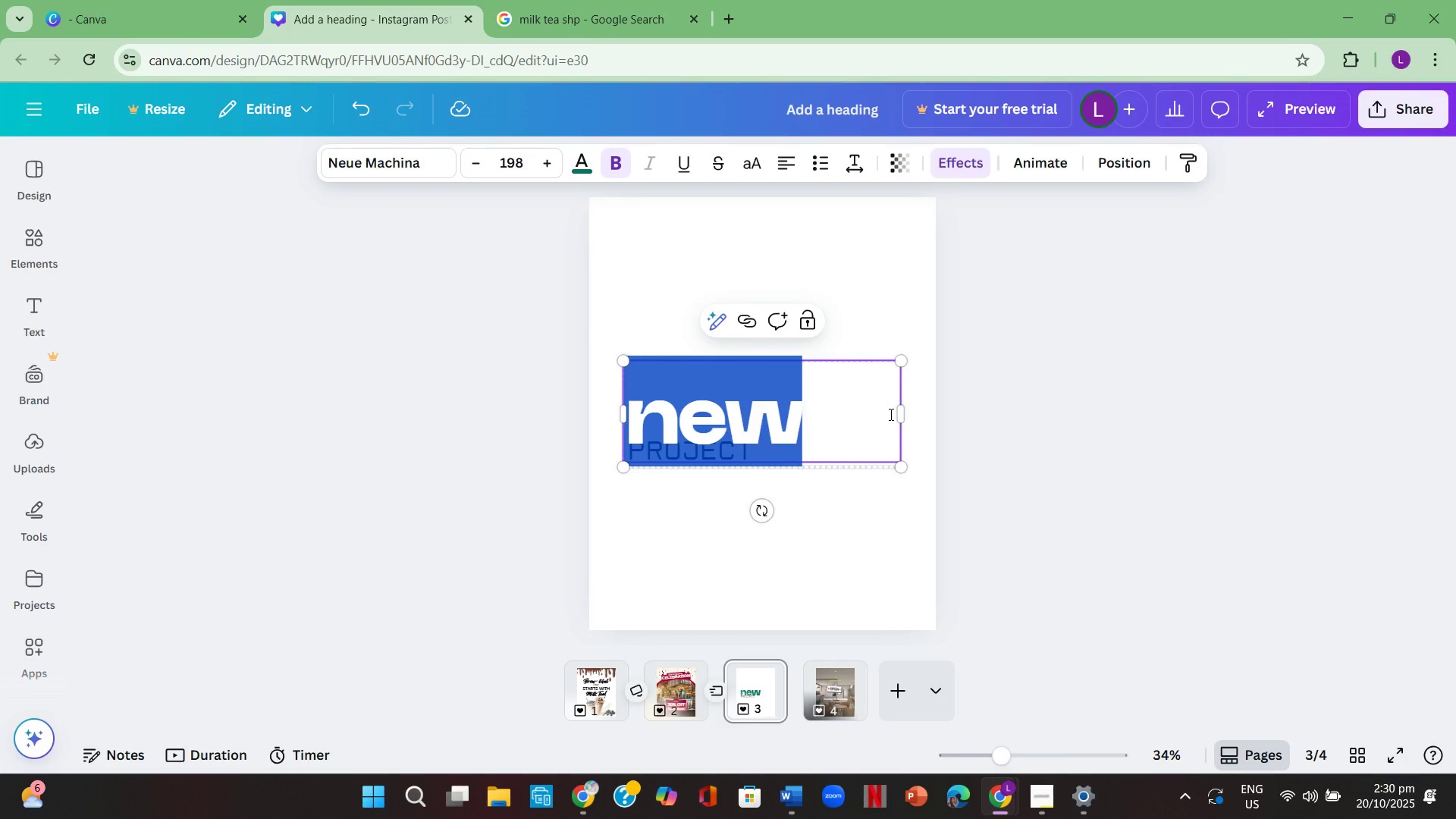 
key(Backspace)
type(Brew- tiful )
 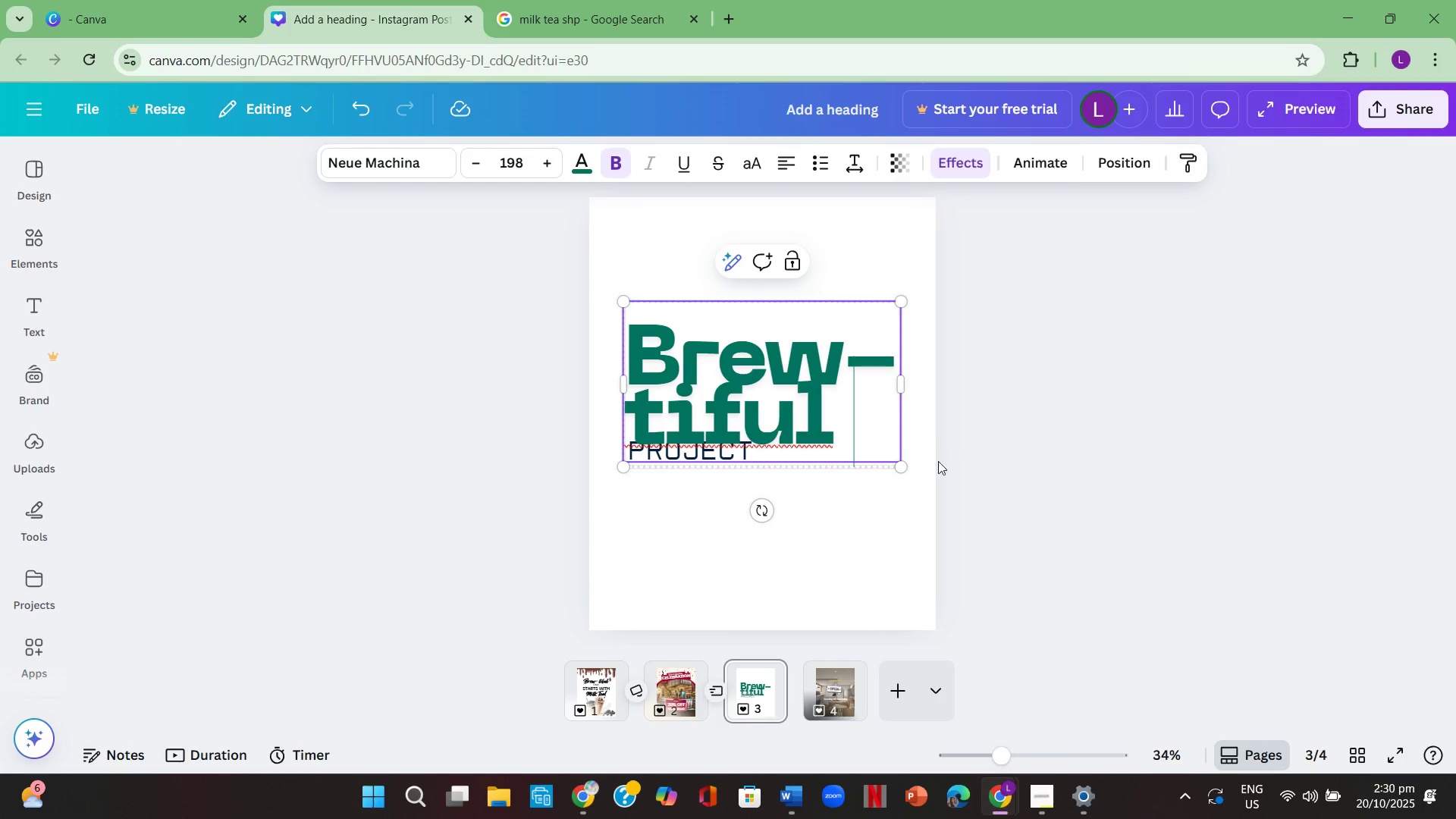 
left_click([930, 462])
 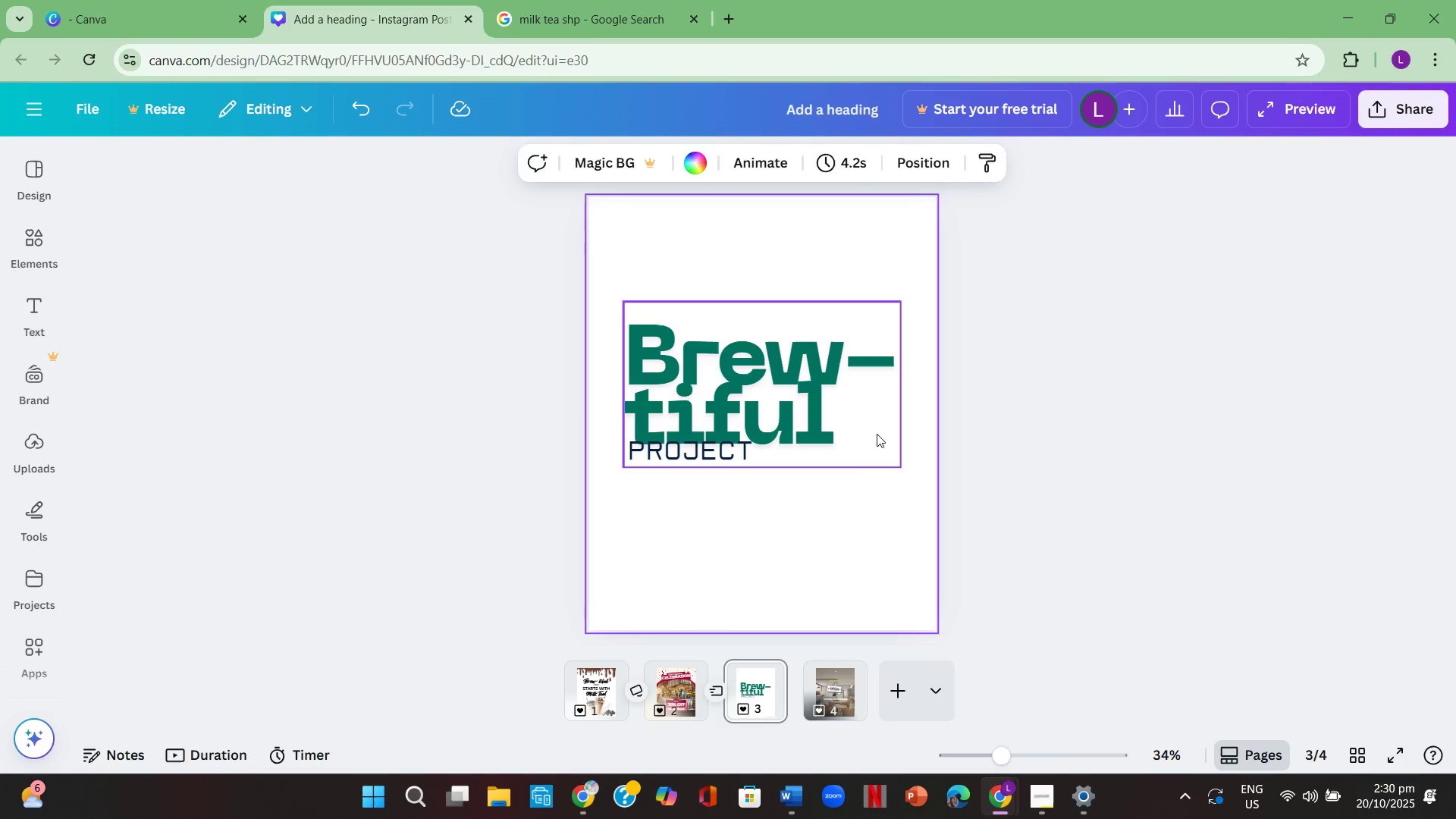 
left_click([877, 434])
 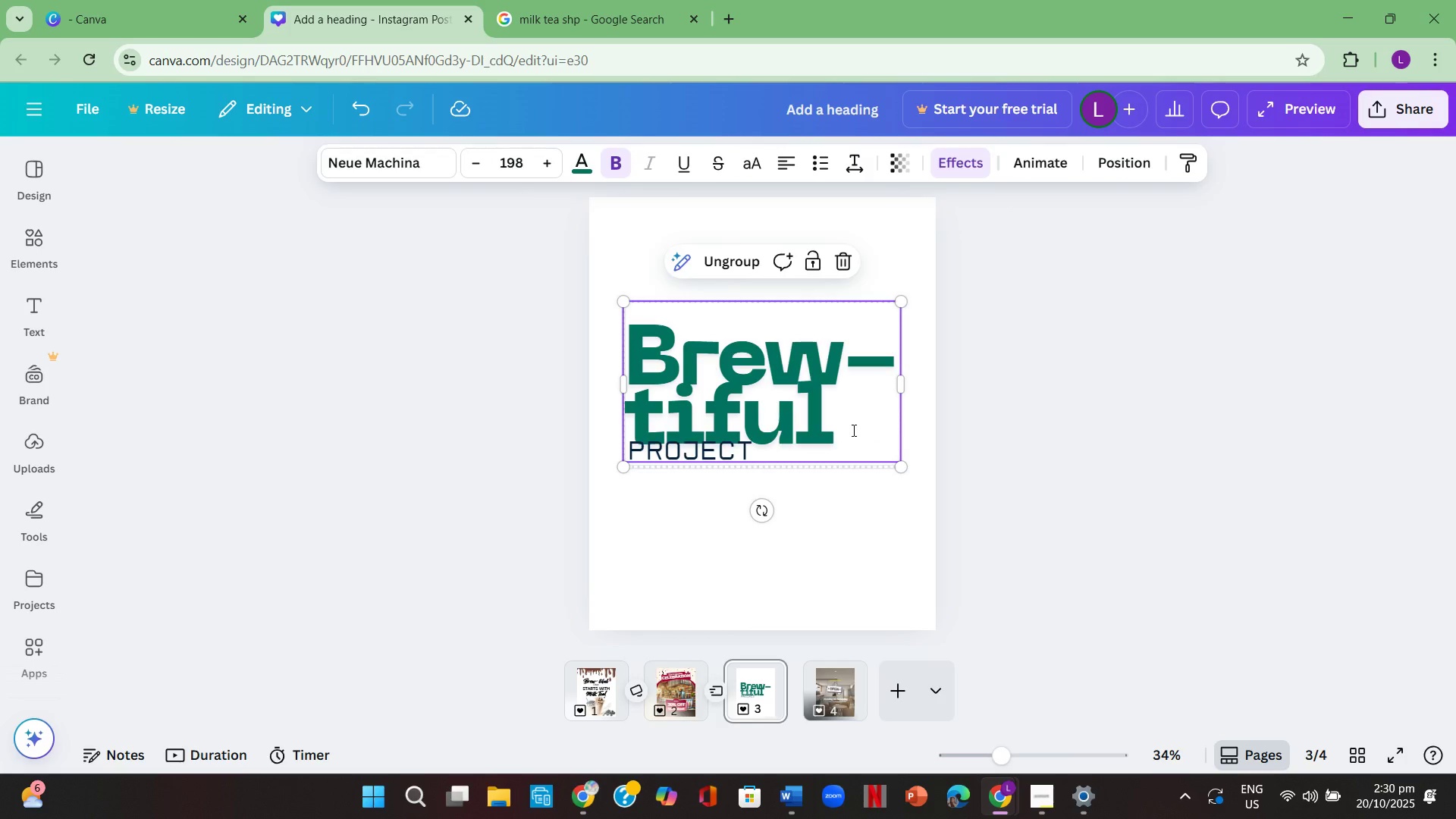 
double_click([852, 430])
 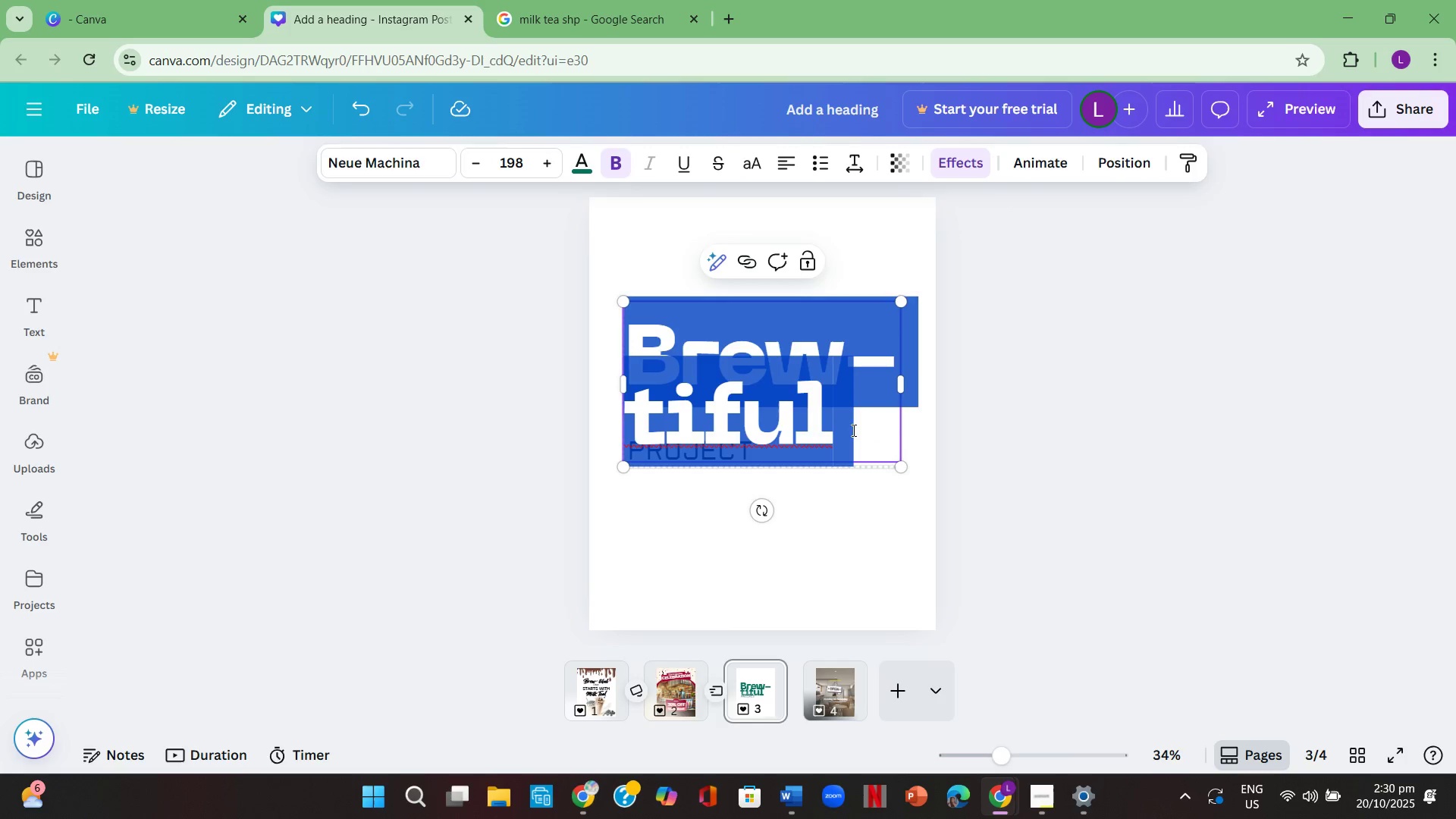 
triple_click([852, 430])
 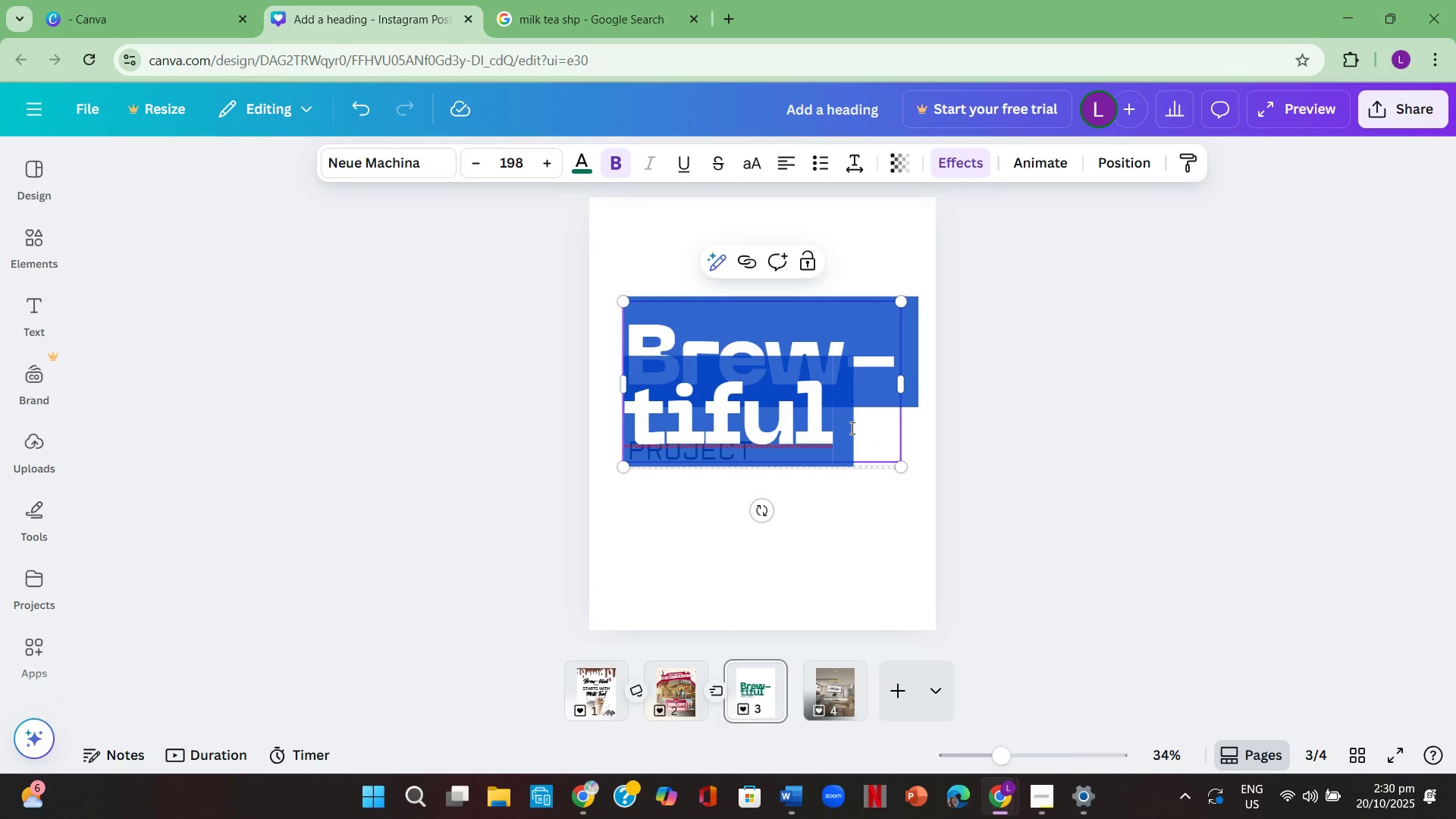 
key(Control+A)
 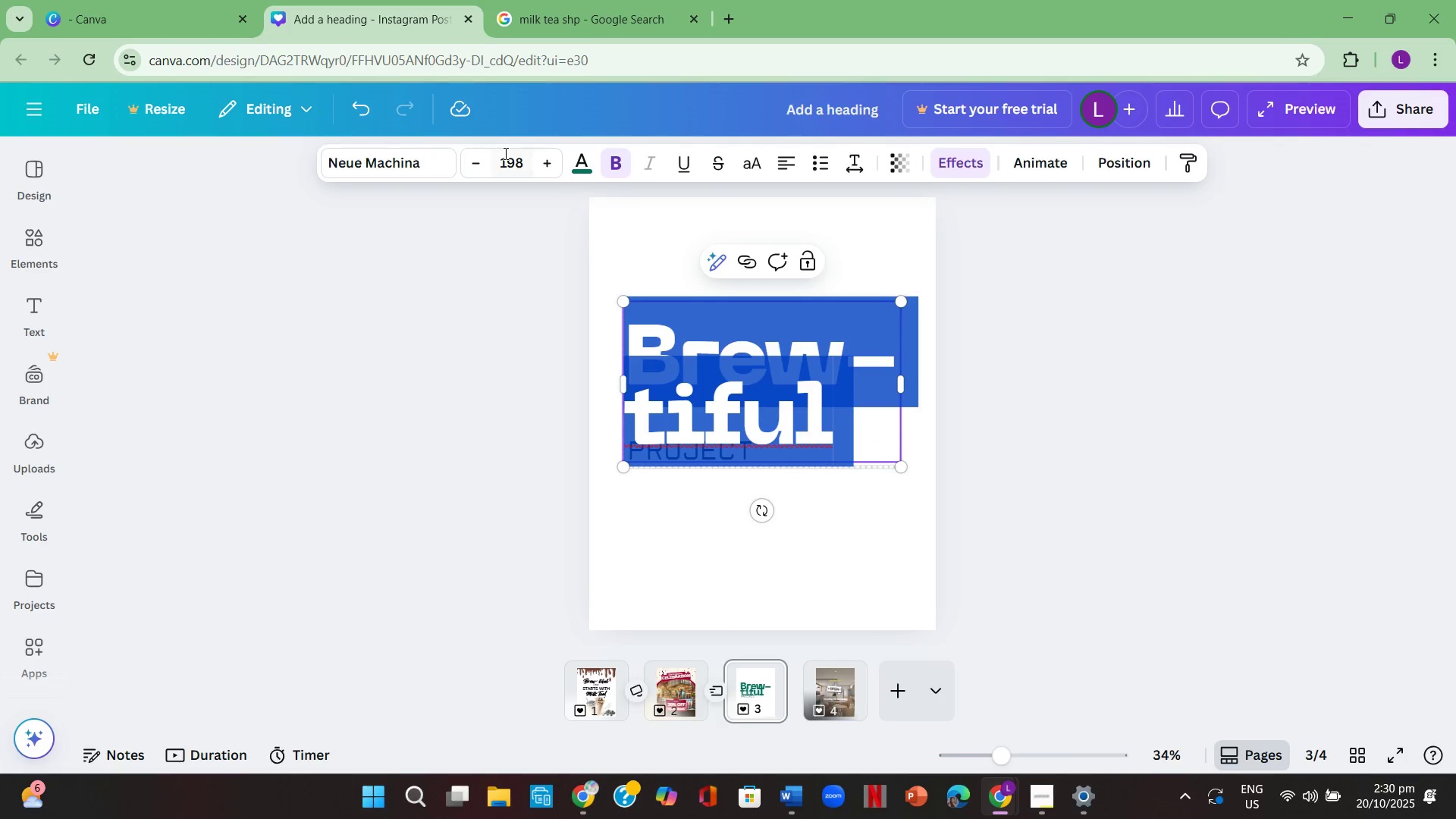 
left_click([507, 157])
 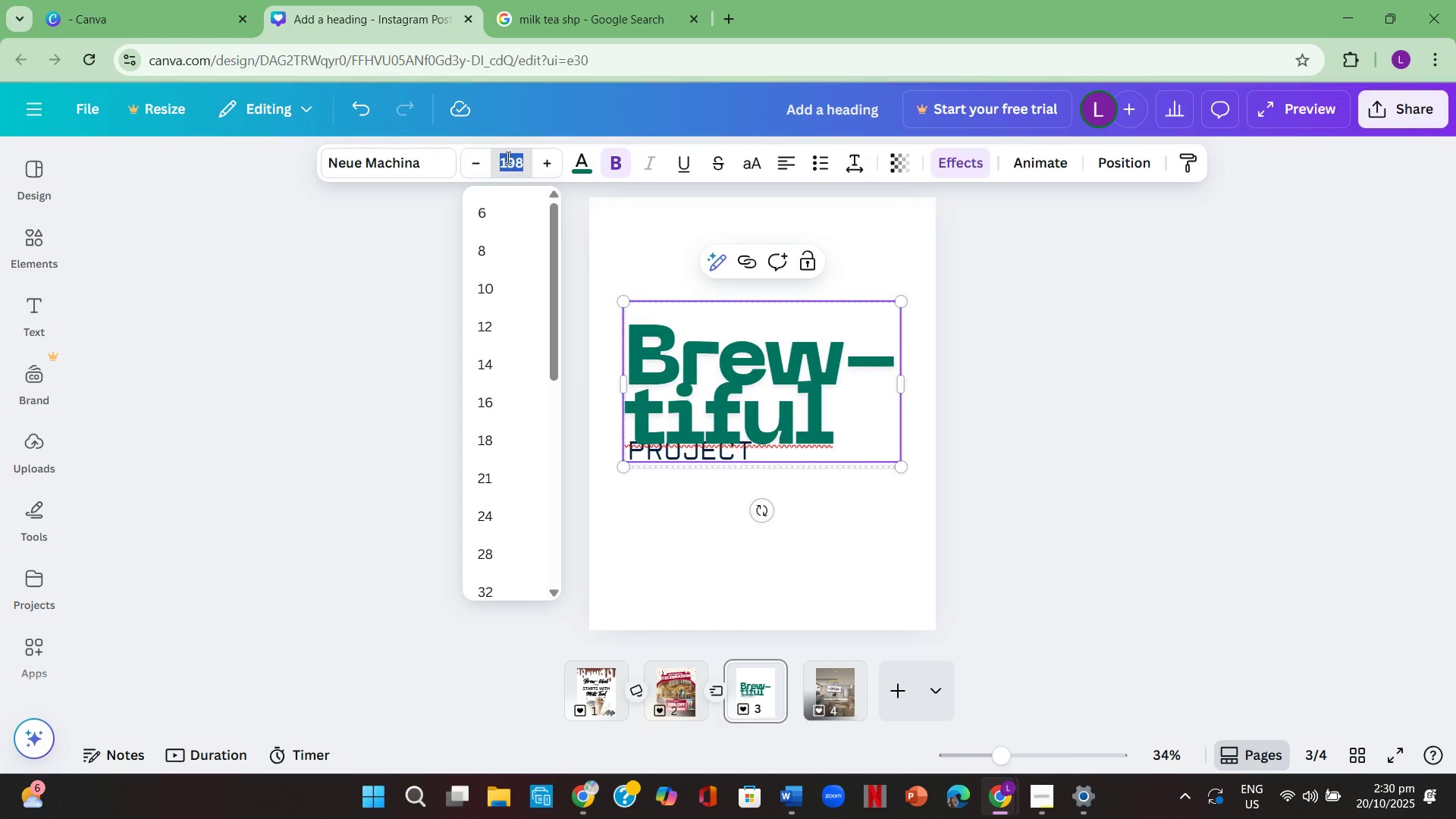 
key(Numpad1)
 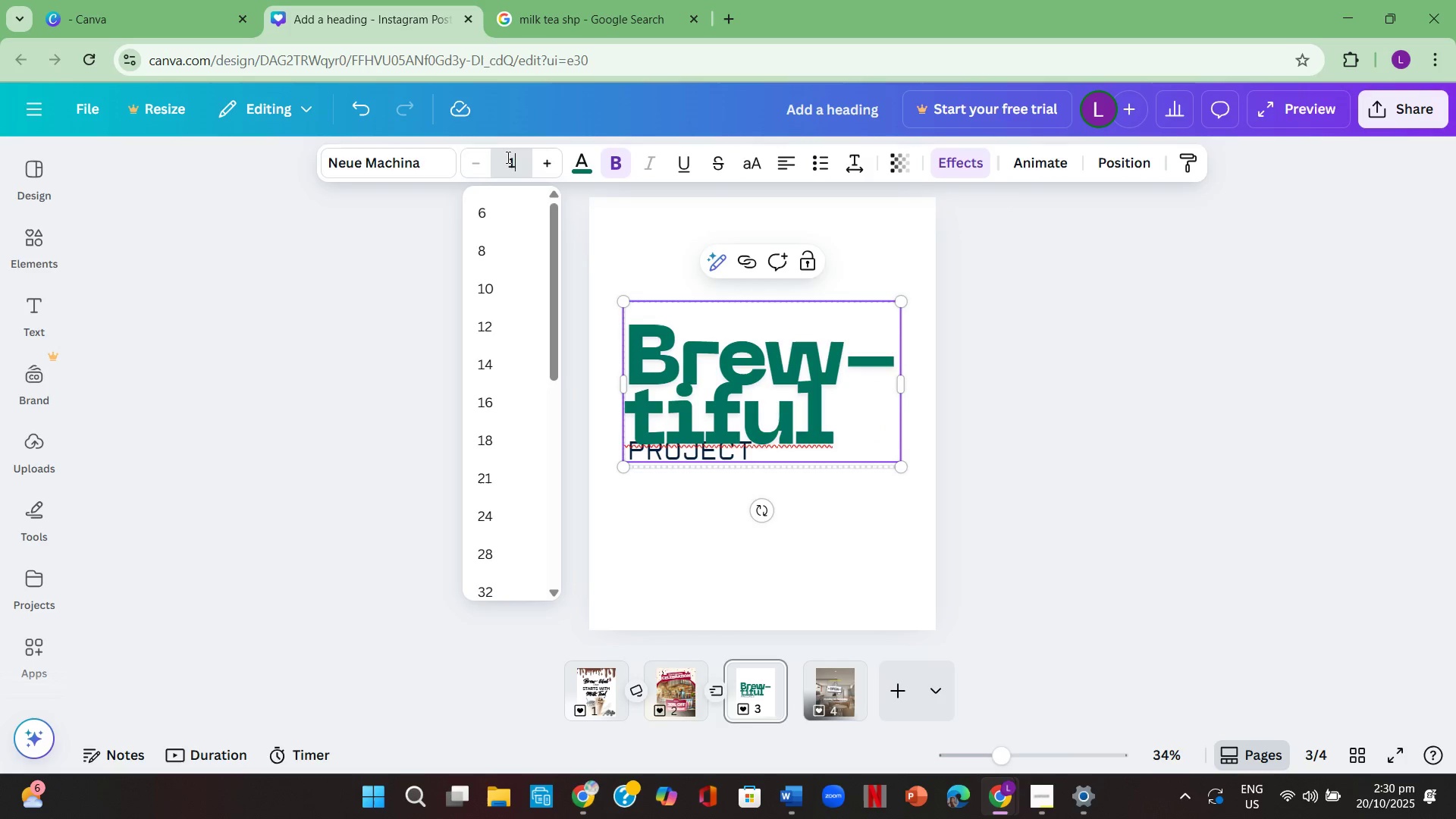 
key(Numpad5)
 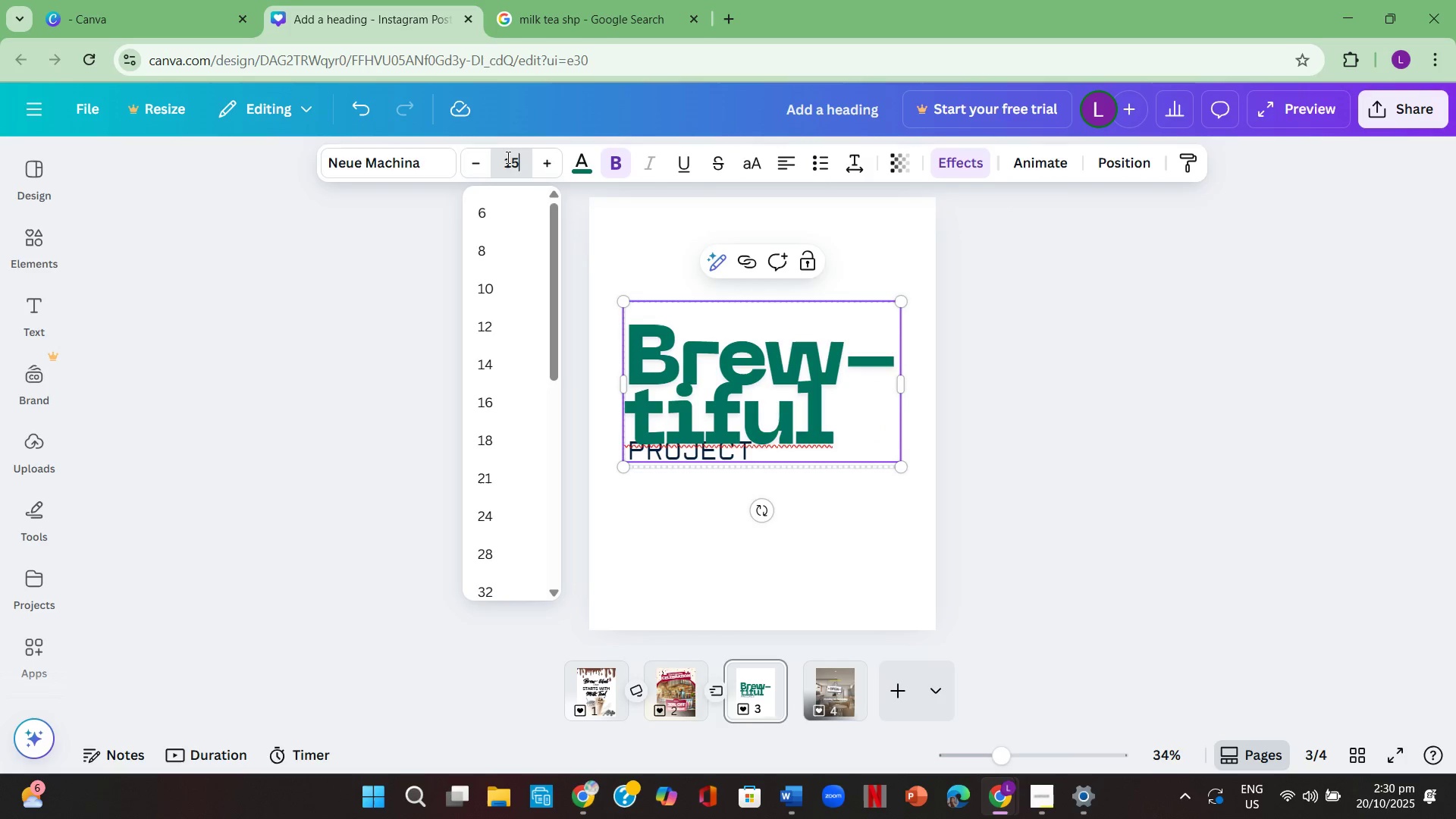 
key(Numpad0)
 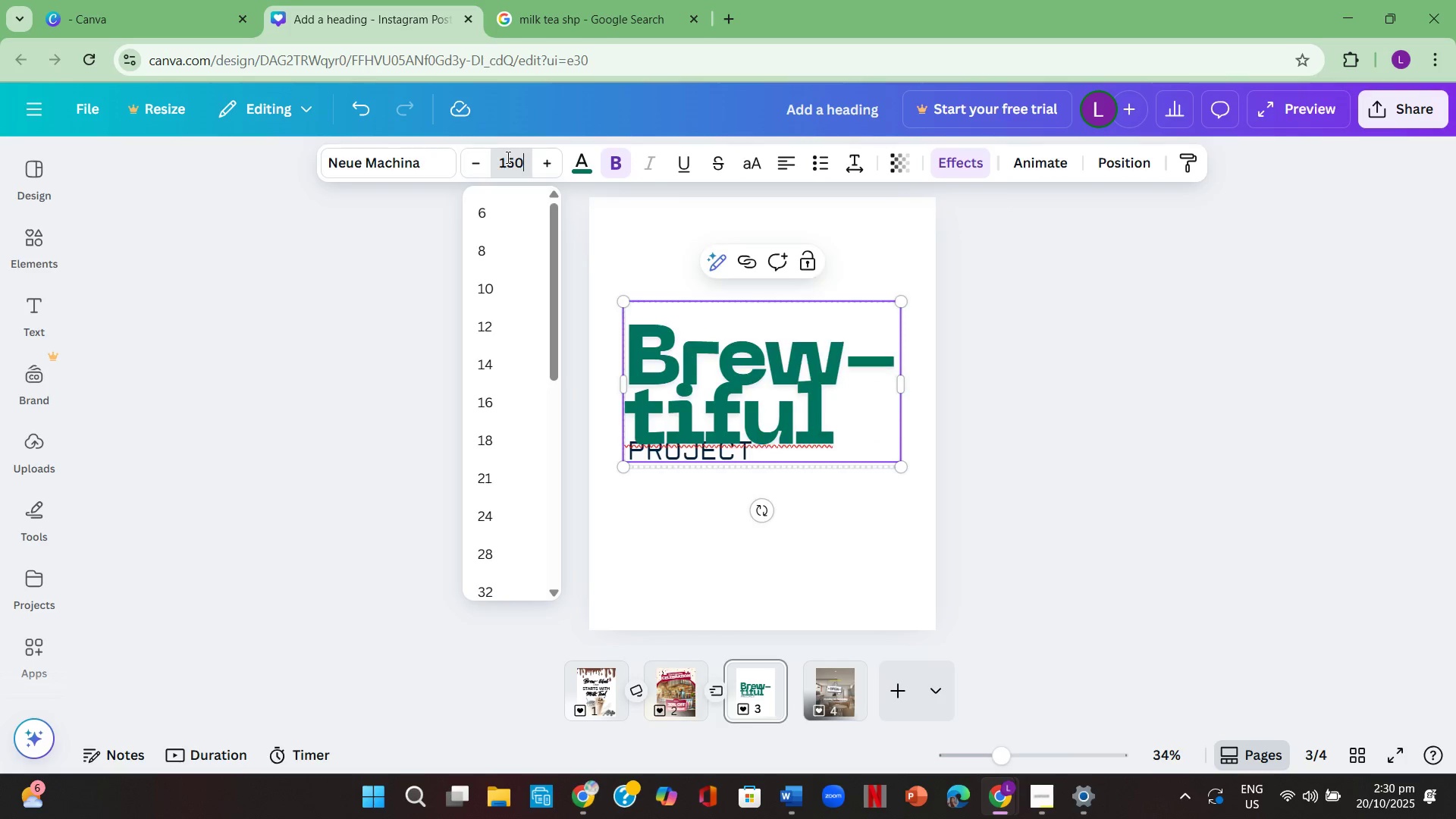 
key(Enter)
 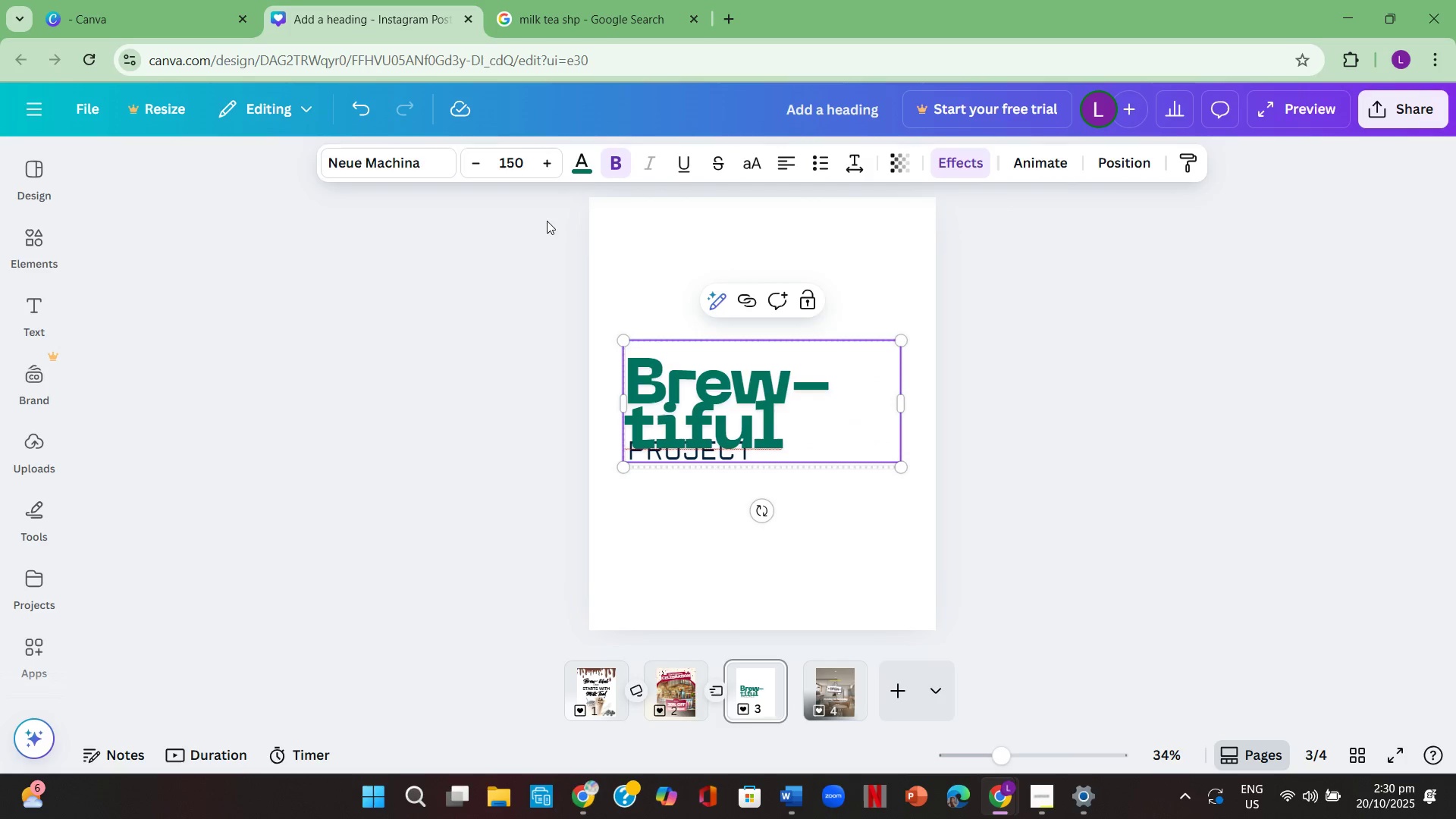 
left_click([537, 162])
 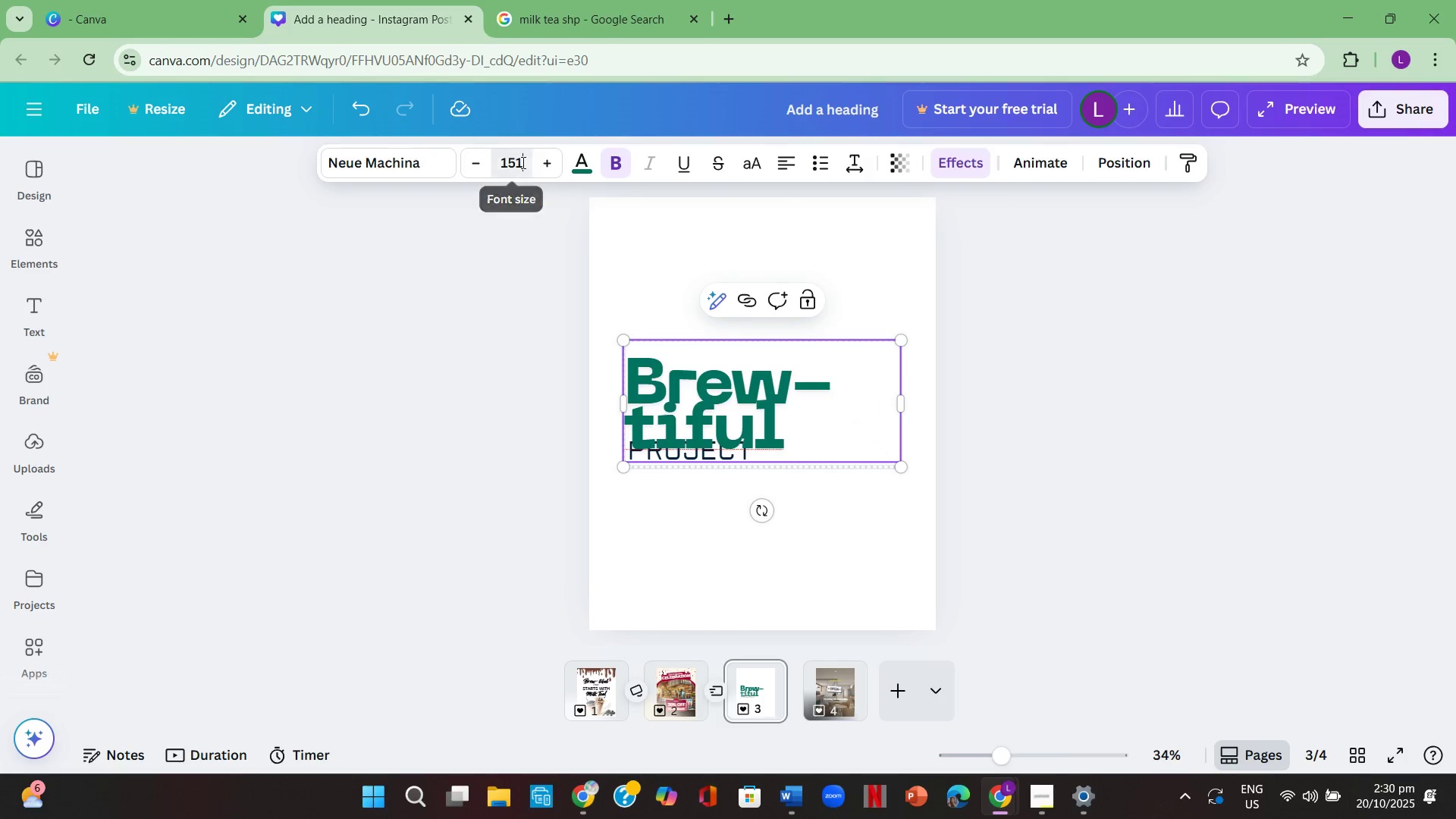 
double_click([522, 162])
 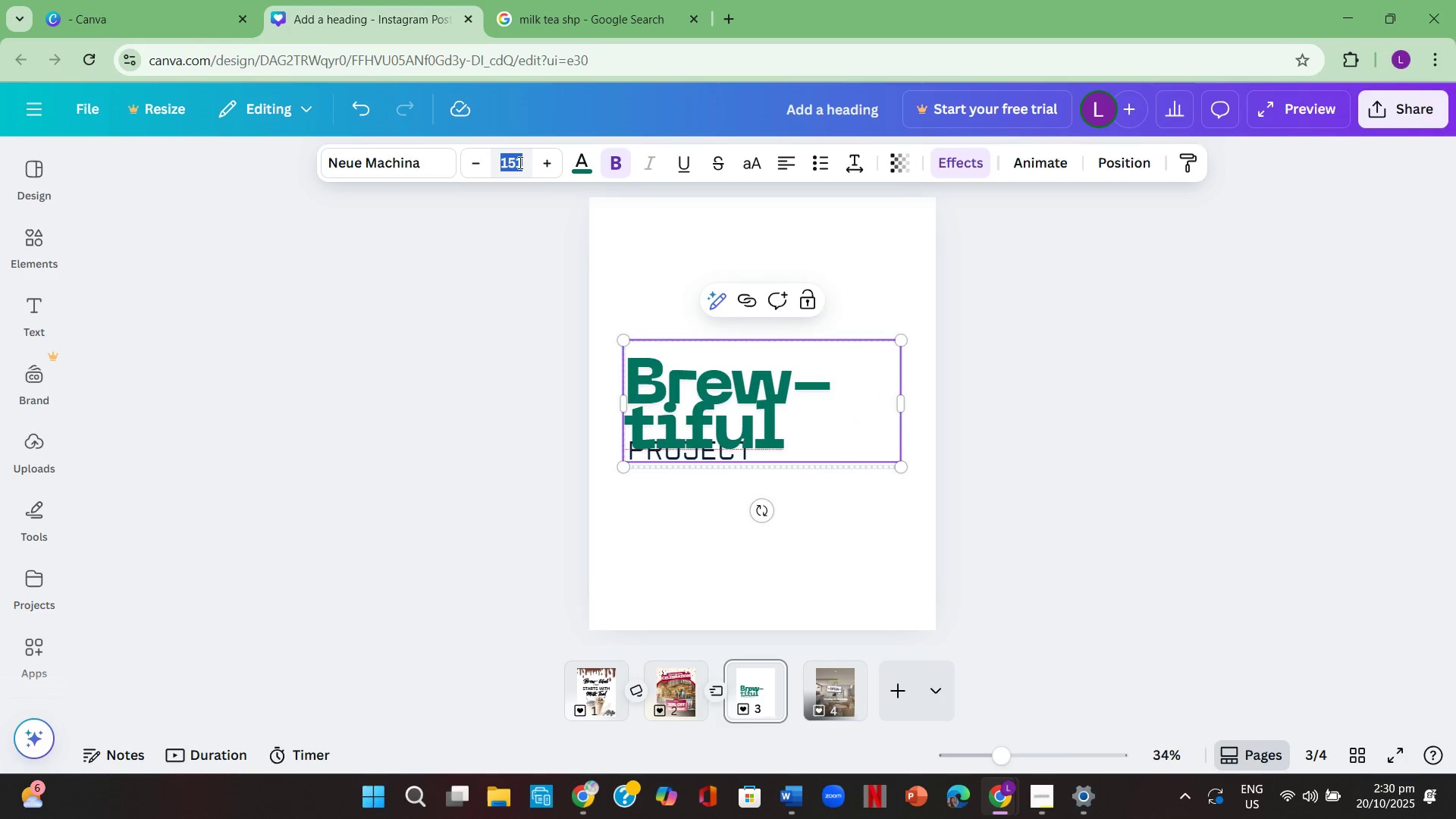 
key(Numpad1)
 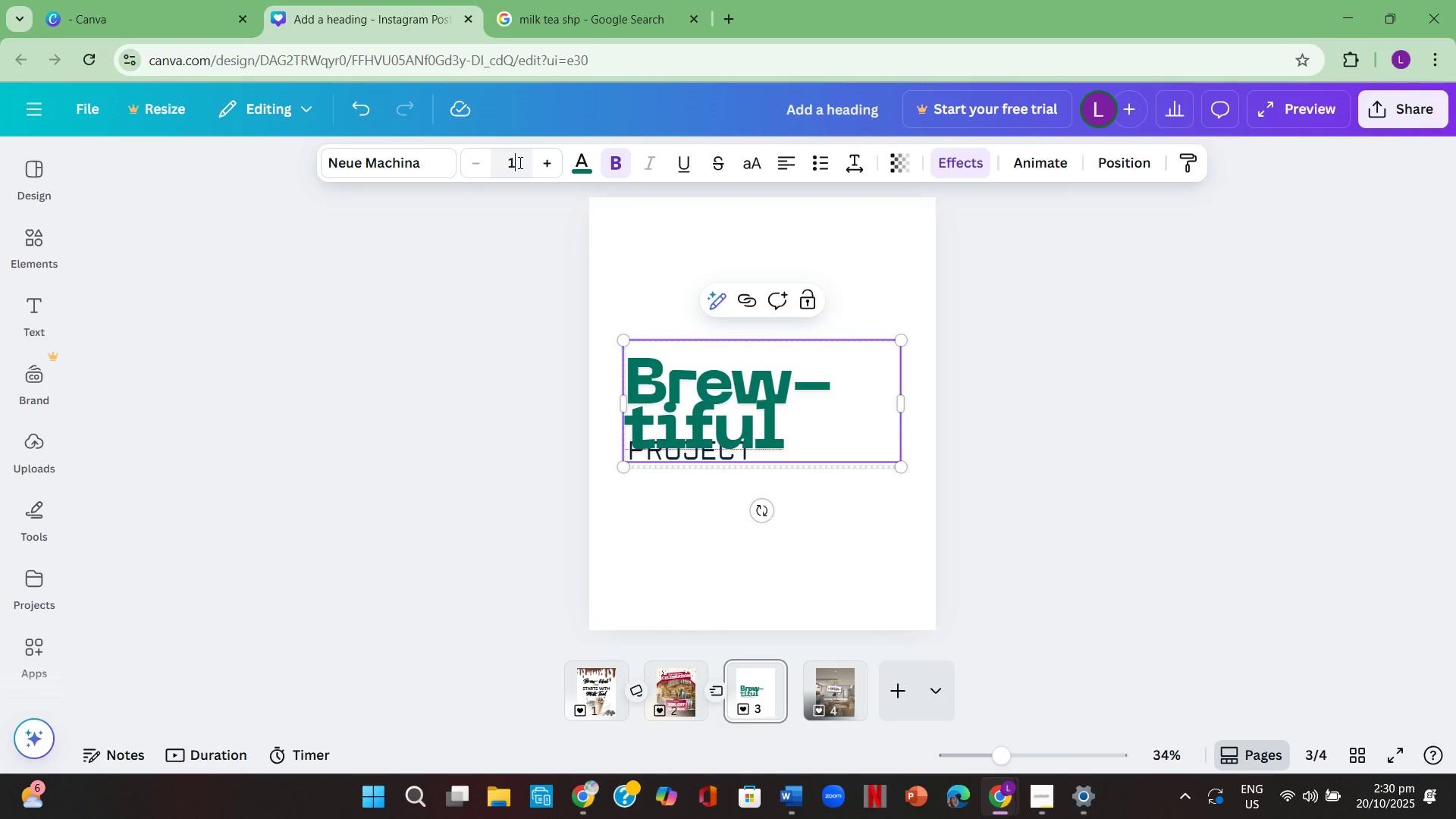 
key(Numpad0)
 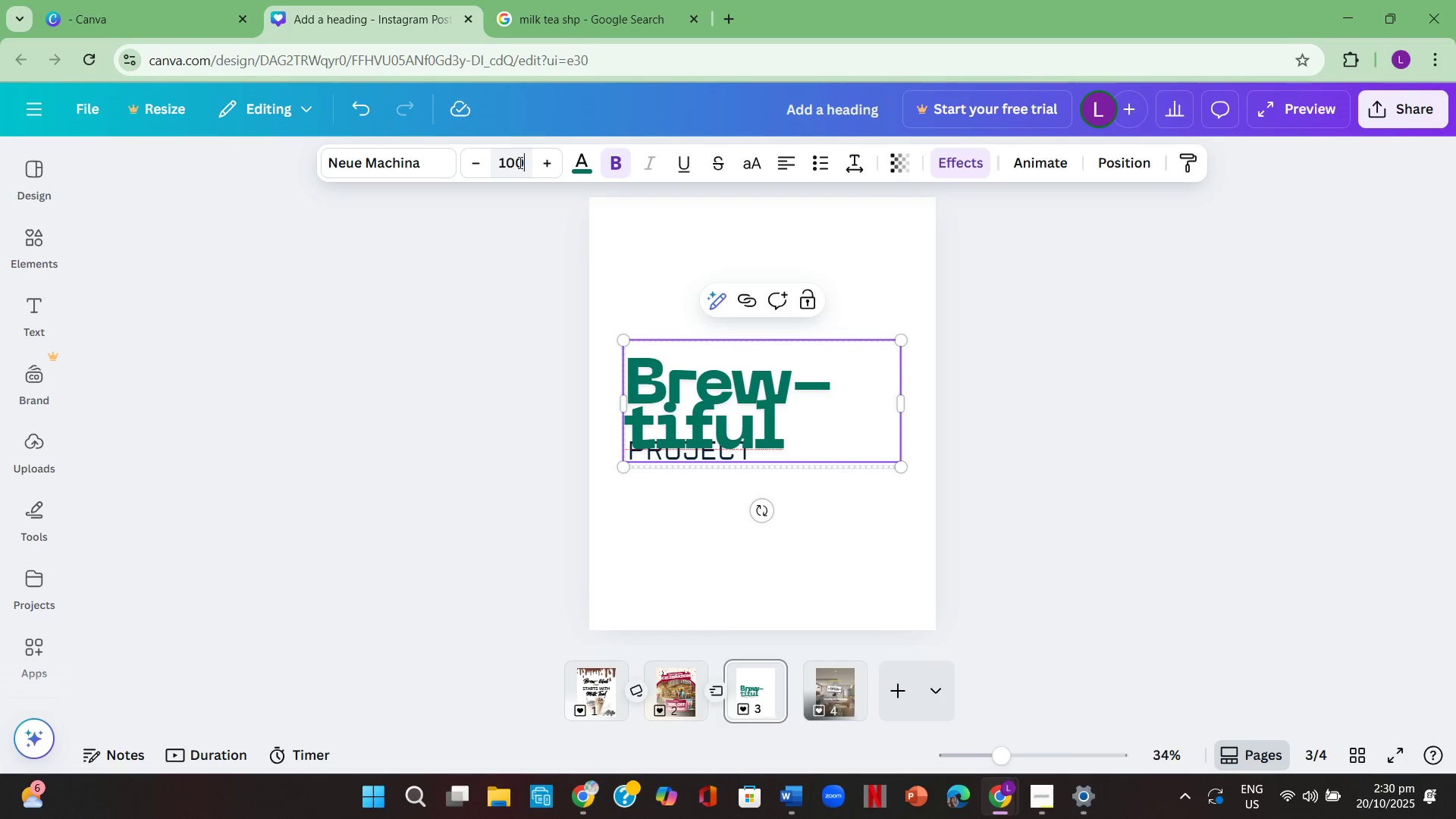 
key(Numpad0)
 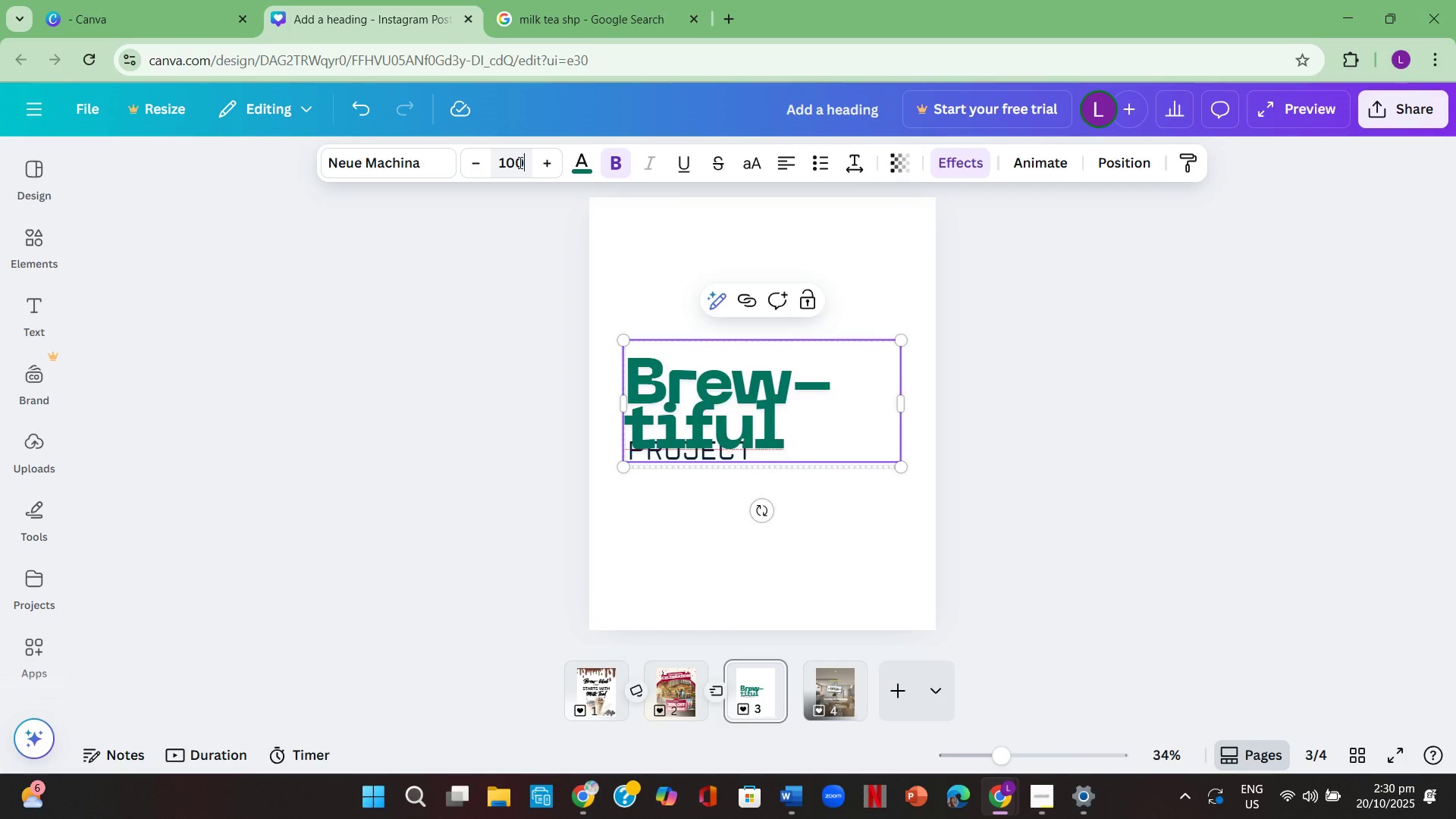 
key(Enter)
 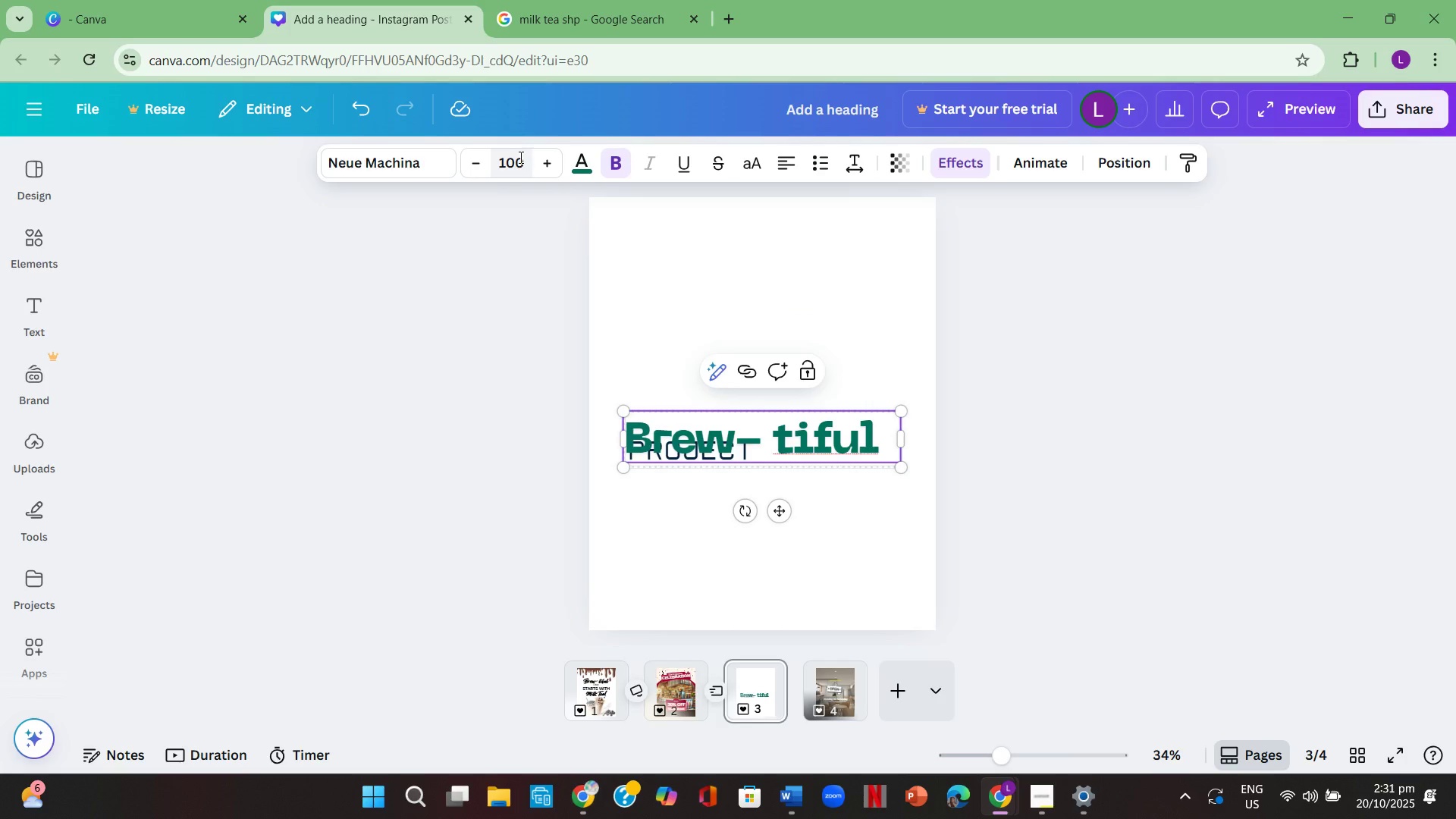 
left_click([1040, 369])
 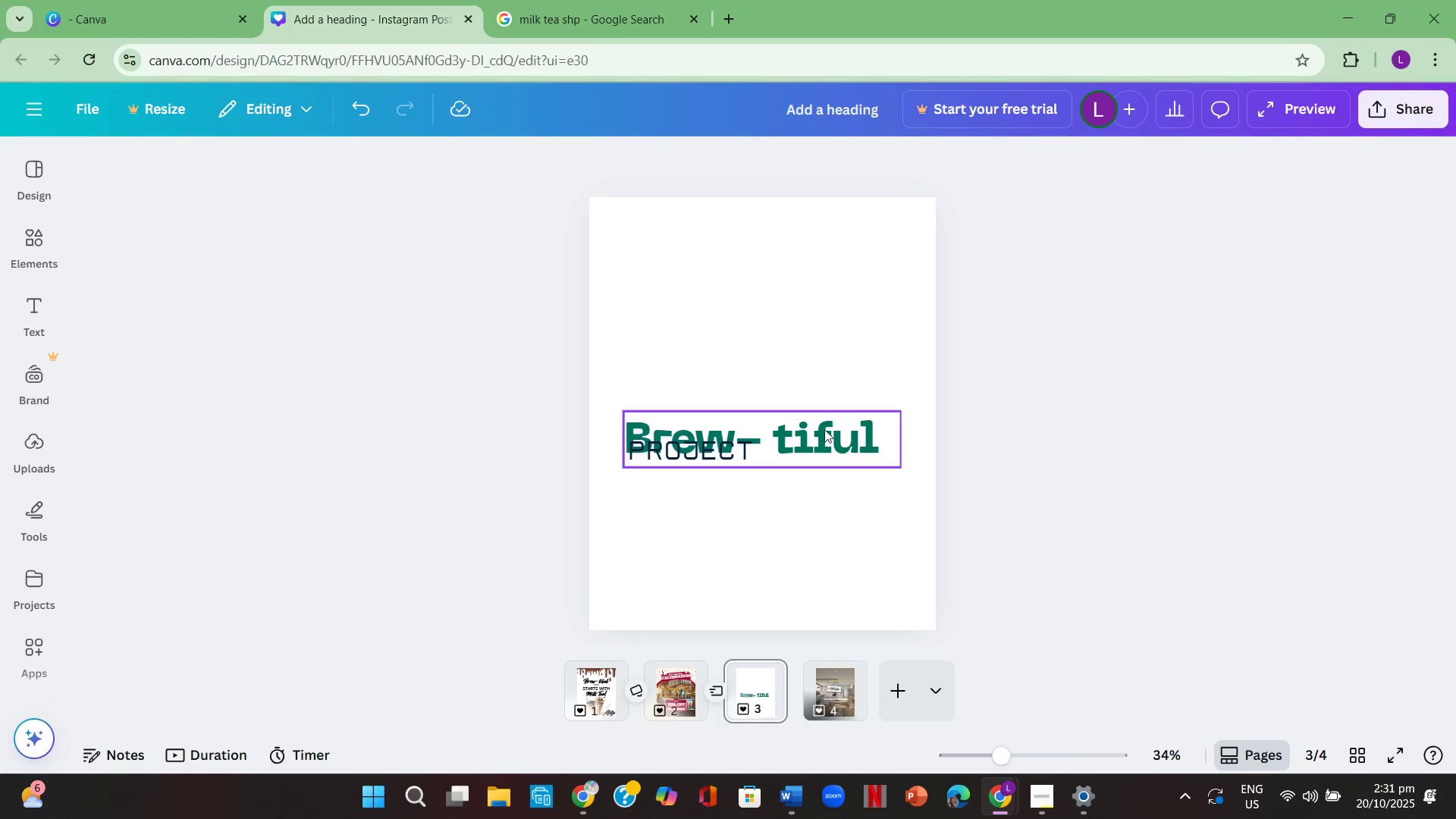 
left_click_drag(start_coordinate=[820, 438], to_coordinate=[819, 290])
 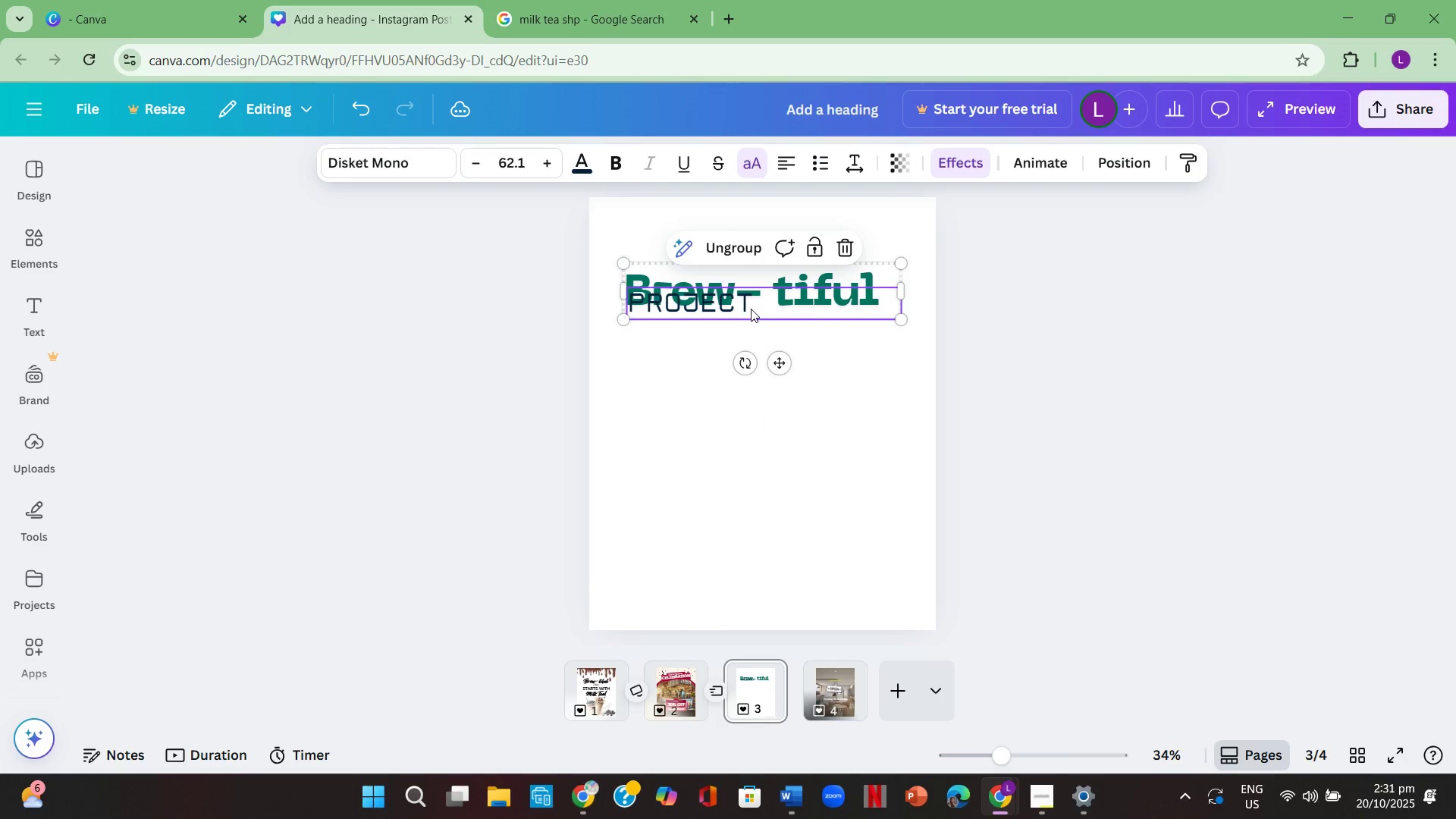 
left_click([751, 309])
 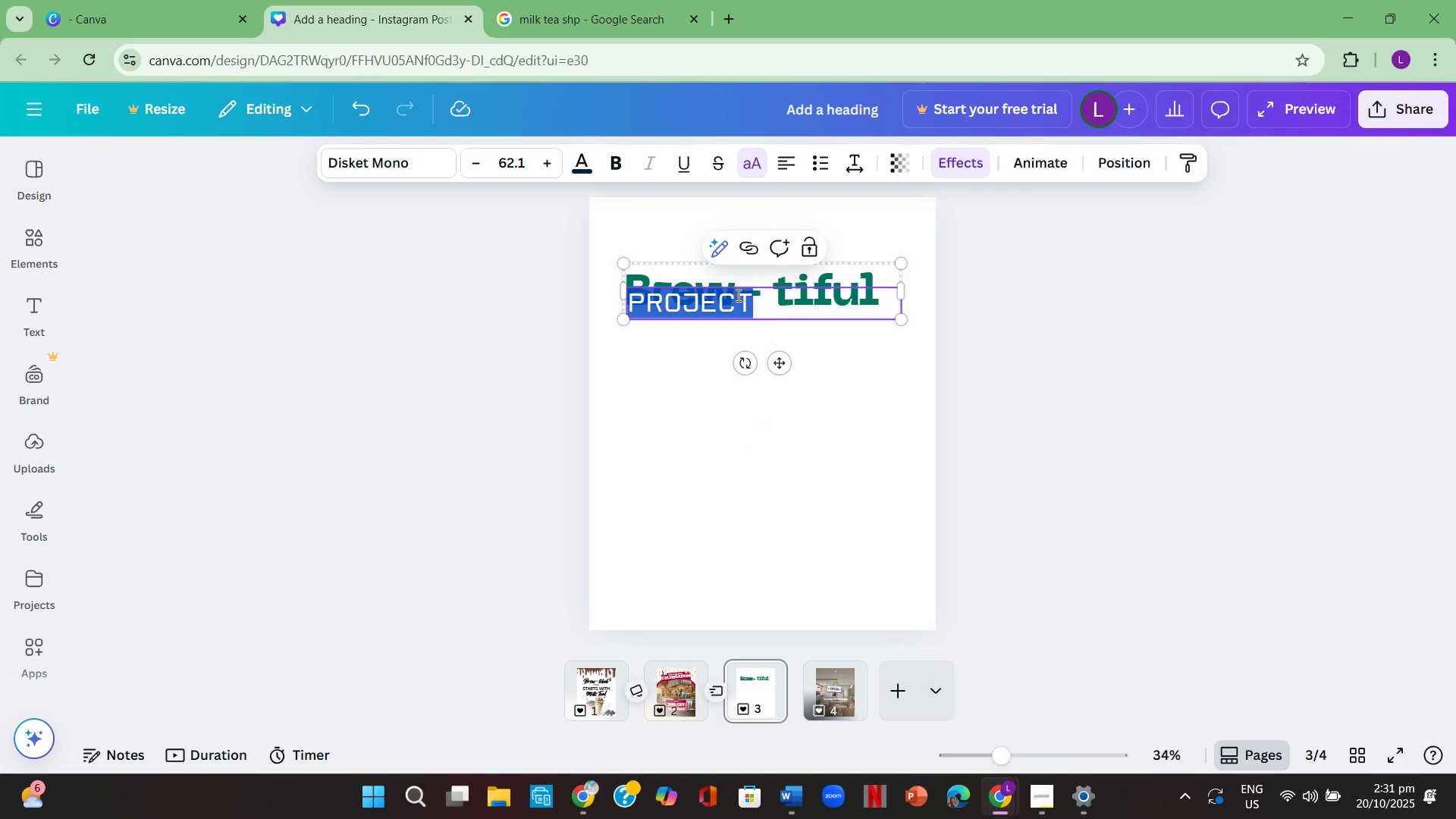 
key(Backspace)
type(Caffe )
 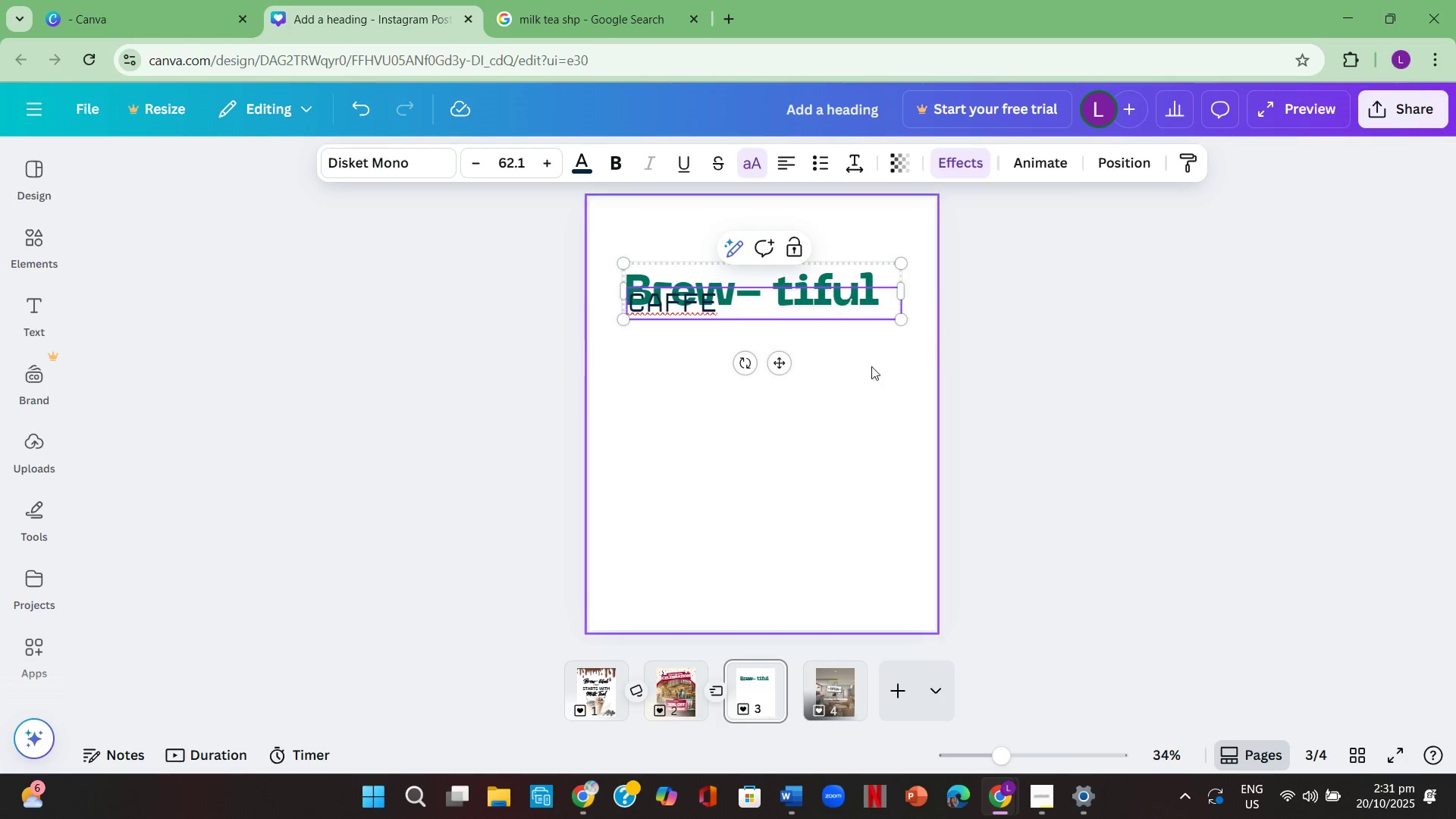 
left_click([1095, 427])
 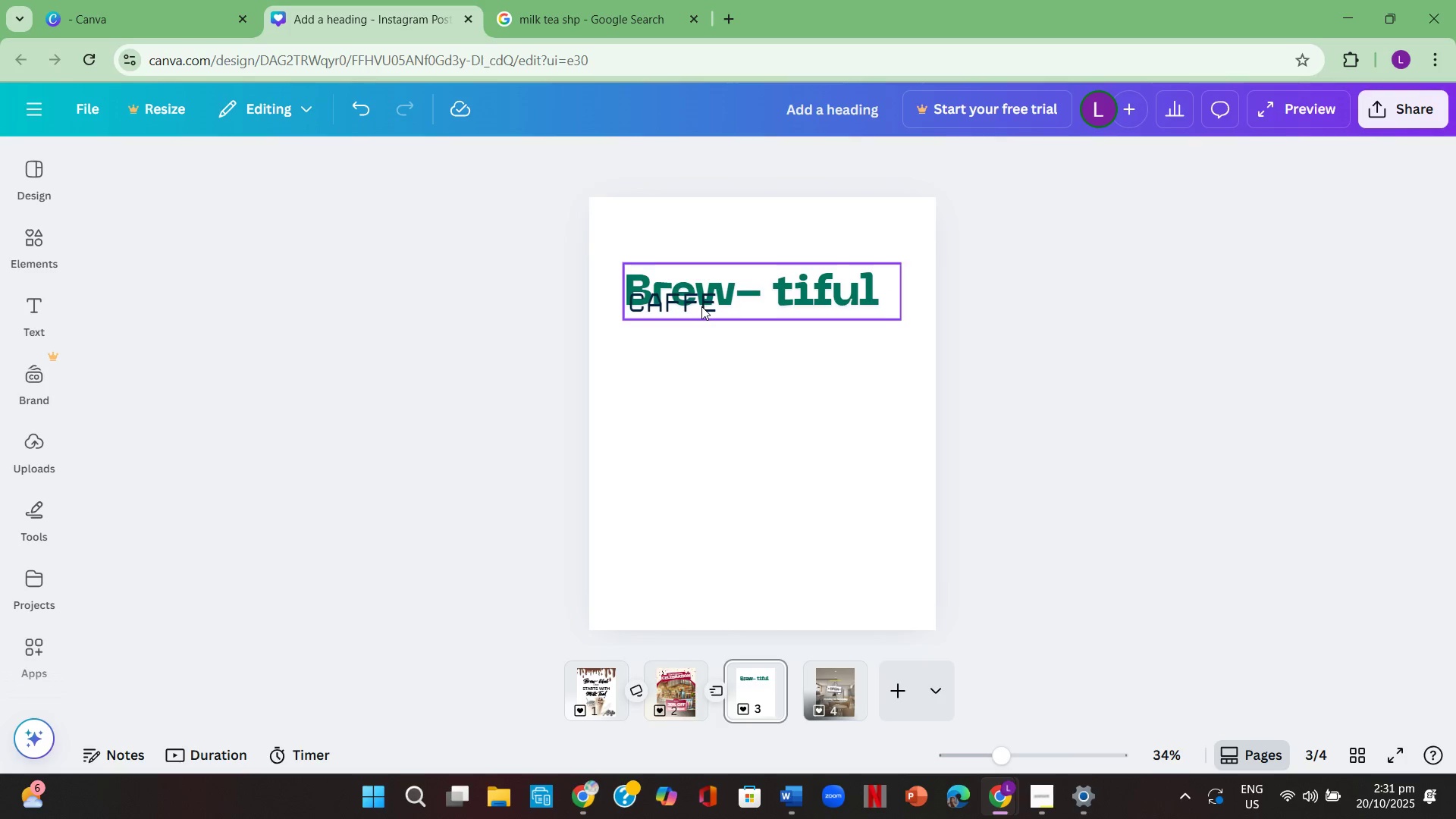 
left_click([701, 306])
 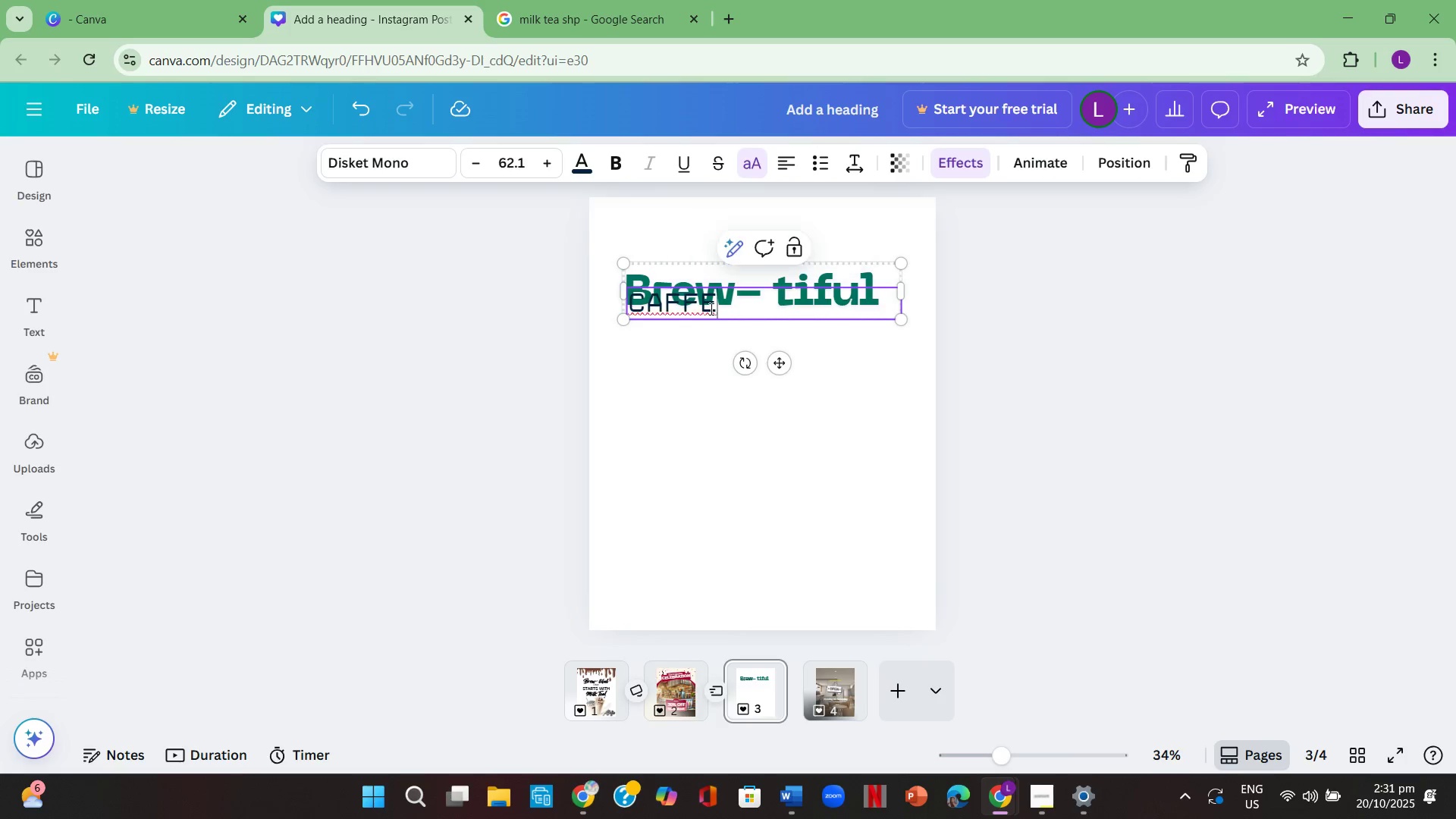 
double_click([710, 309])
 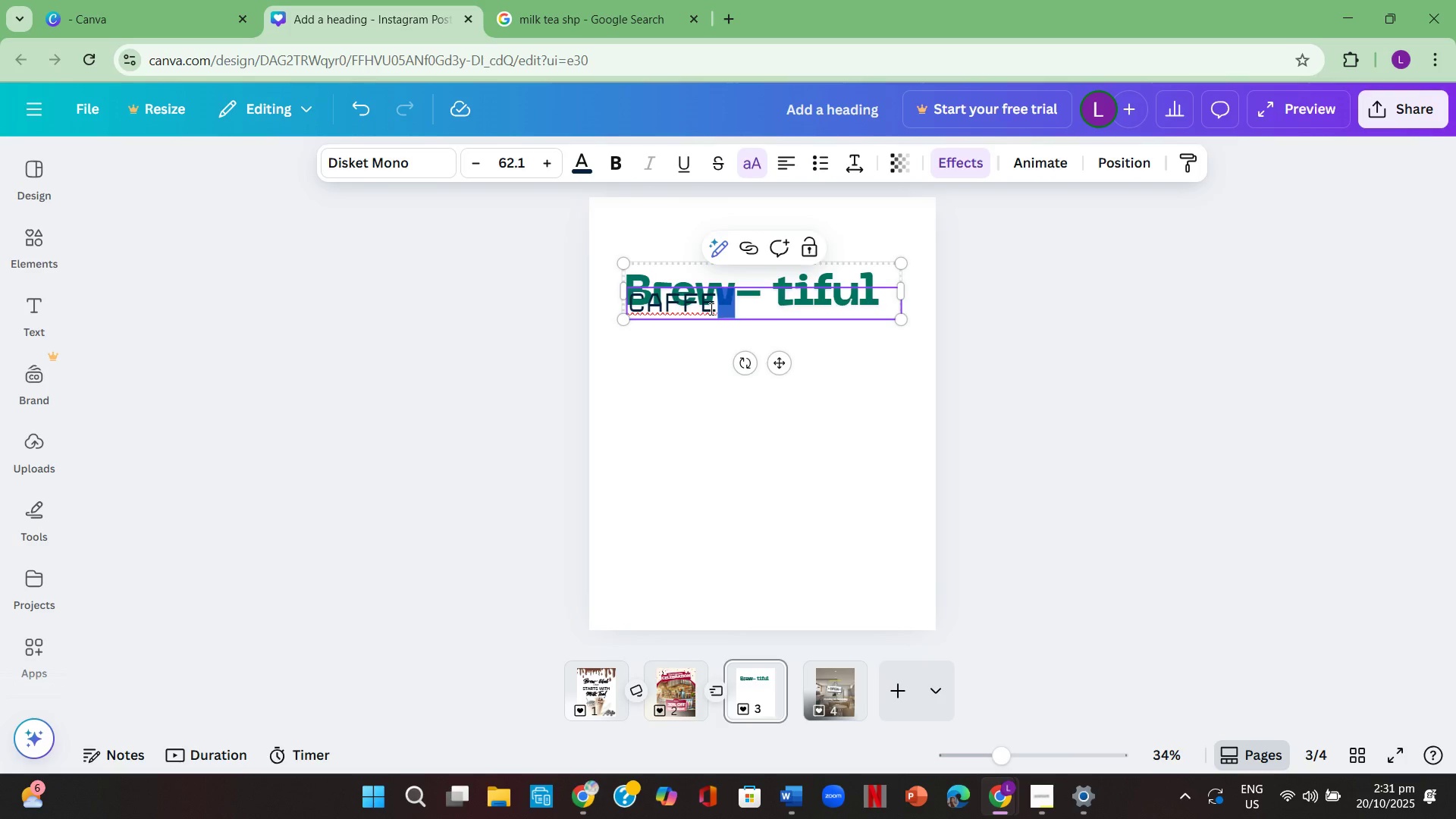 
left_click([710, 309])
 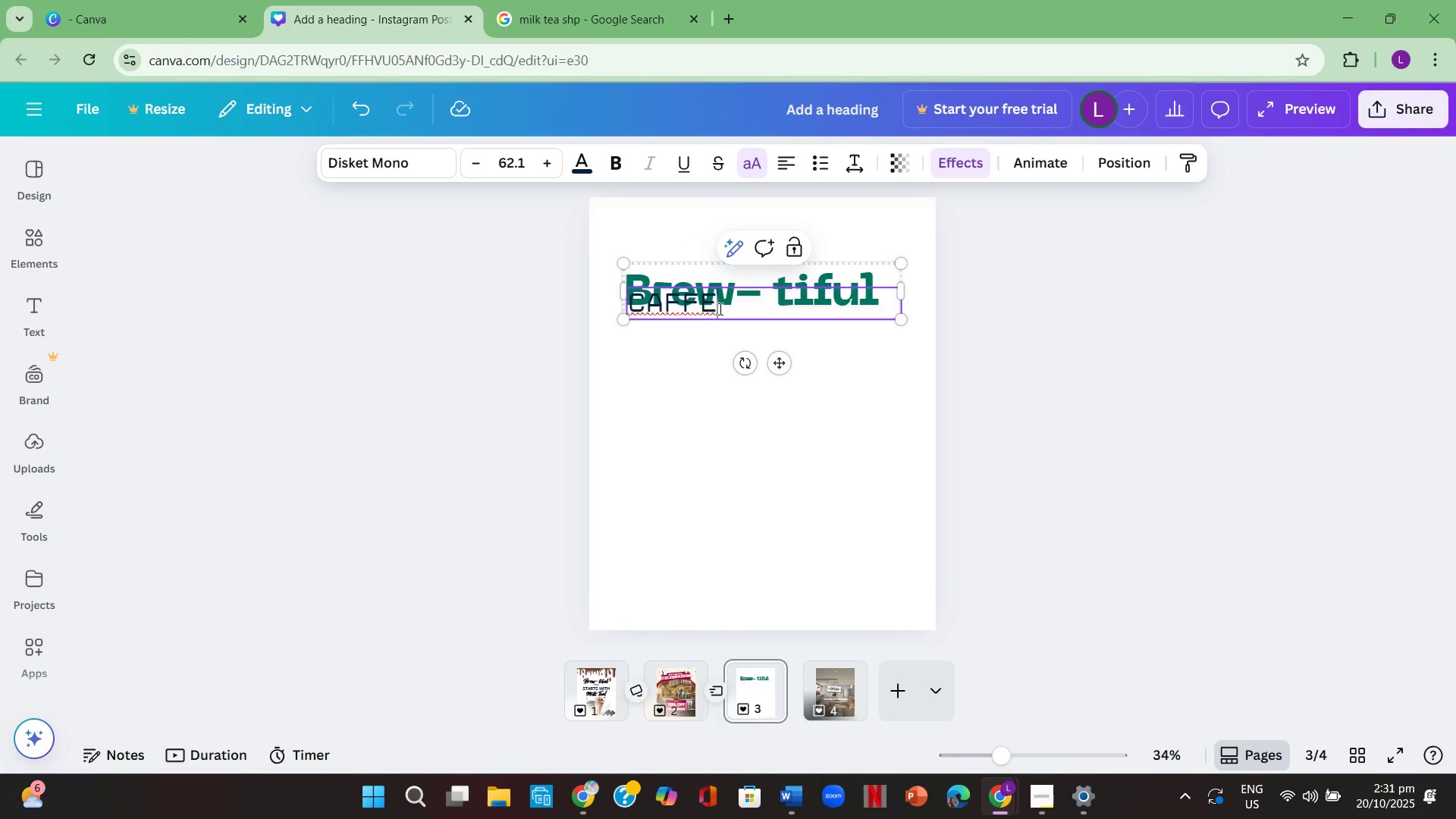 
left_click_drag(start_coordinate=[719, 309], to_coordinate=[628, 298])
 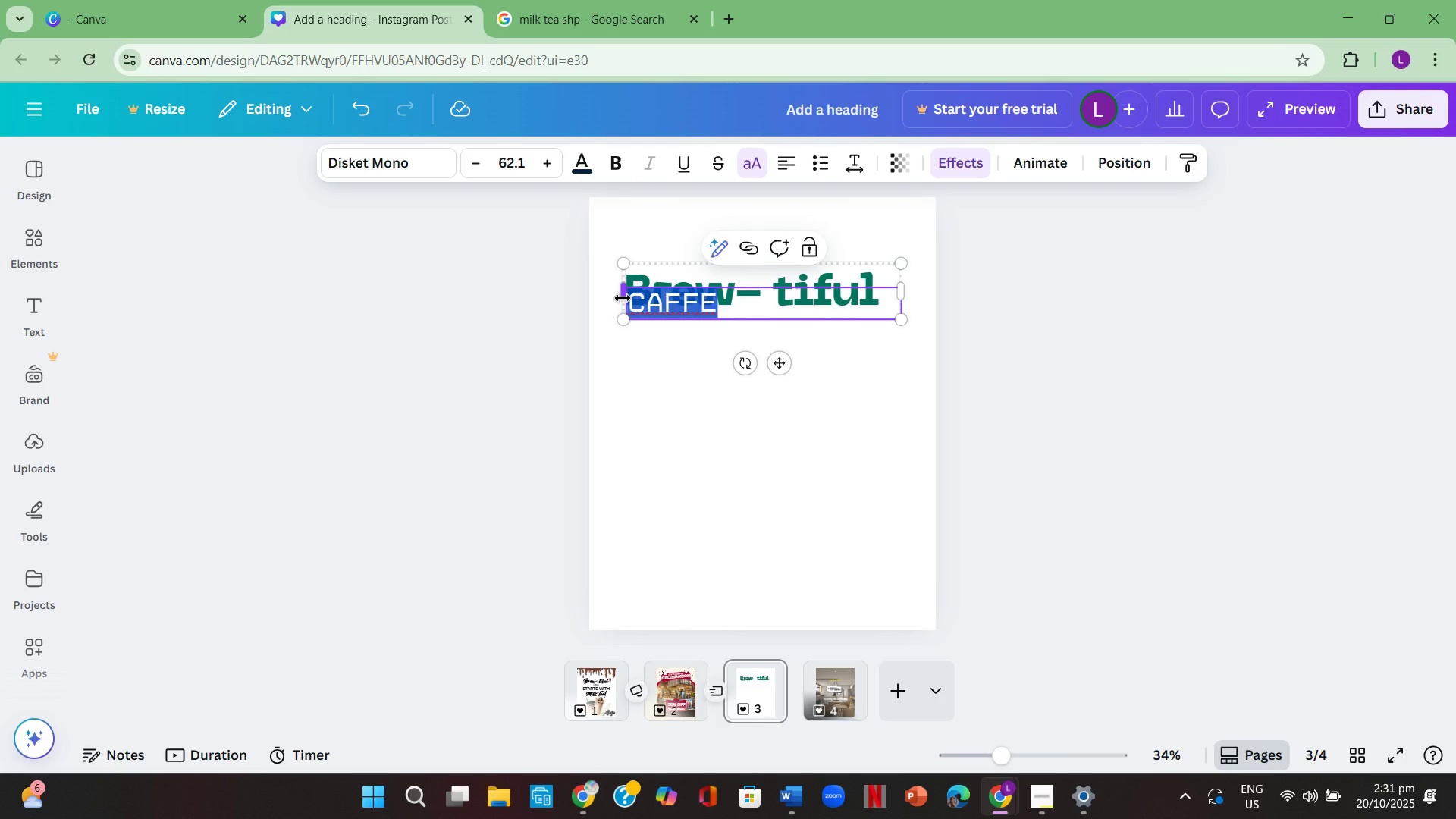 
key(Backspace)
 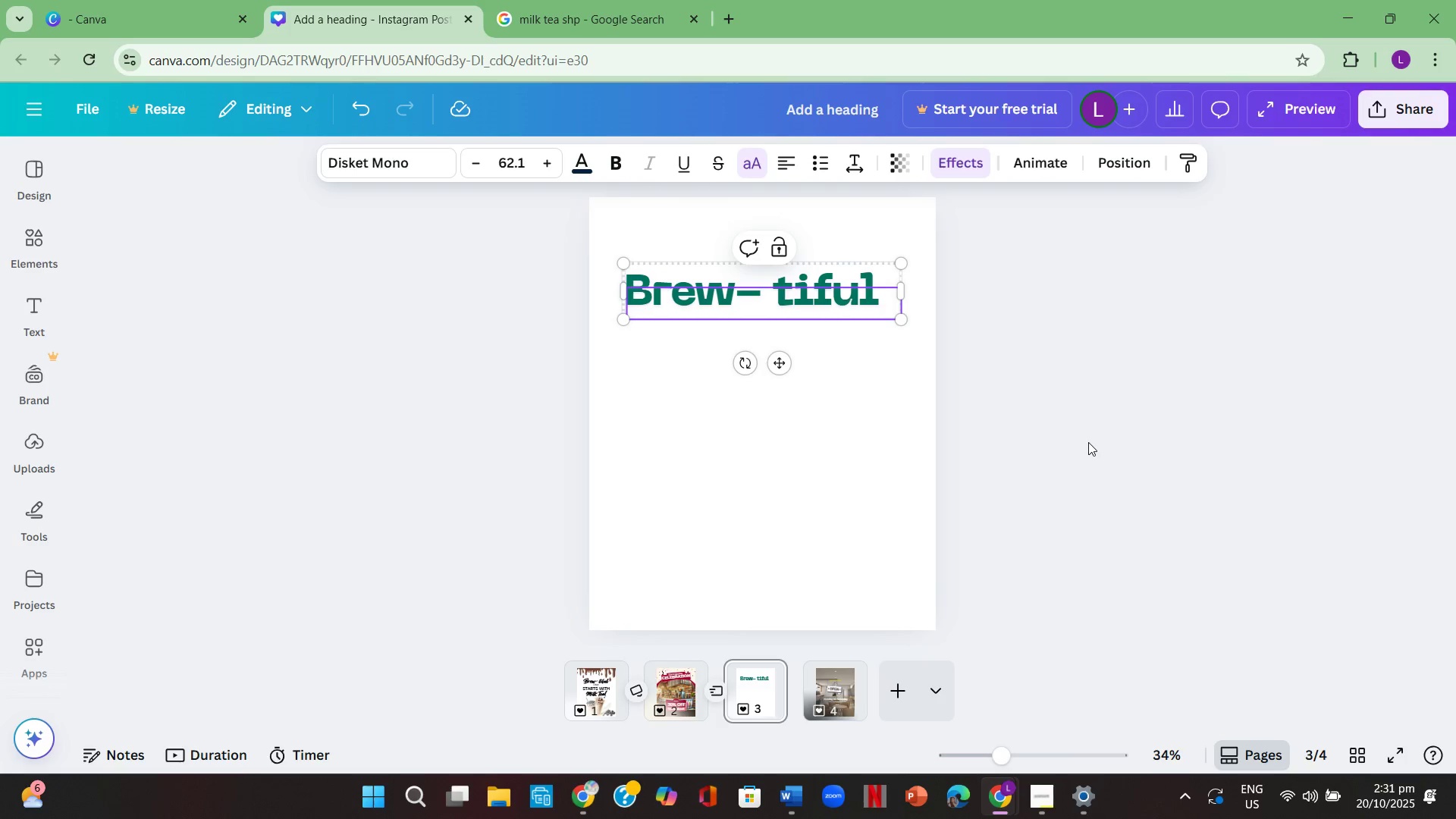 
left_click([1088, 442])
 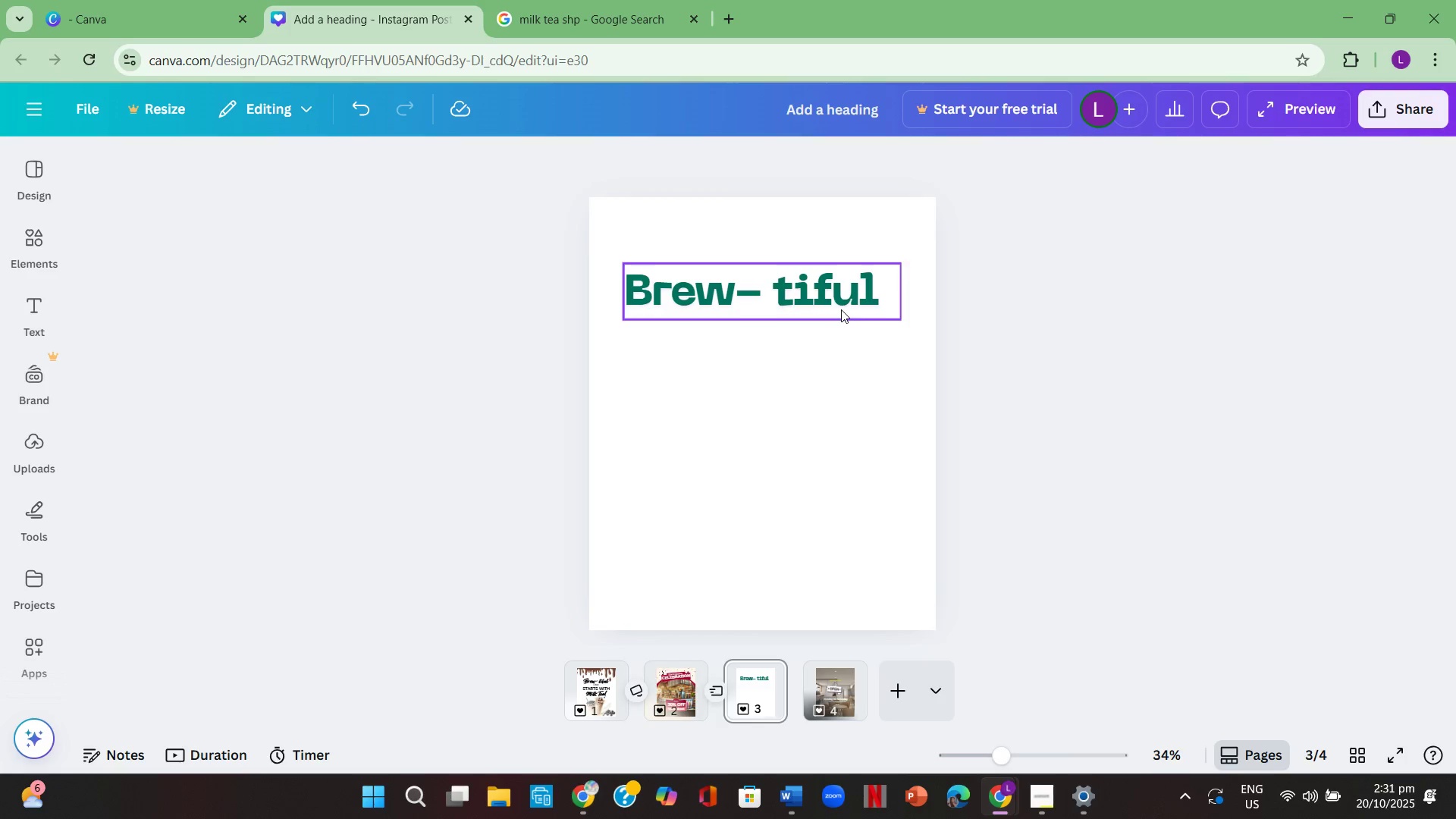 
double_click([841, 309])
 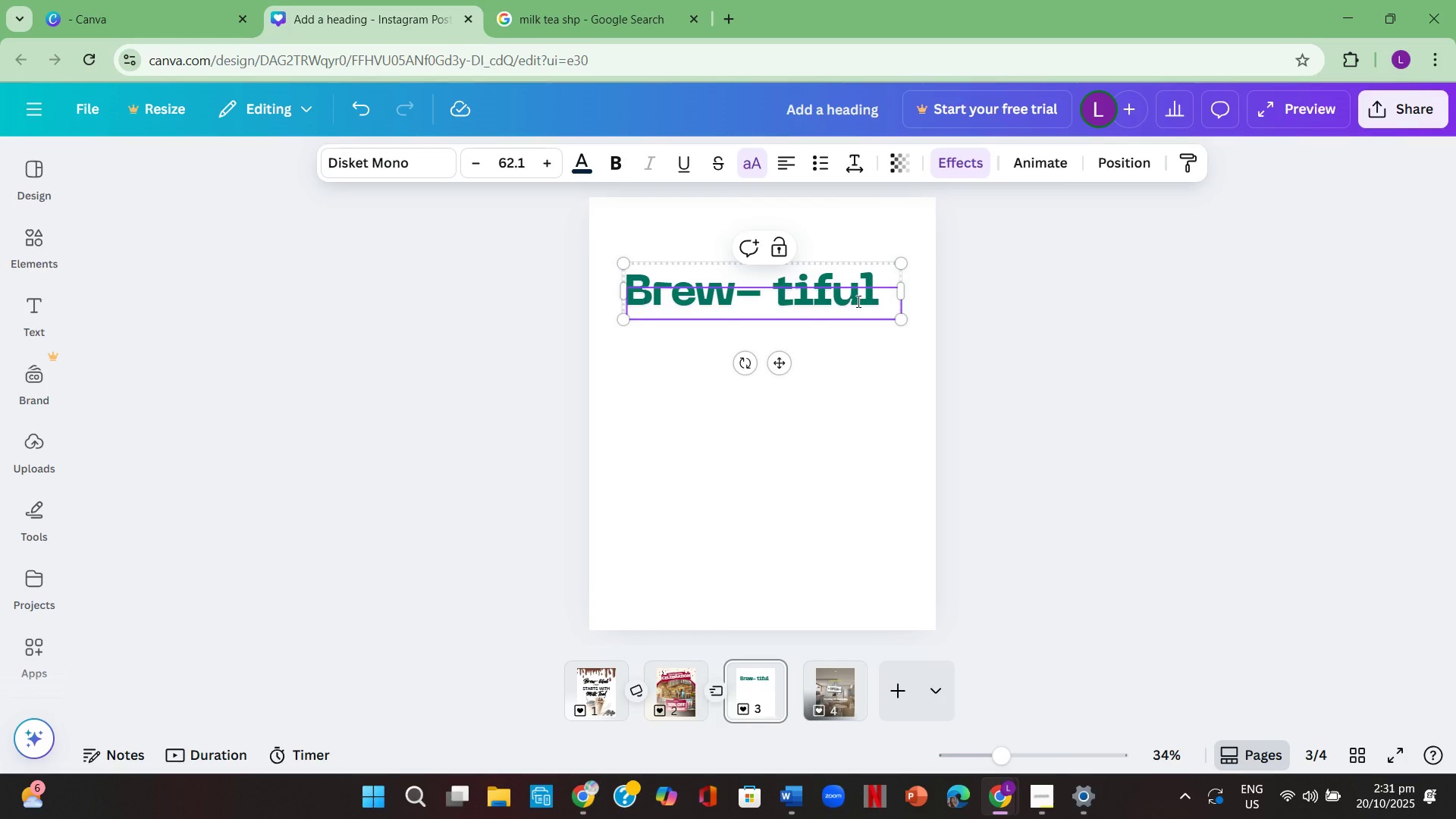 
left_click([857, 301])
 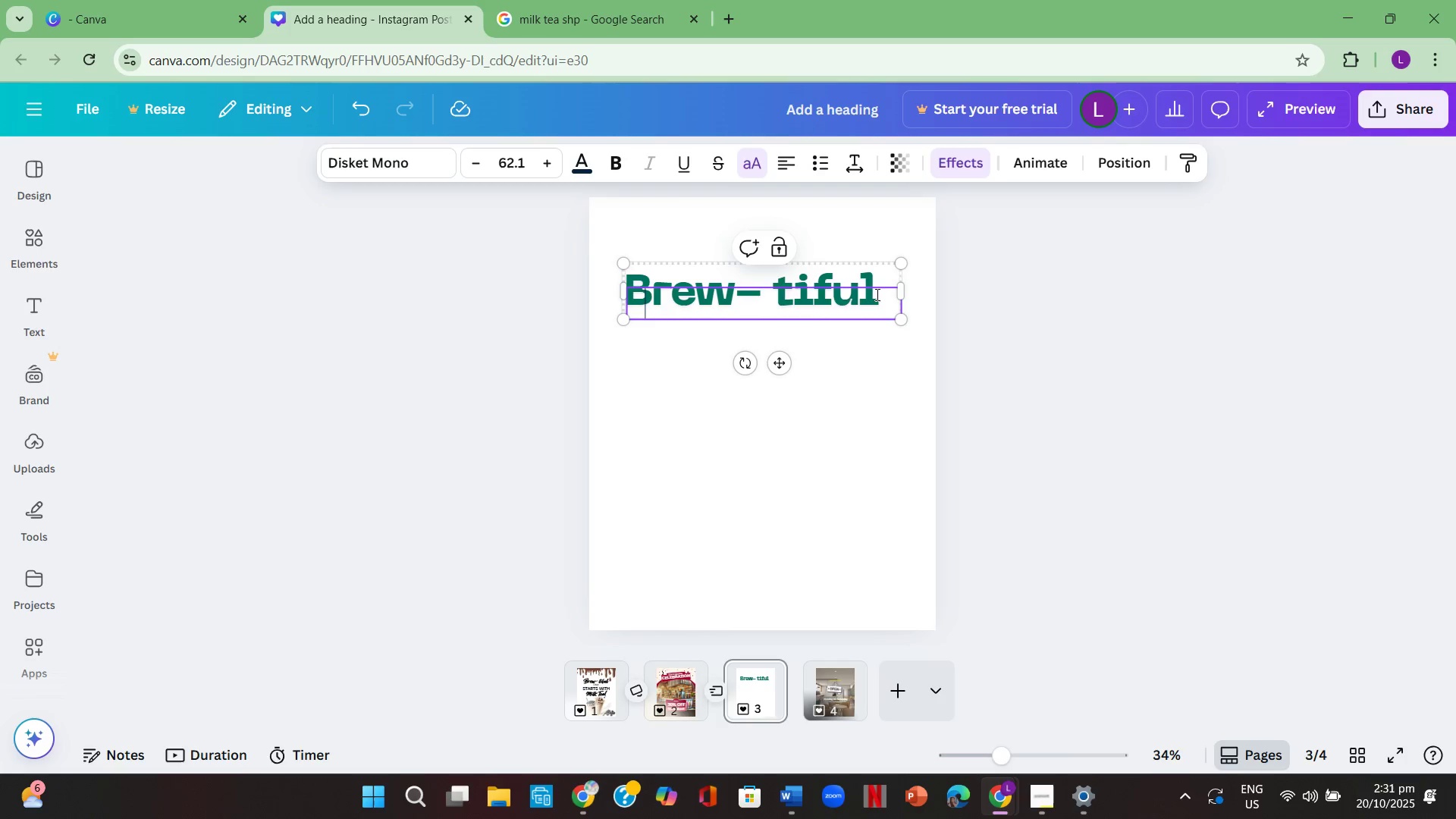 
left_click_drag(start_coordinate=[876, 294], to_coordinate=[615, 247])
 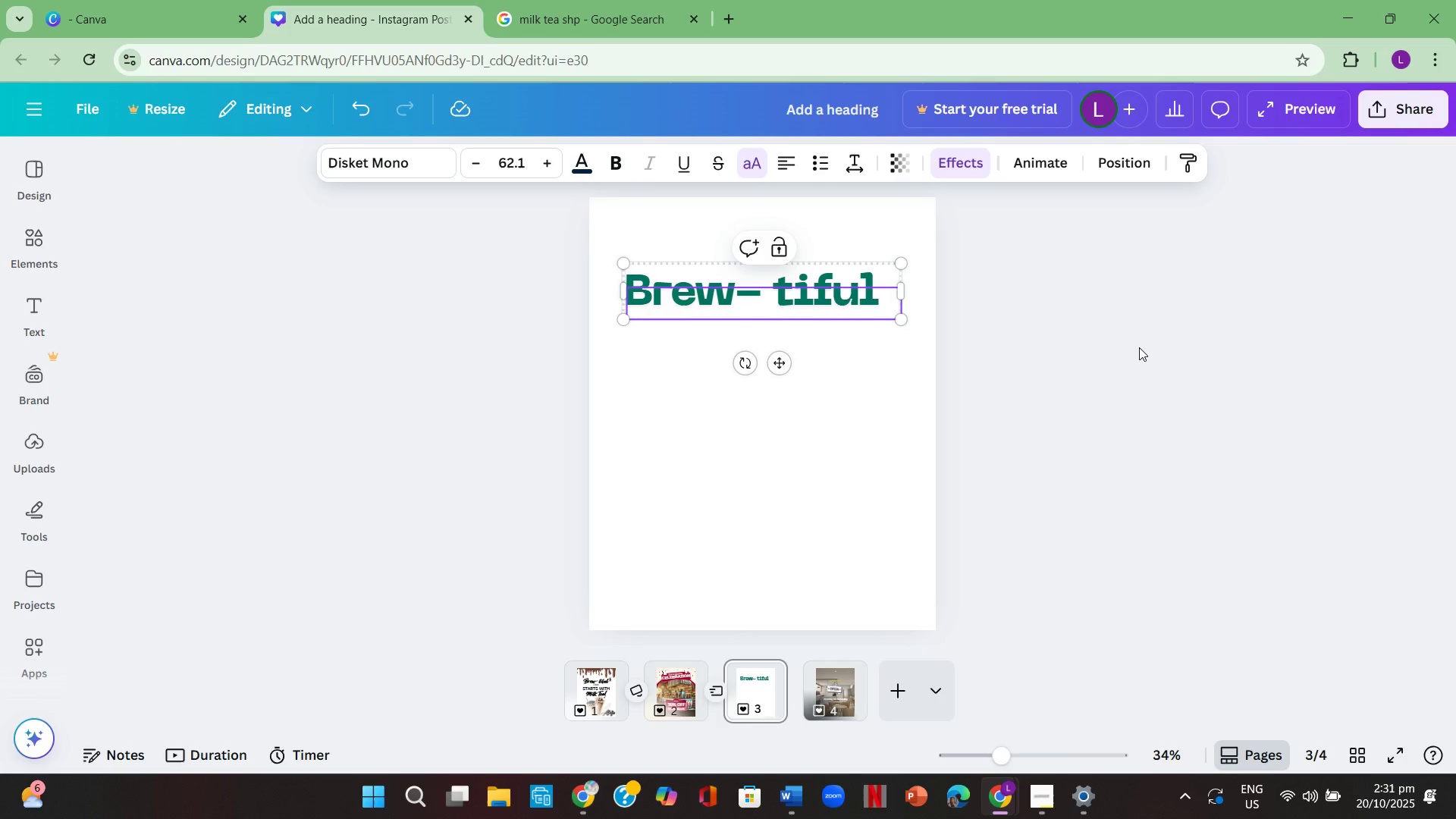 
wait(9.79)
 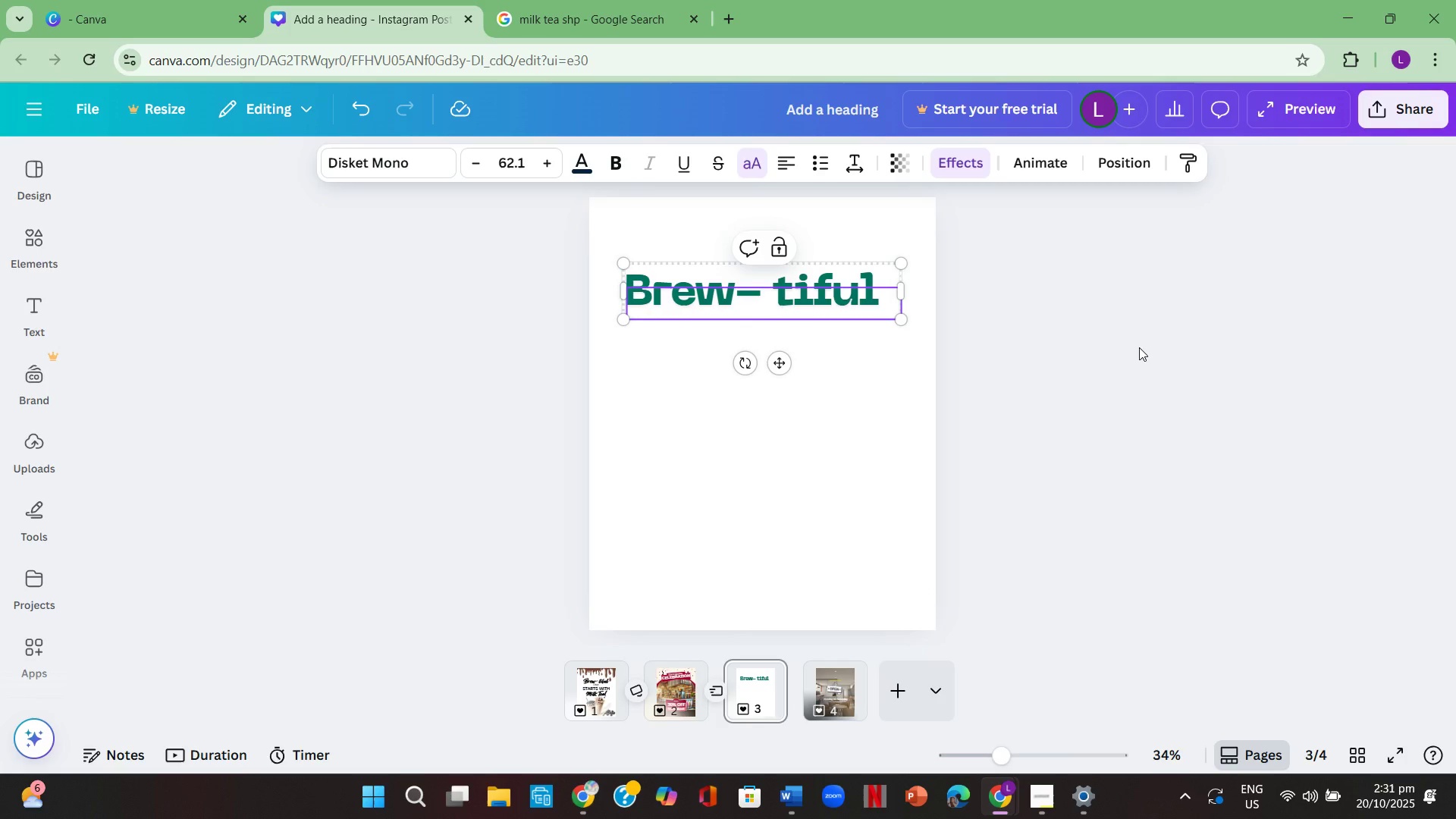 
left_click([1229, 378])
 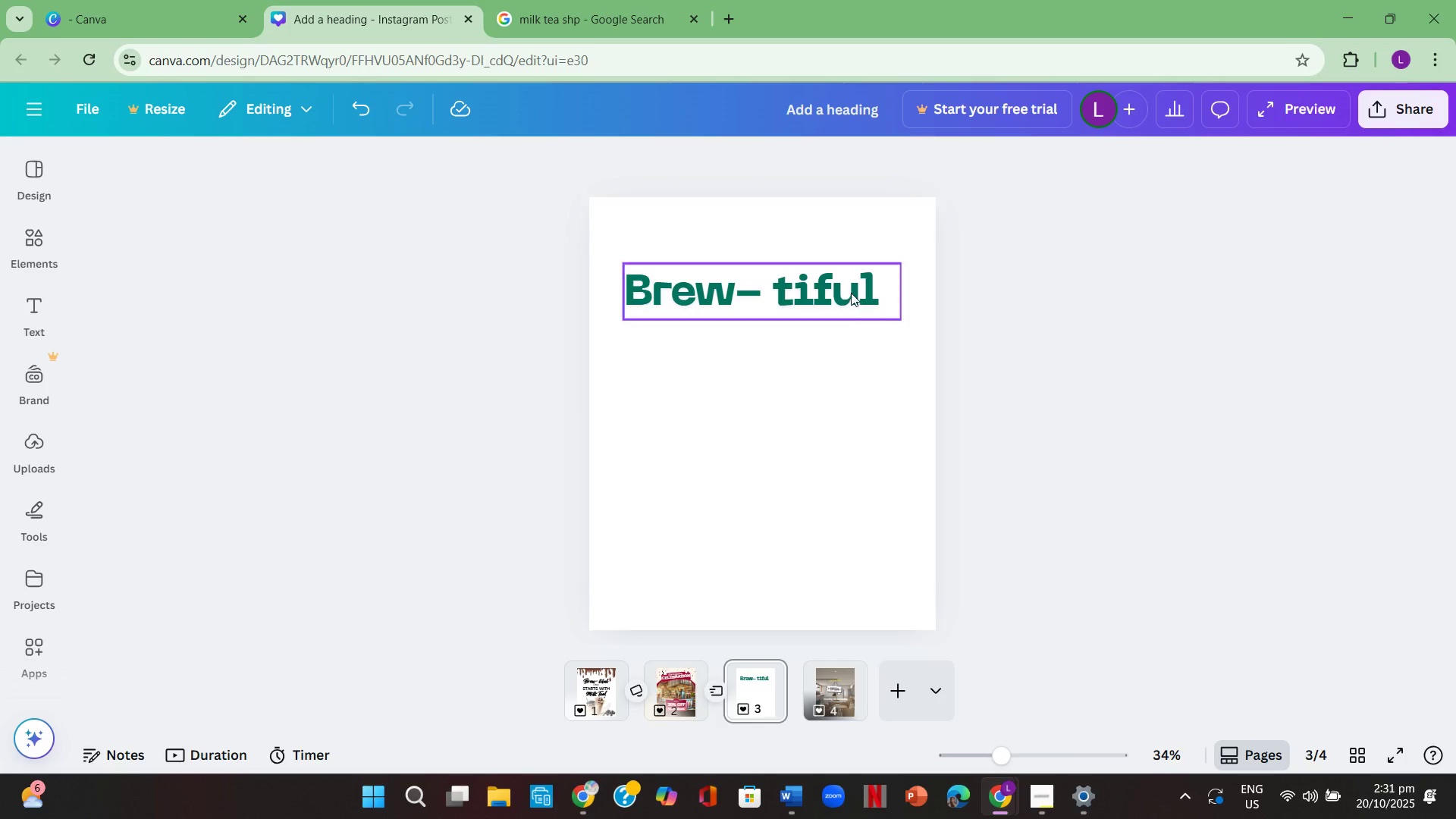 
left_click([851, 287])
 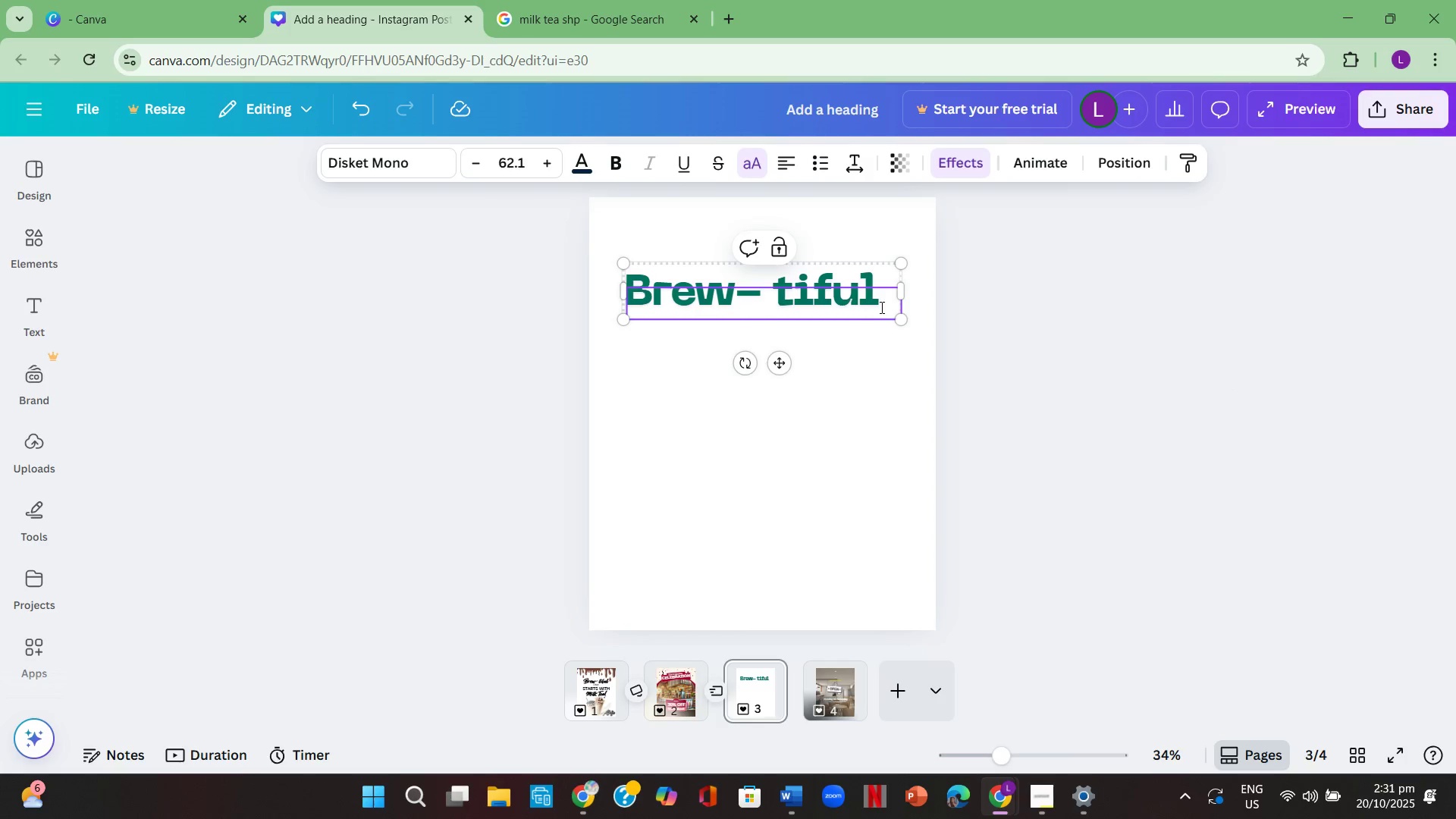 
left_click([880, 307])
 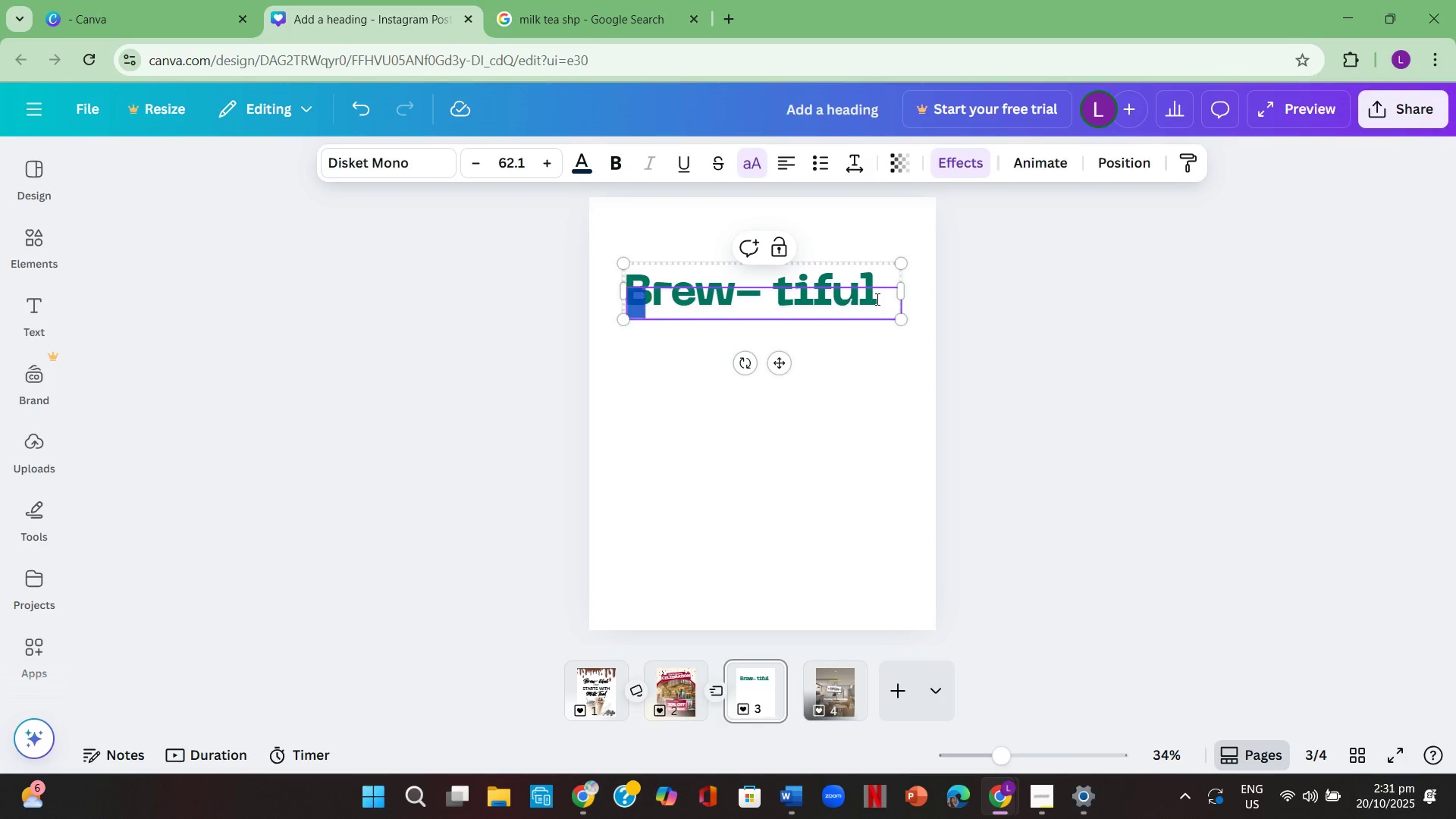 
double_click([876, 299])
 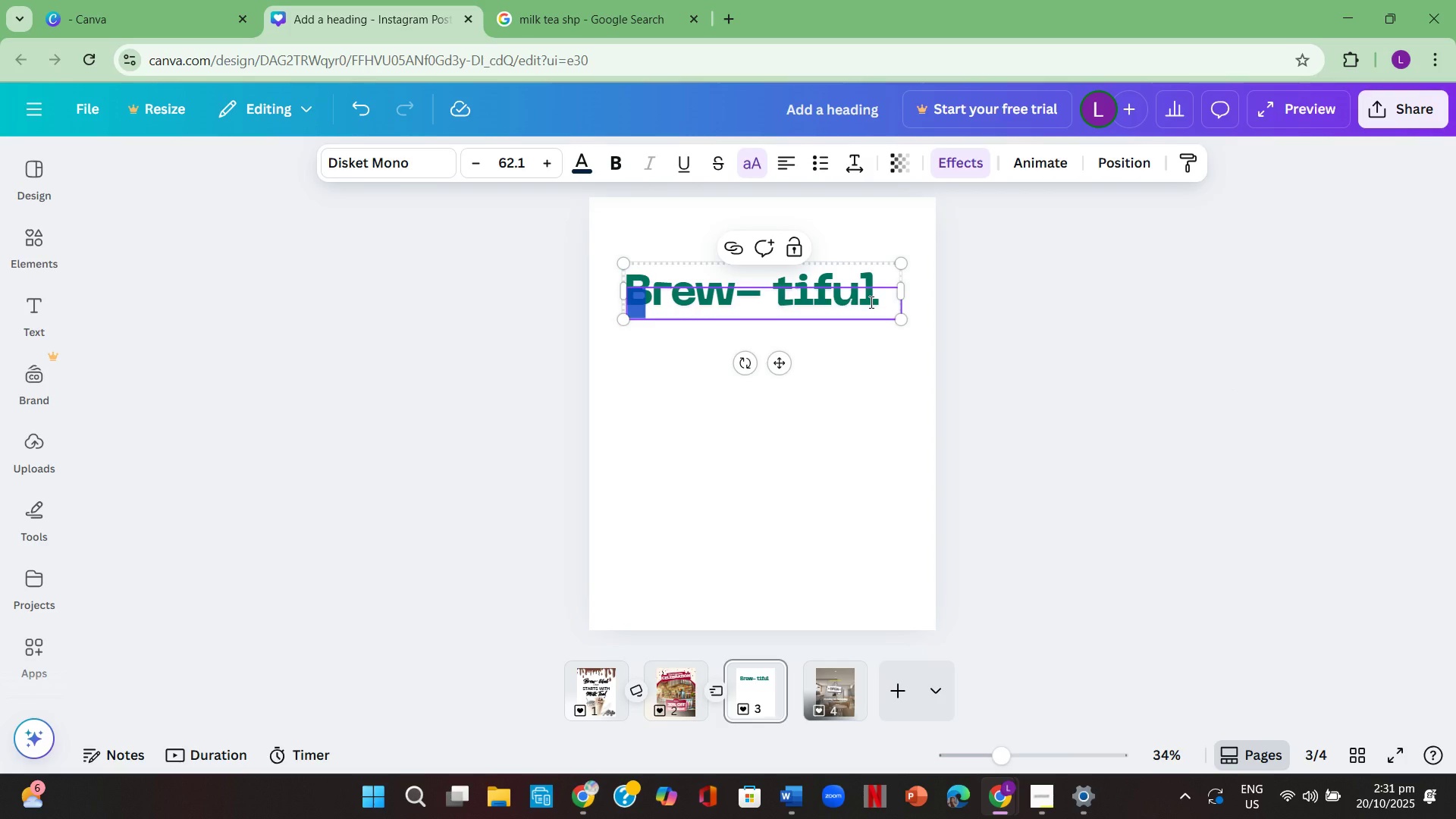 
key(Shift+ShiftLeft)
 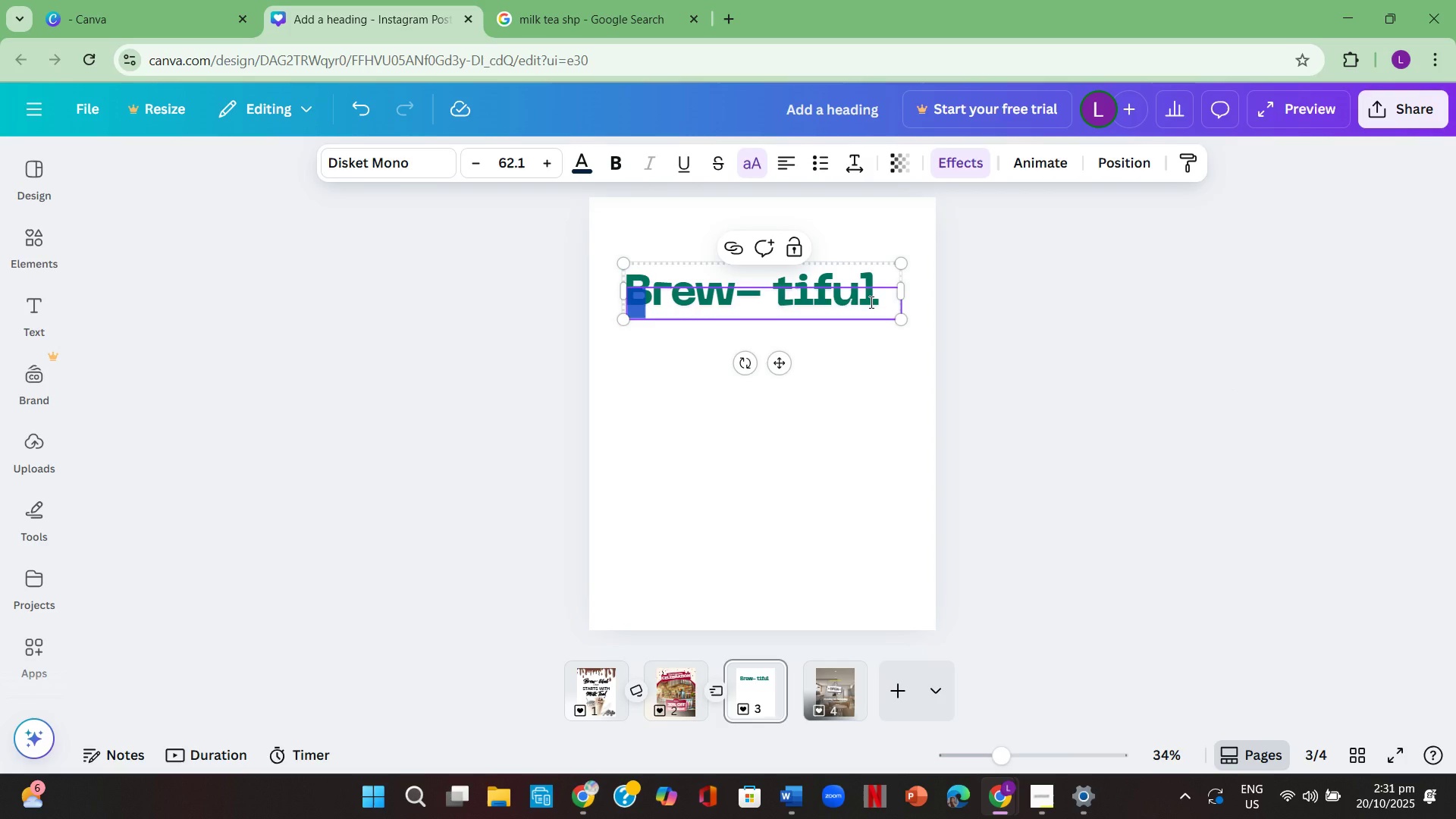 
key(Control+Shift+ControlLeft)
 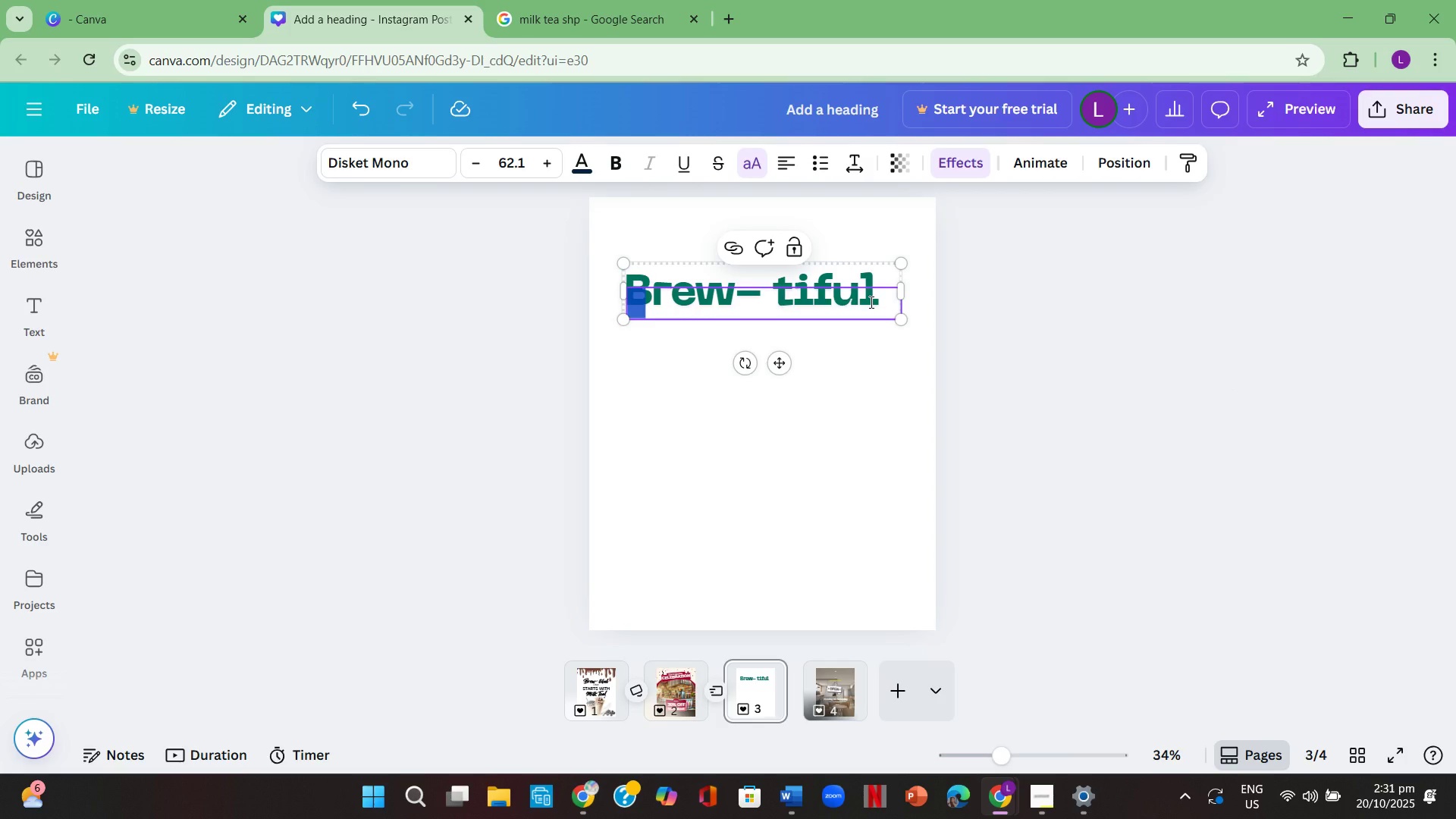 
key(Control+A)
 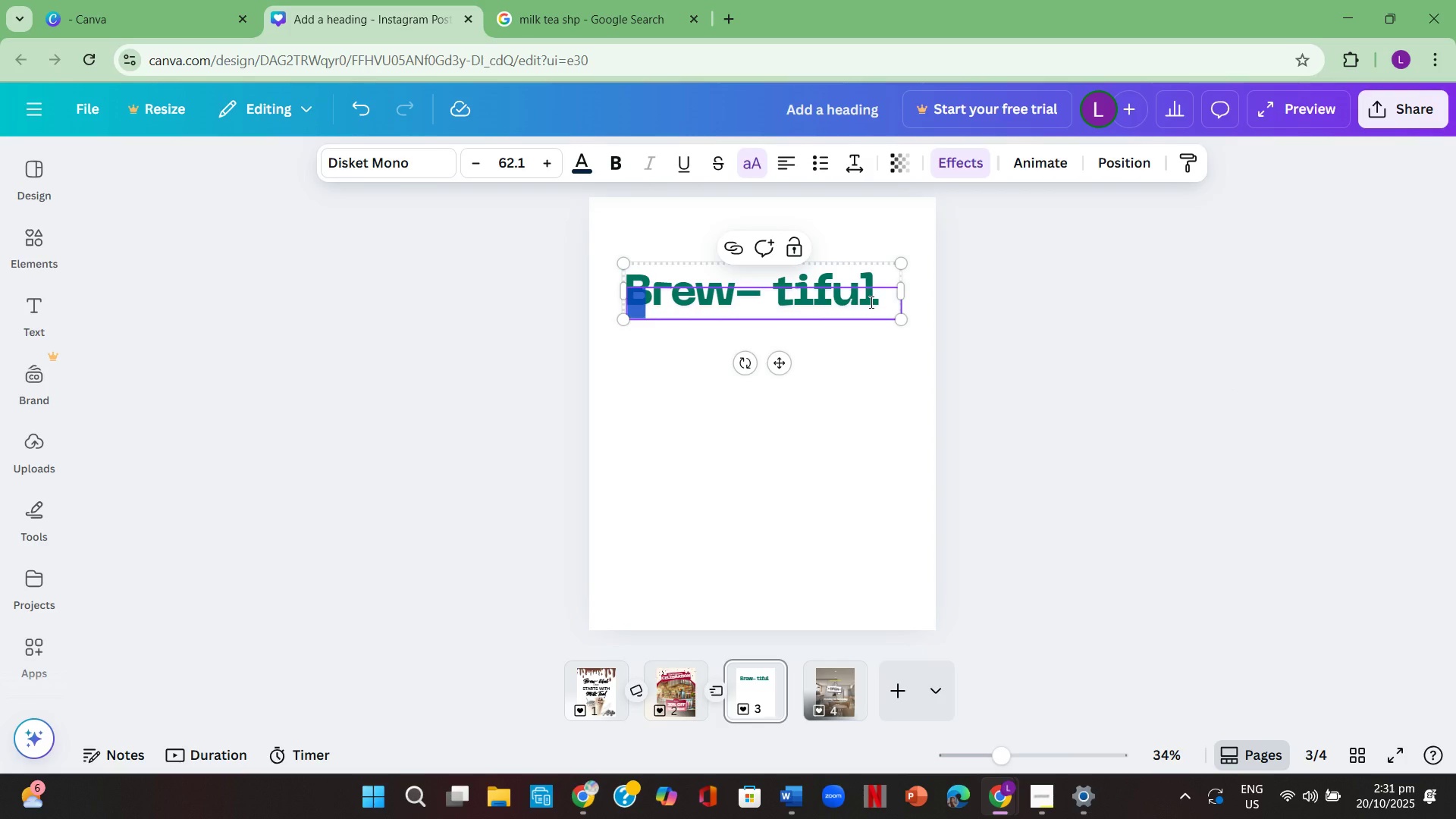 
key(A)
 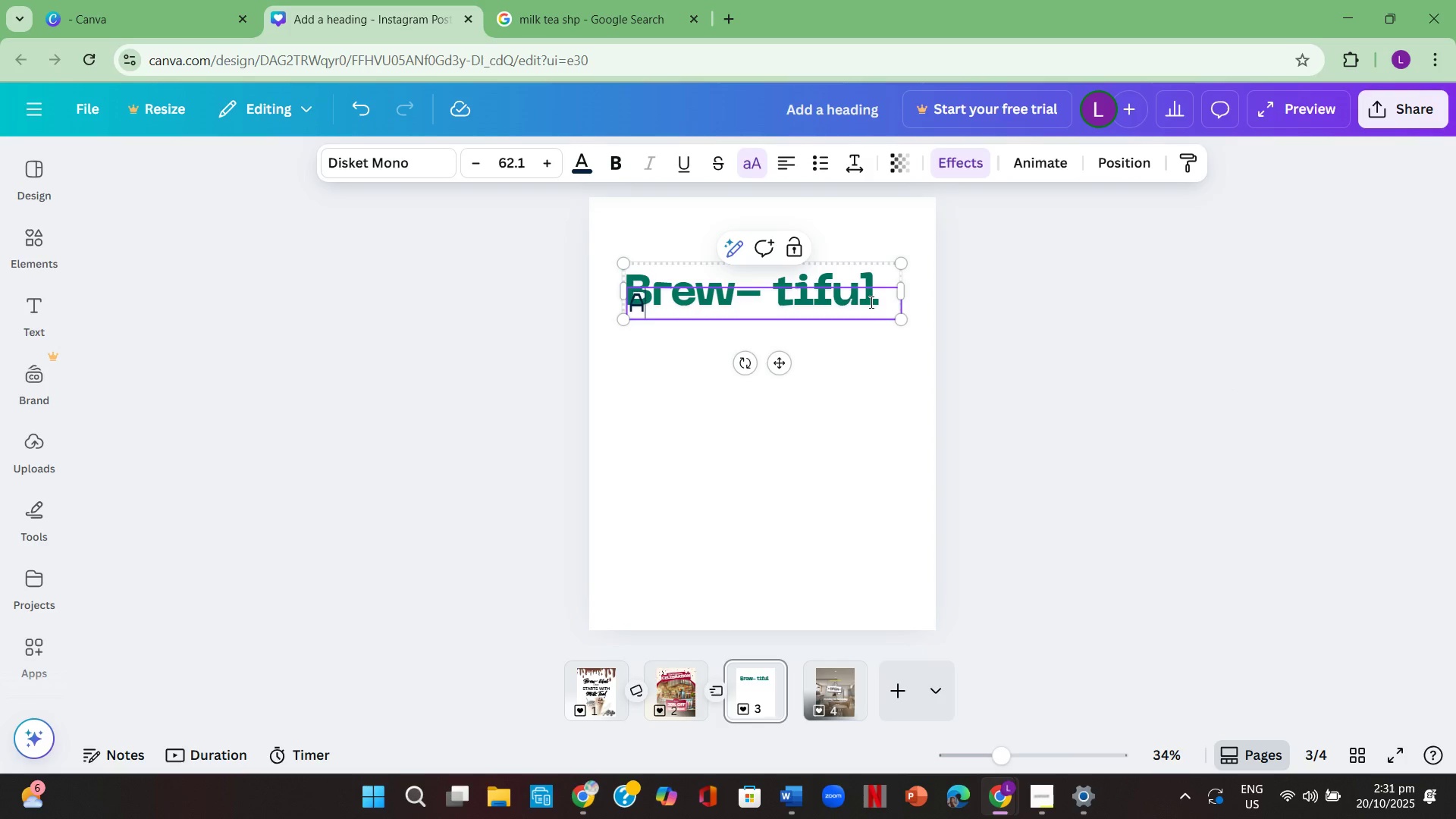 
key(Control+ControlLeft)
 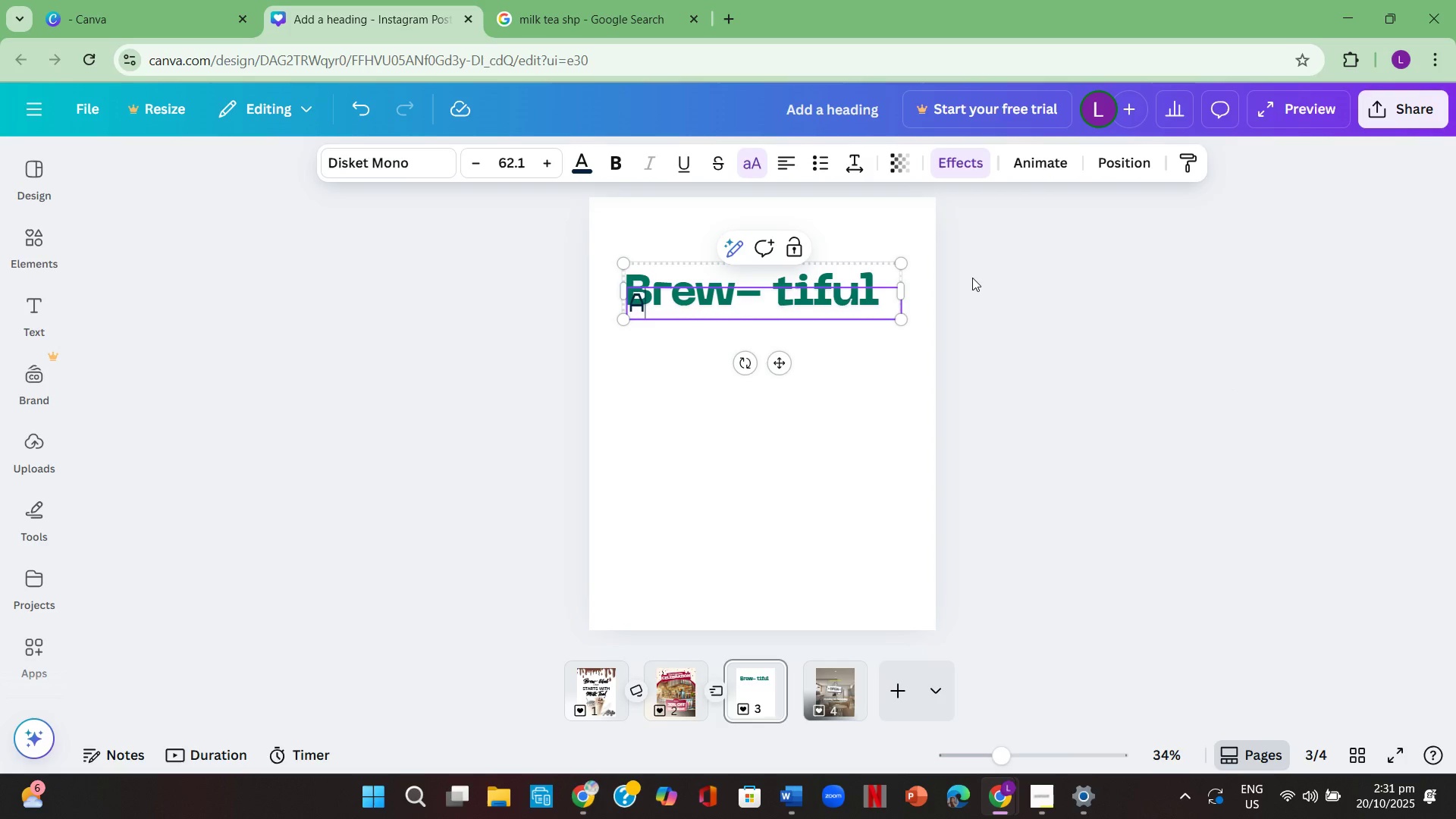 
key(Backspace)
 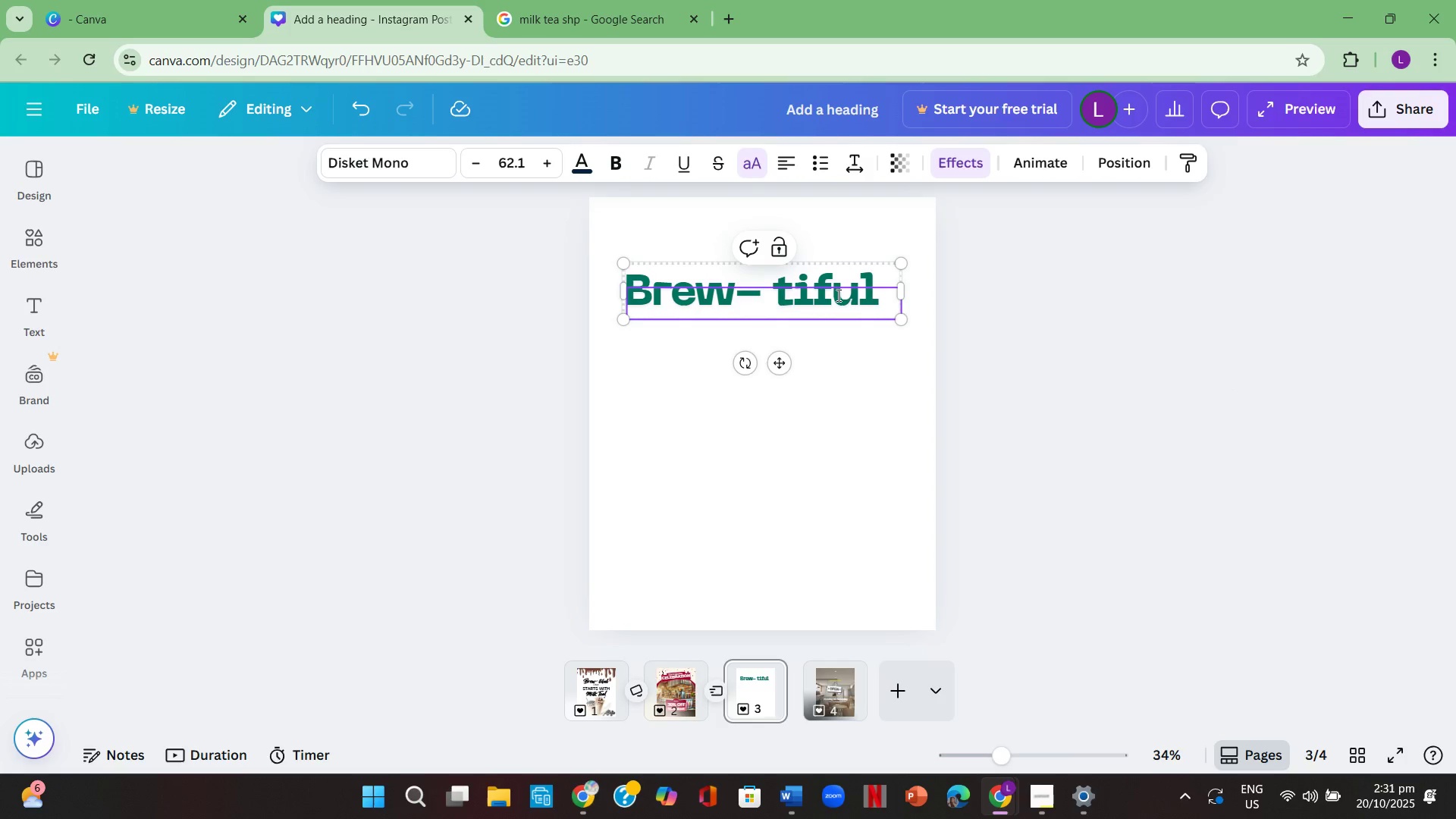 
double_click([837, 295])
 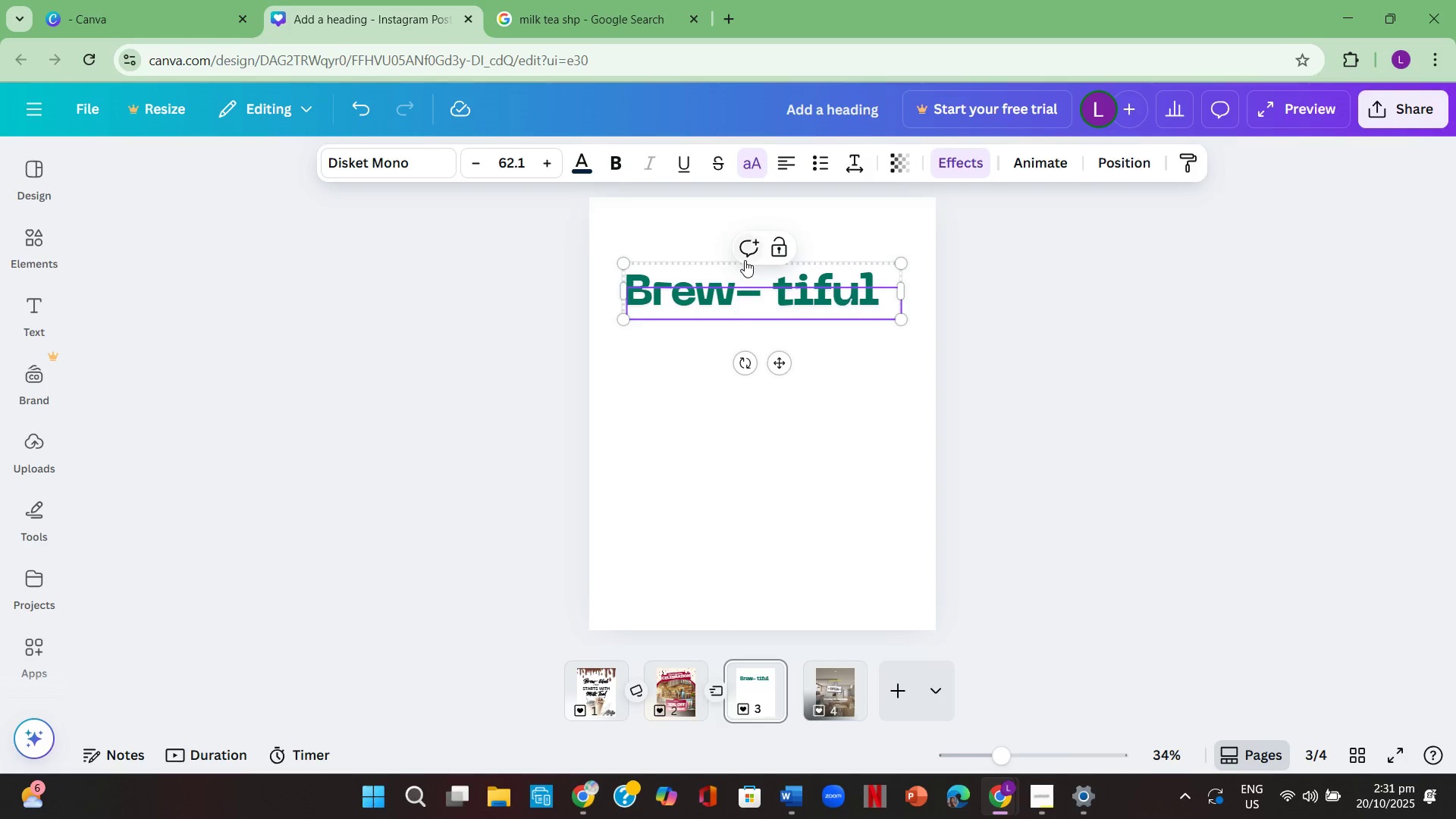 
left_click([745, 260])
 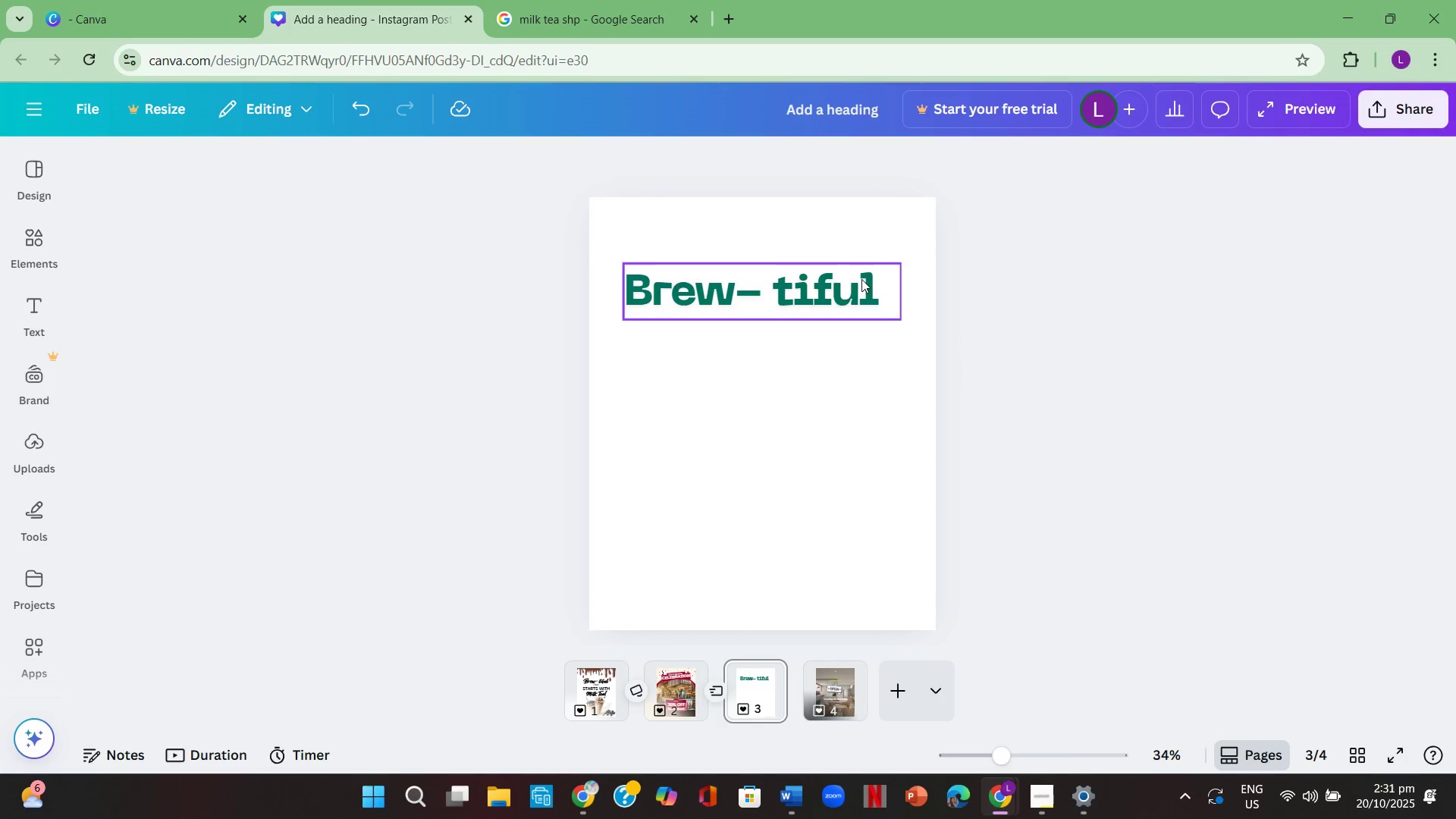 
double_click([854, 275])
 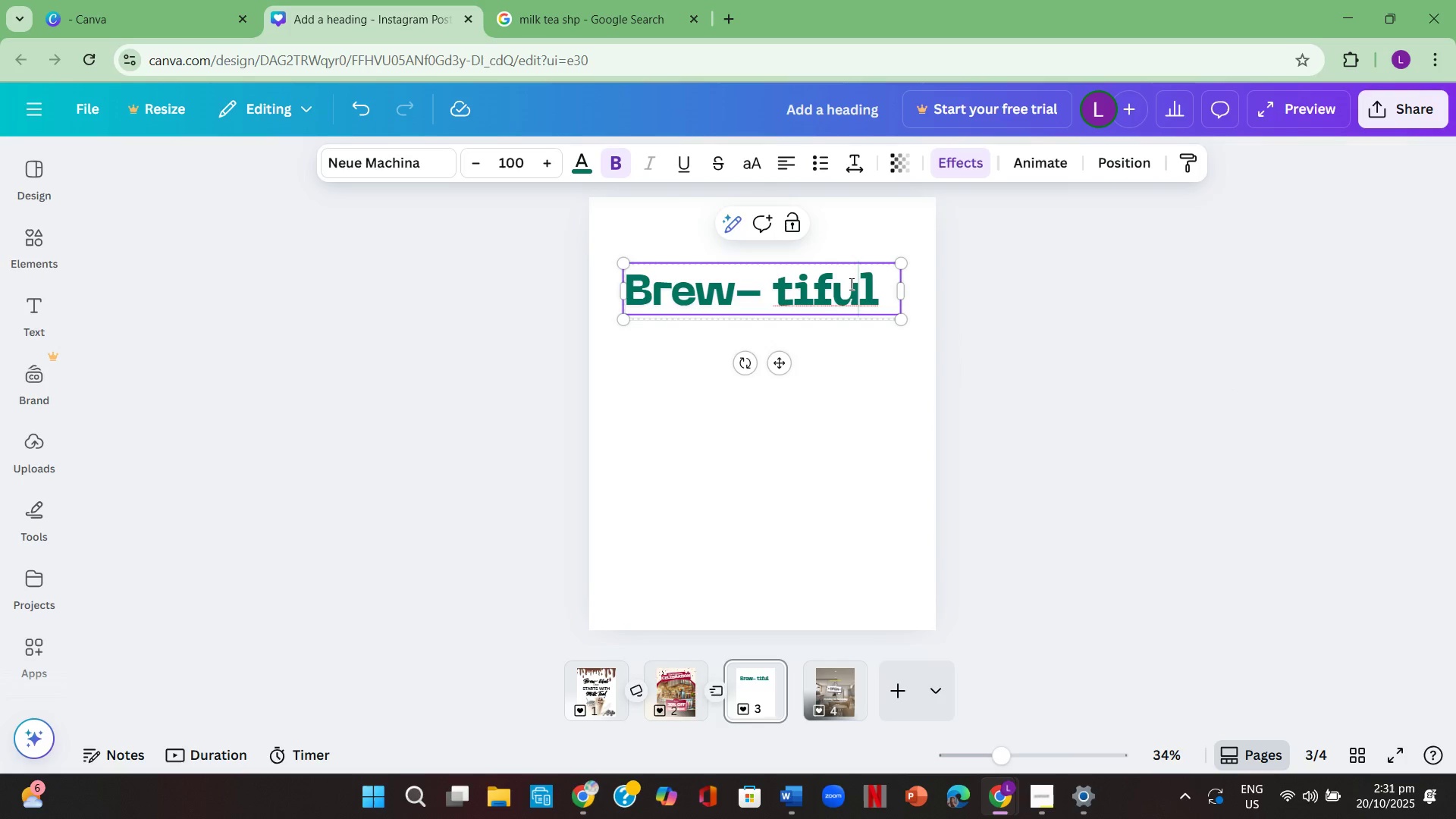 
triple_click([850, 284])
 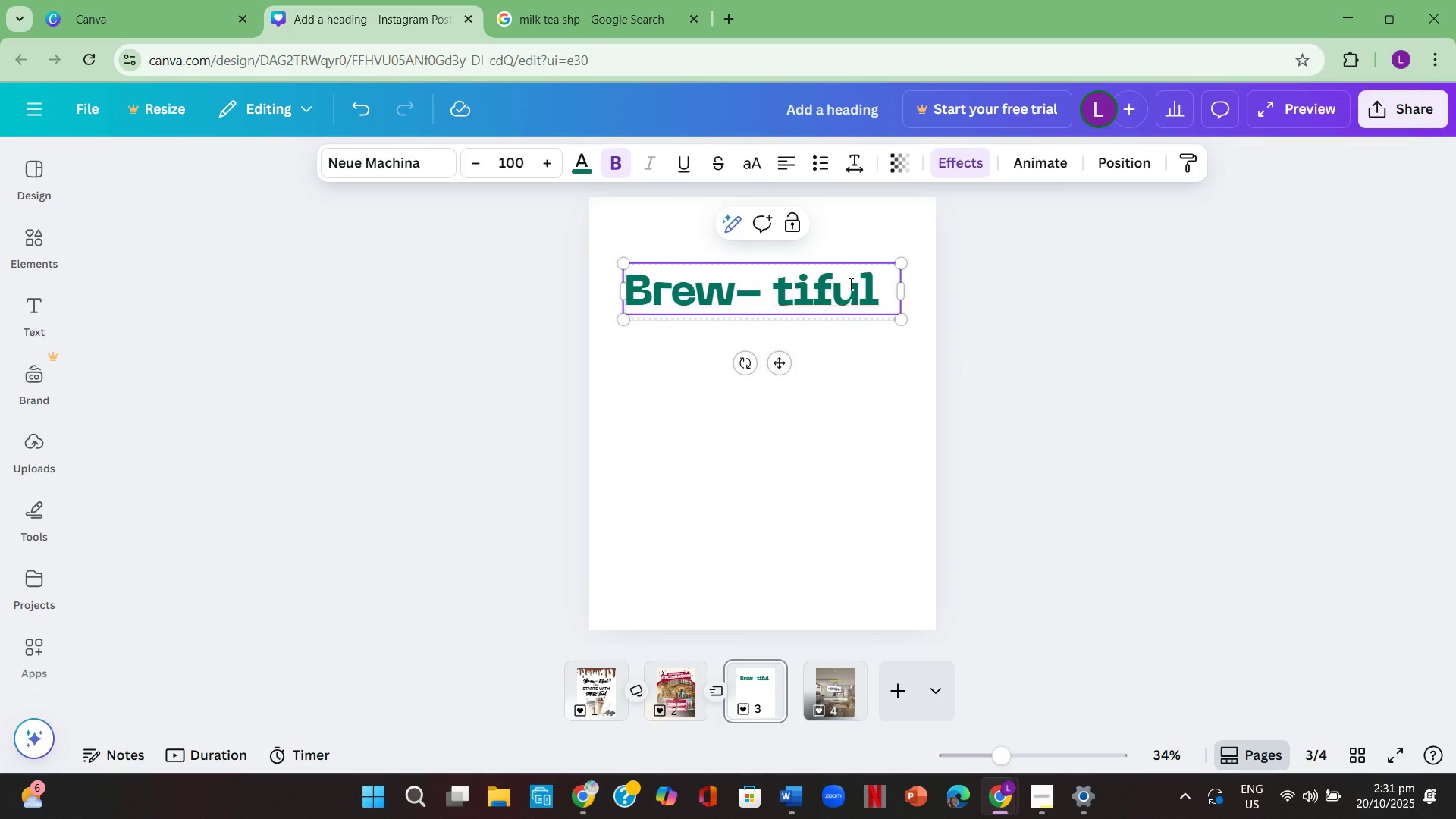 
key(Control+A)
 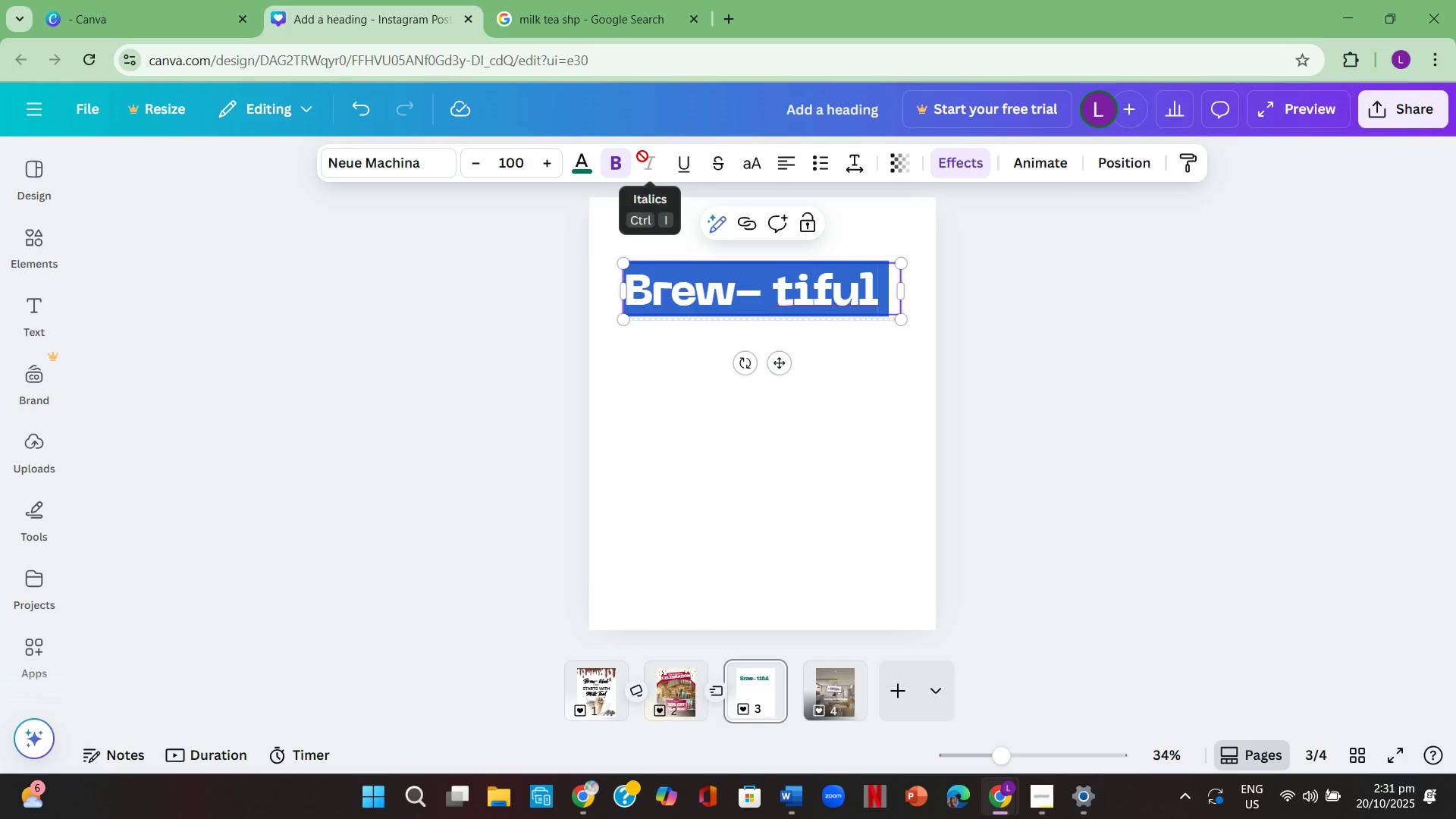 
left_click([621, 166])
 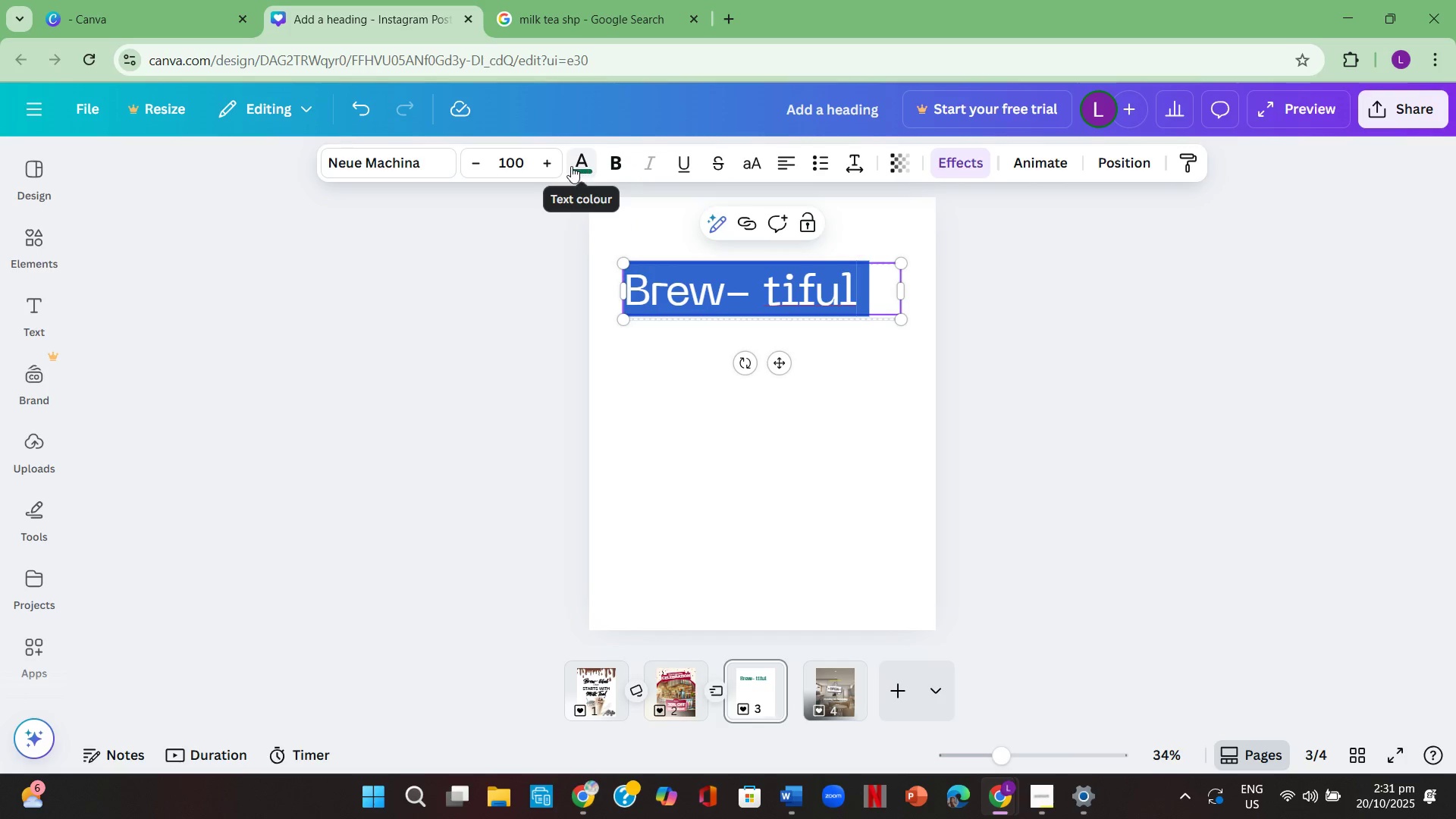 
left_click([571, 166])
 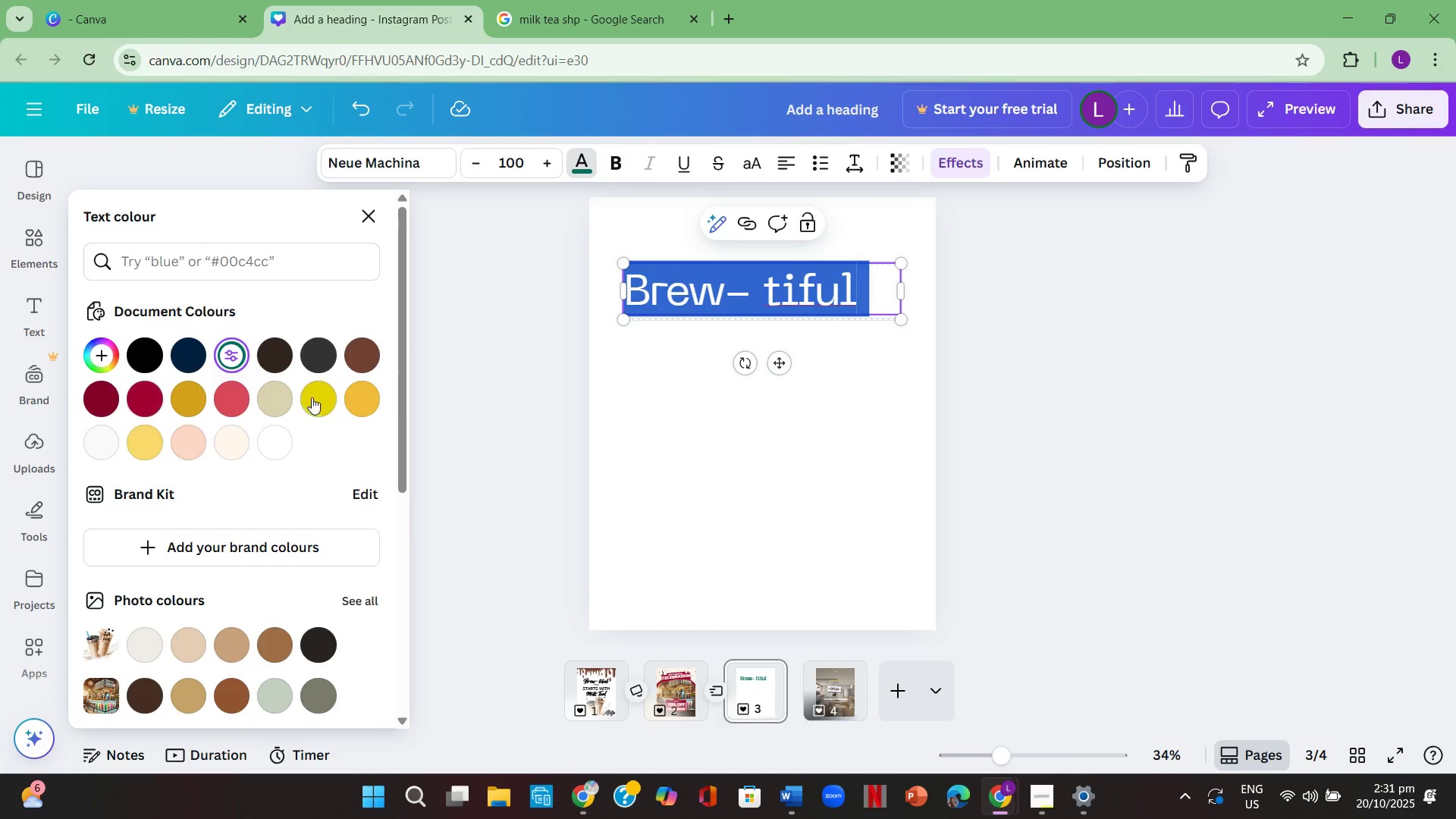 
left_click([350, 344])
 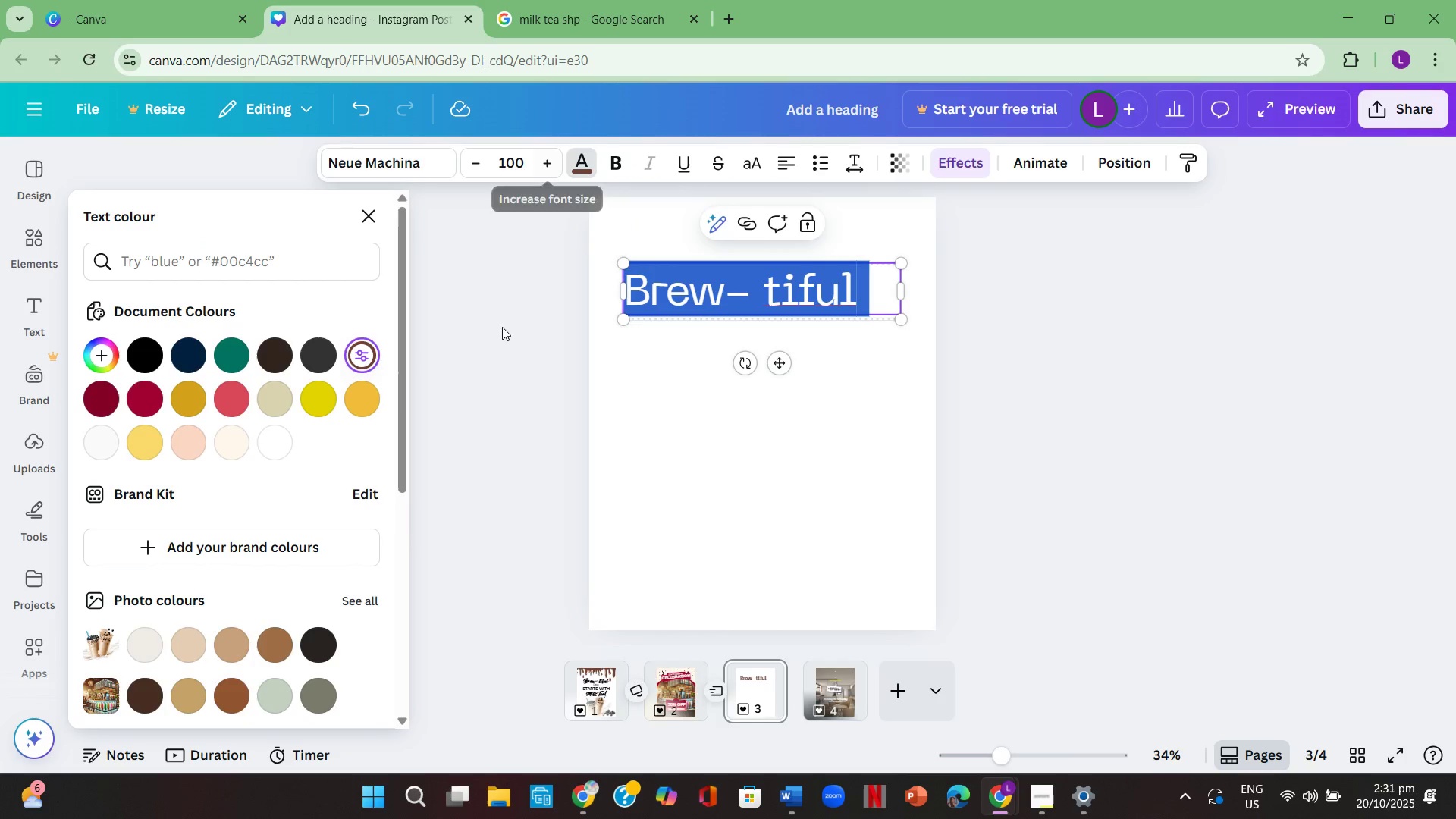 
double_click([473, 364])
 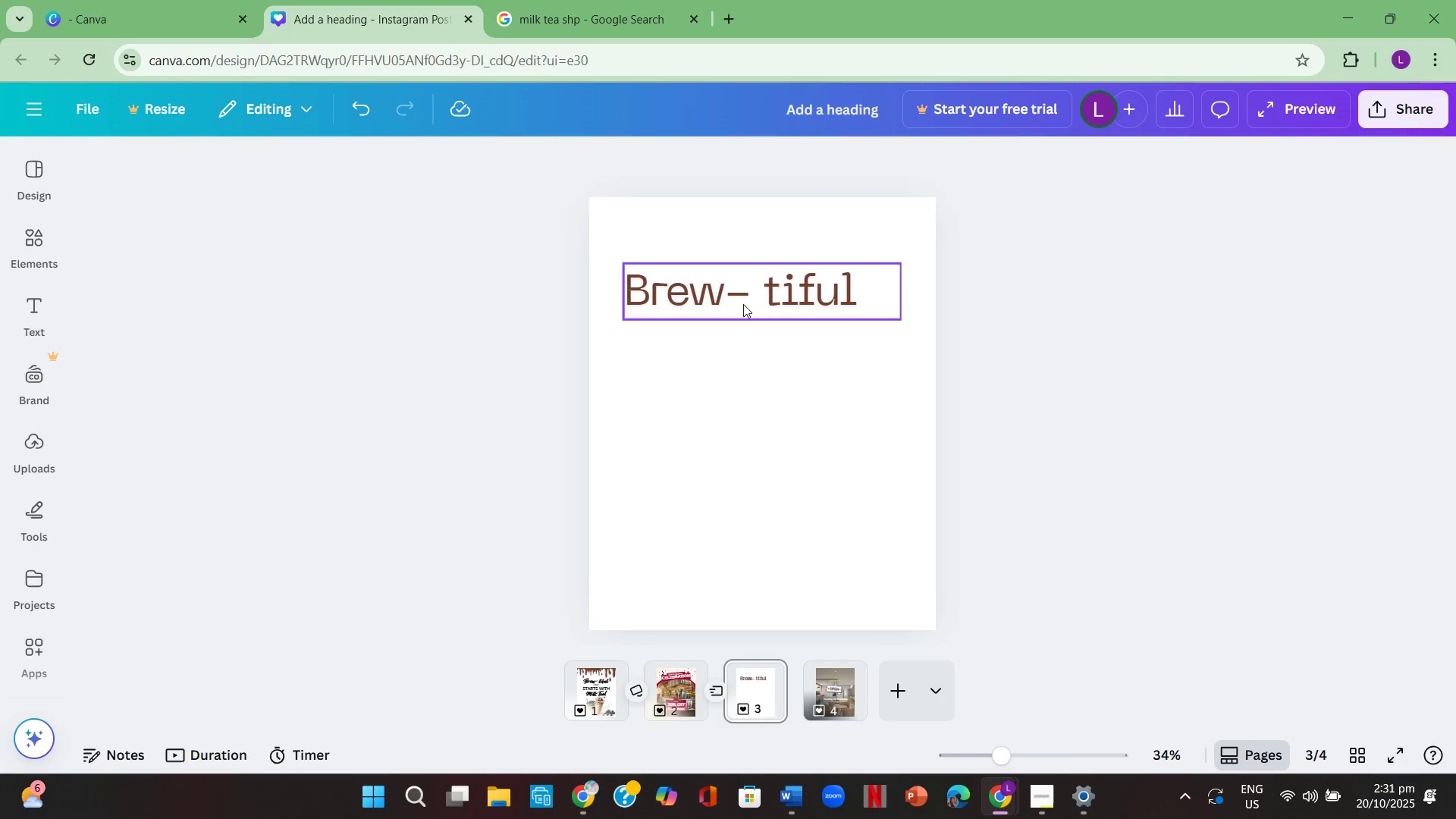 
double_click([743, 304])
 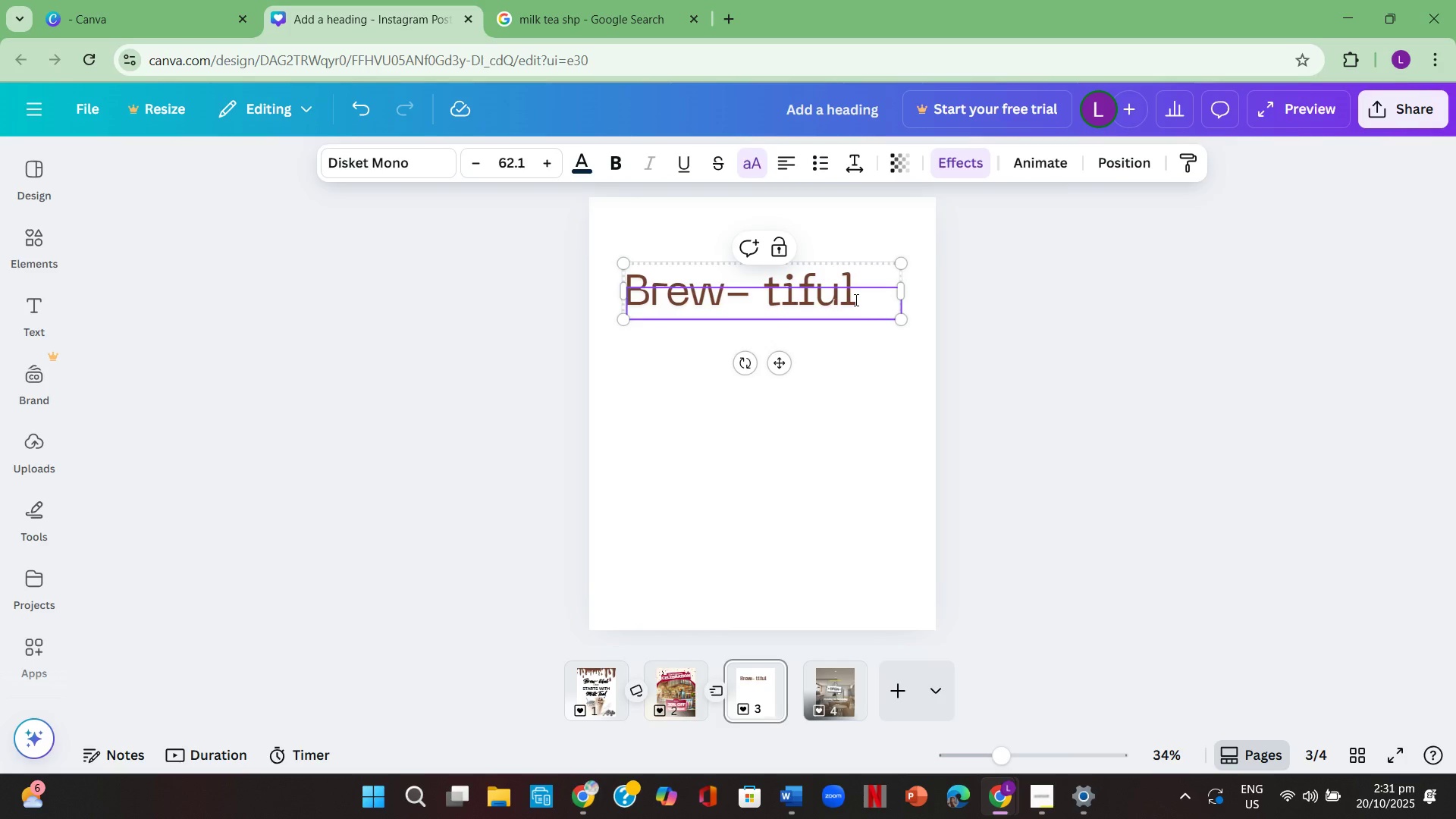 
key(Control+A)
 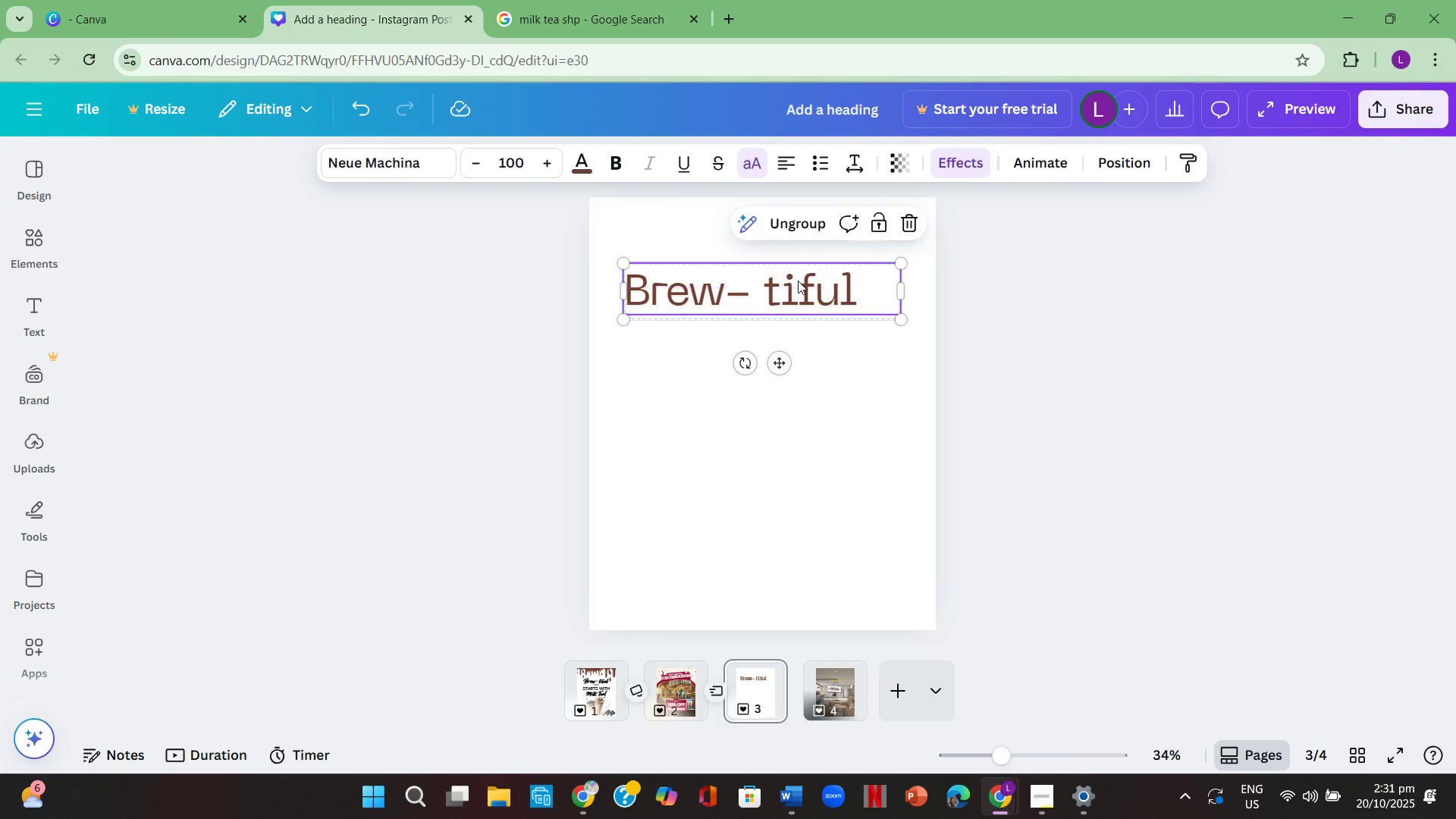 
double_click([798, 281])
 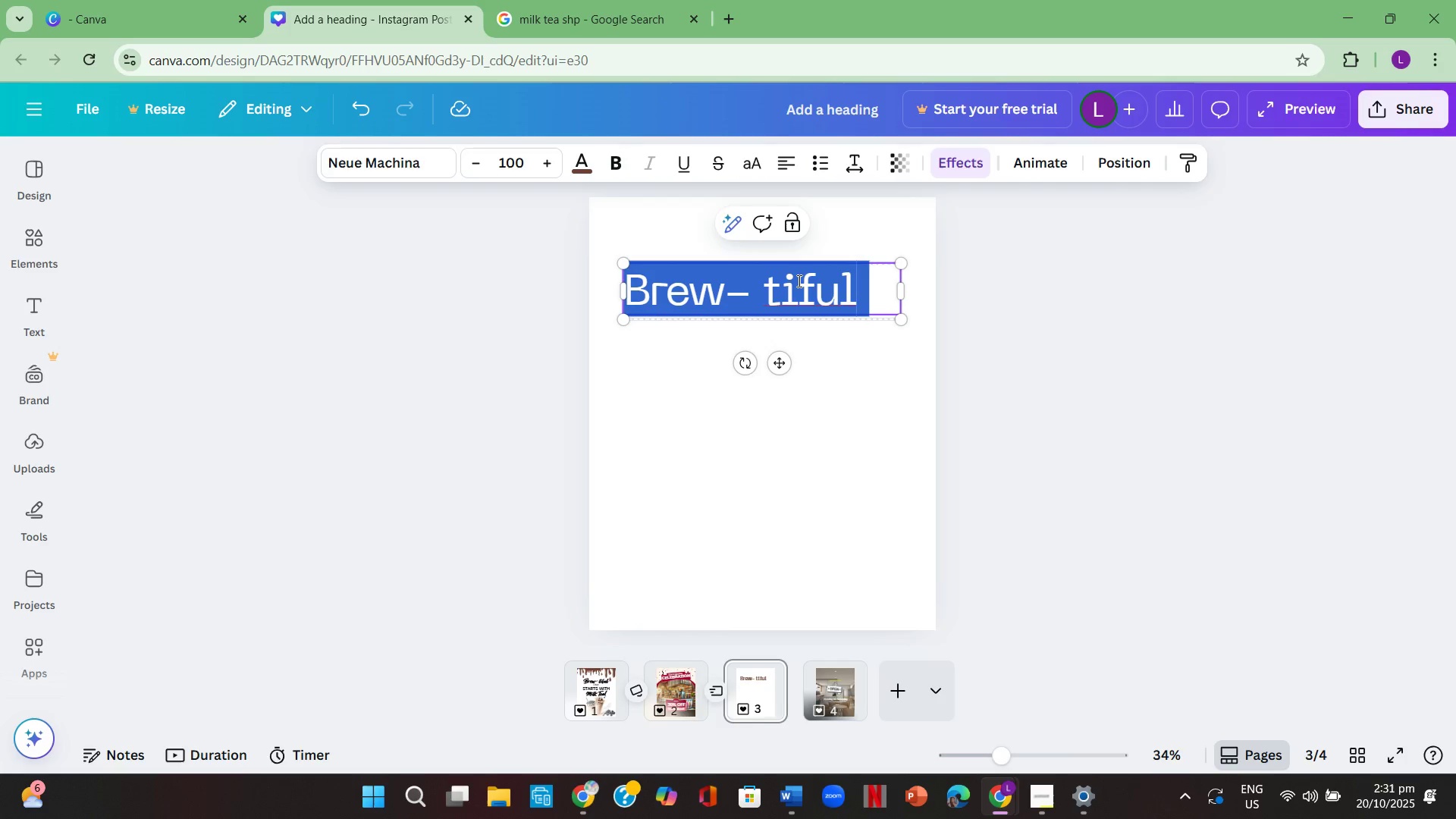 
triple_click([798, 281])
 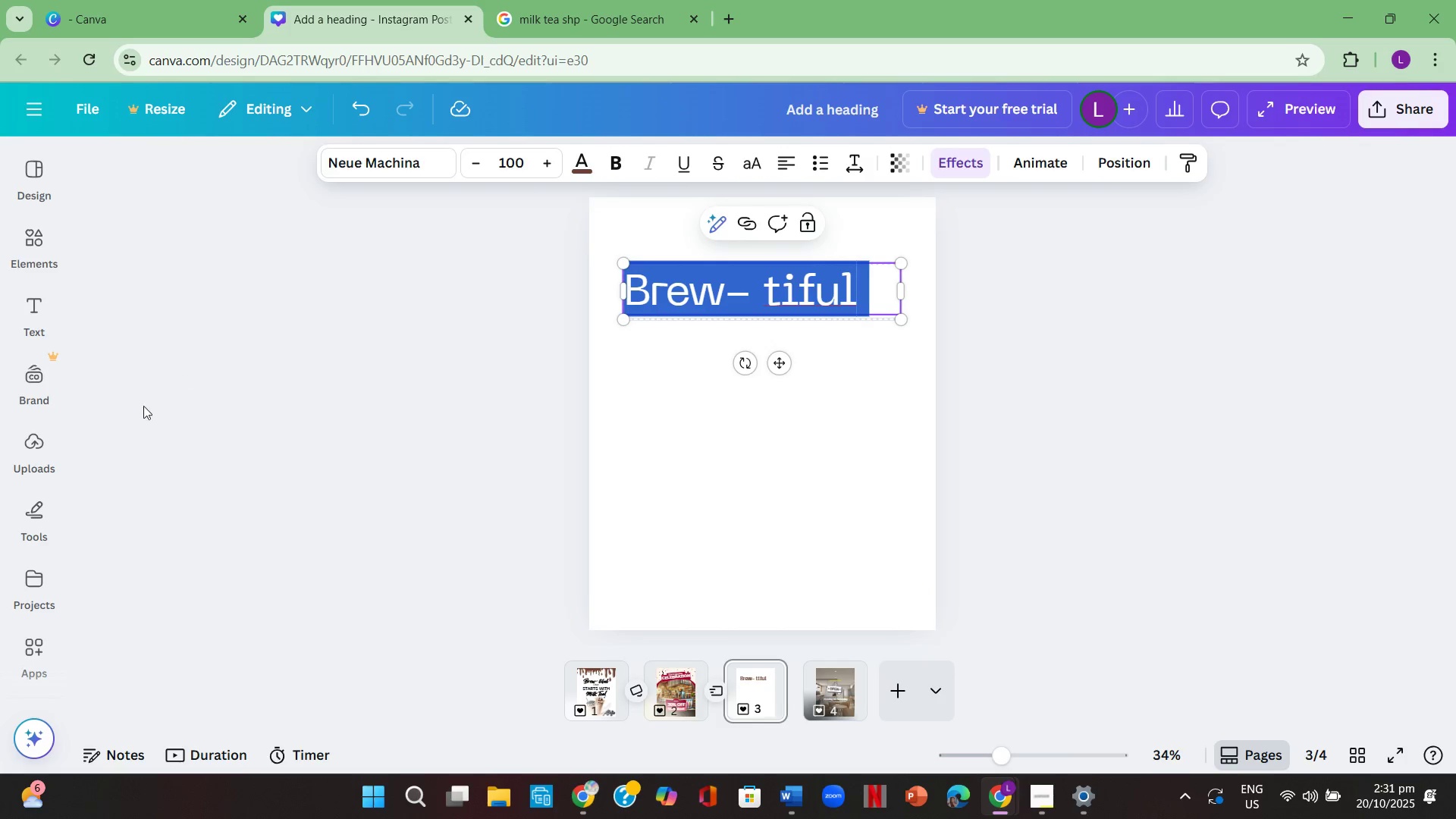 
left_click([33, 395])
 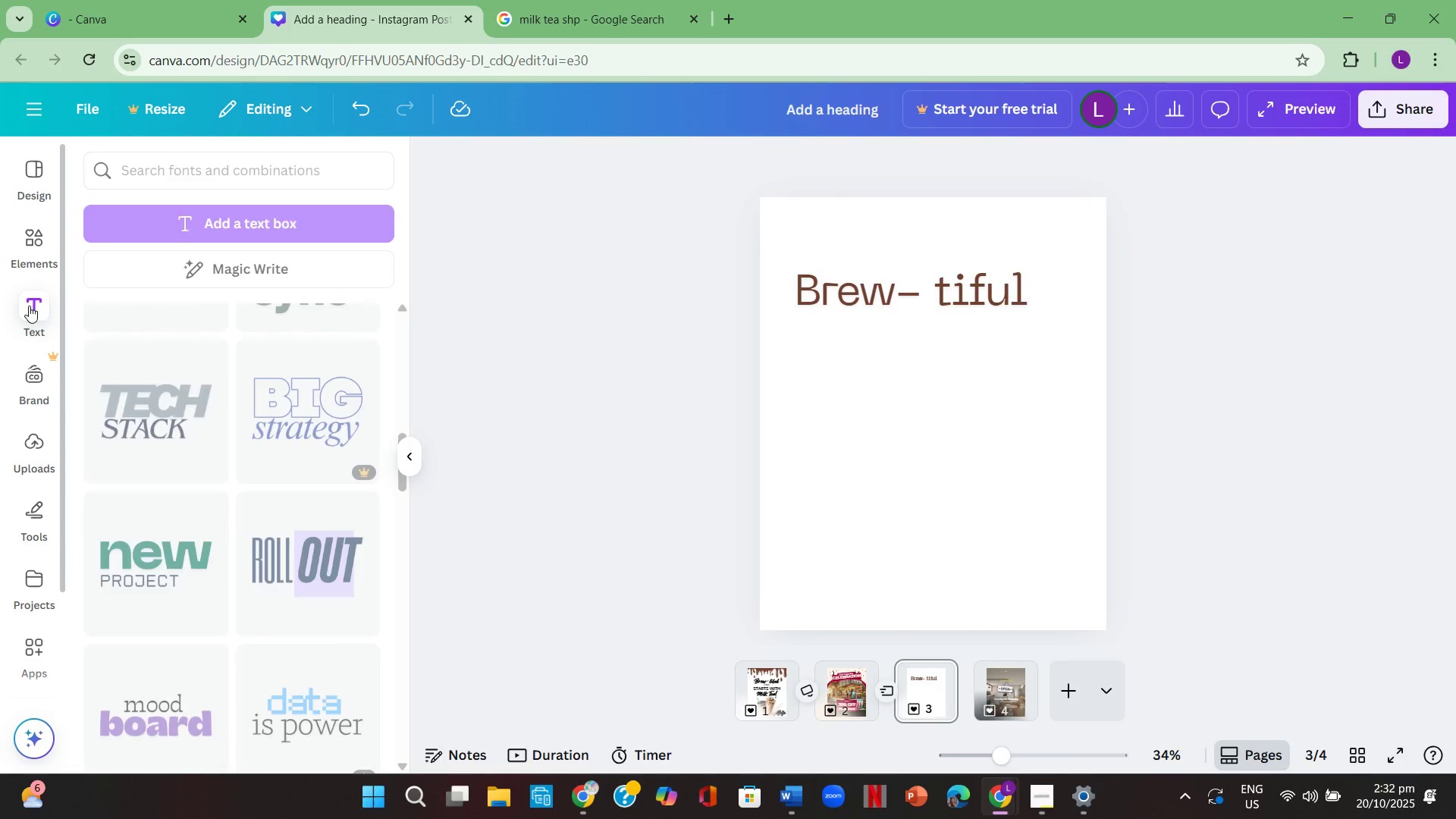 
left_click([302, 425])
 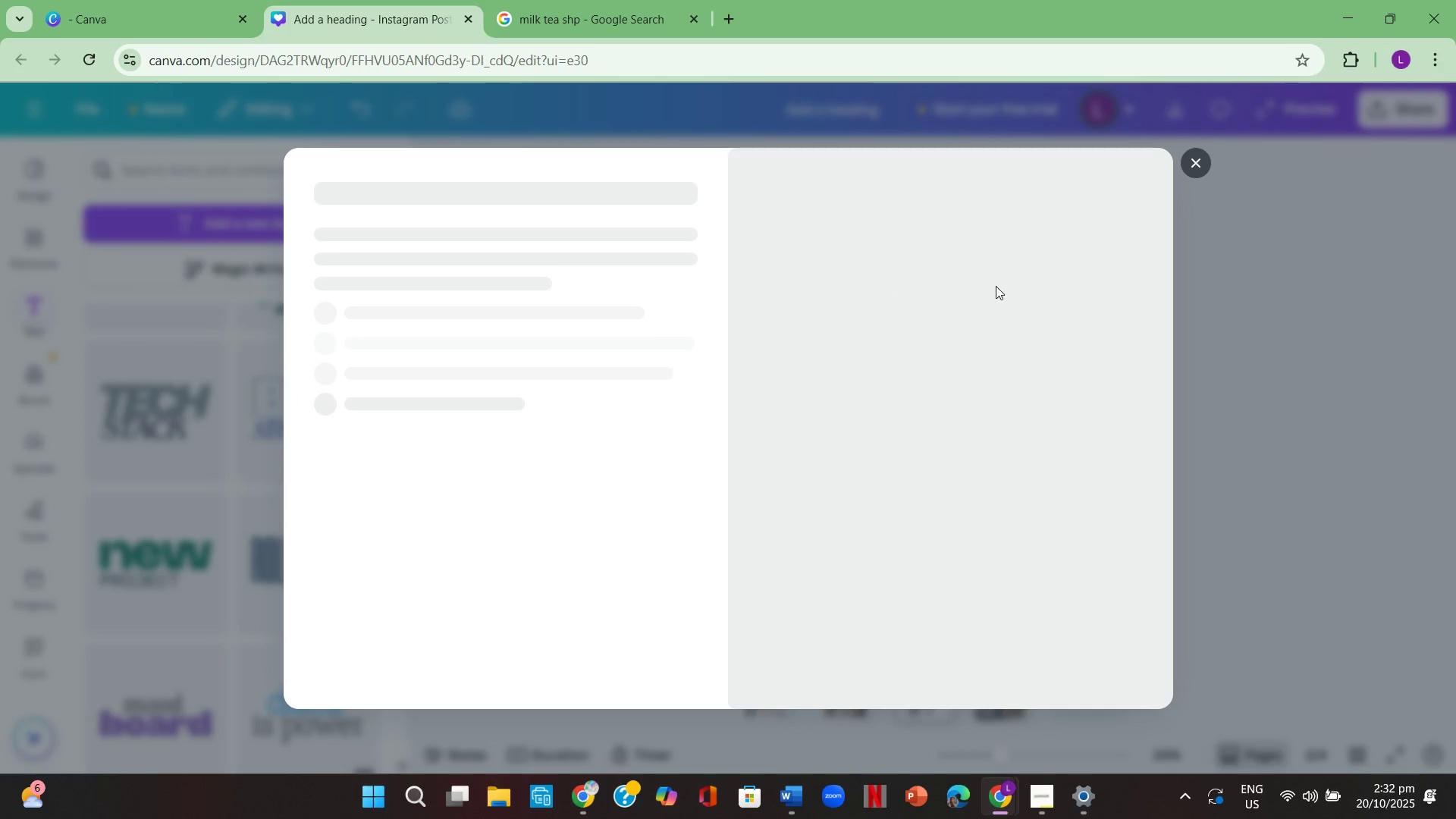 
mouse_move([1162, 168])
 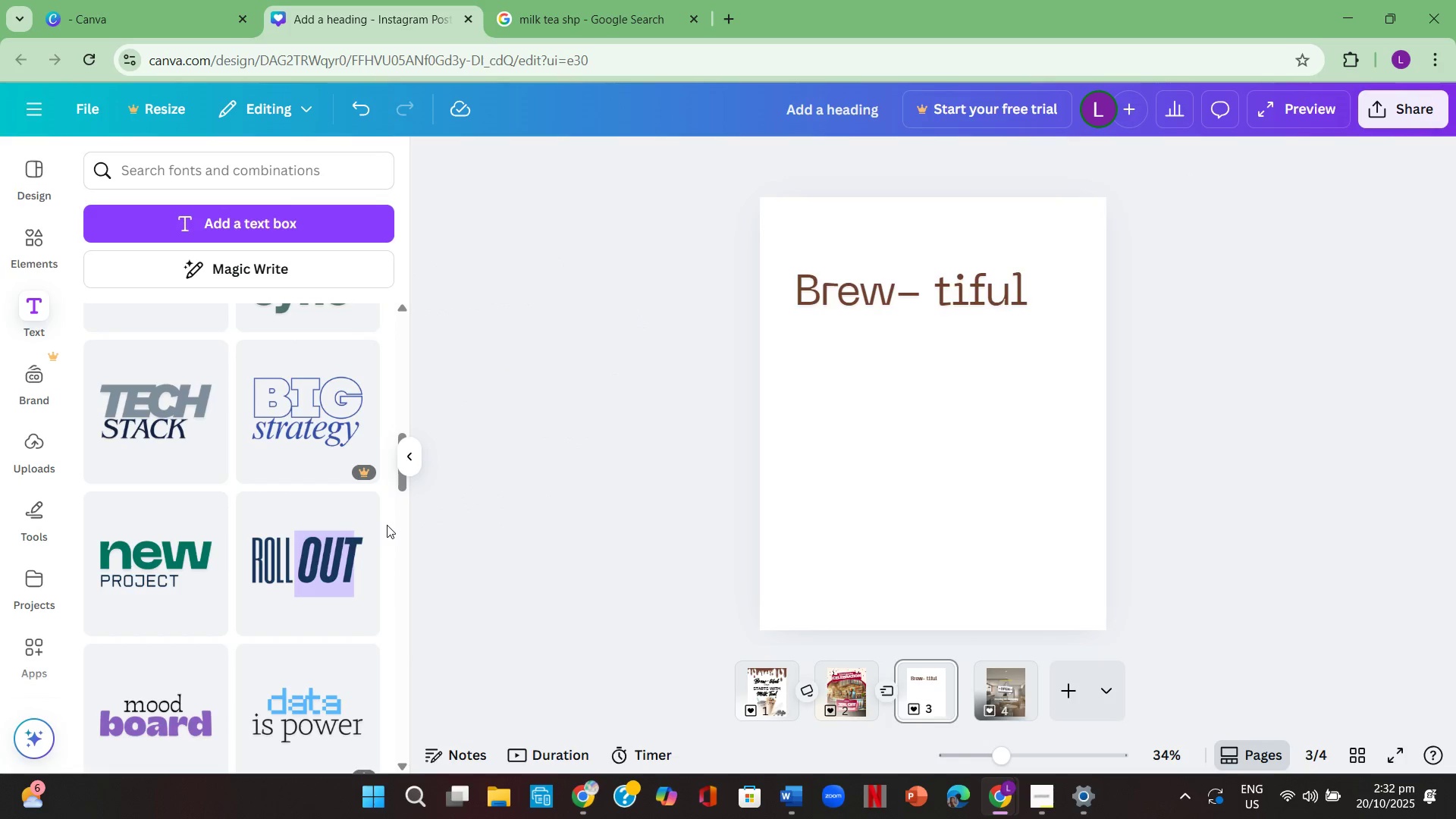 
scroll: coordinate [317, 525], scroll_direction: down, amount: 3.0
 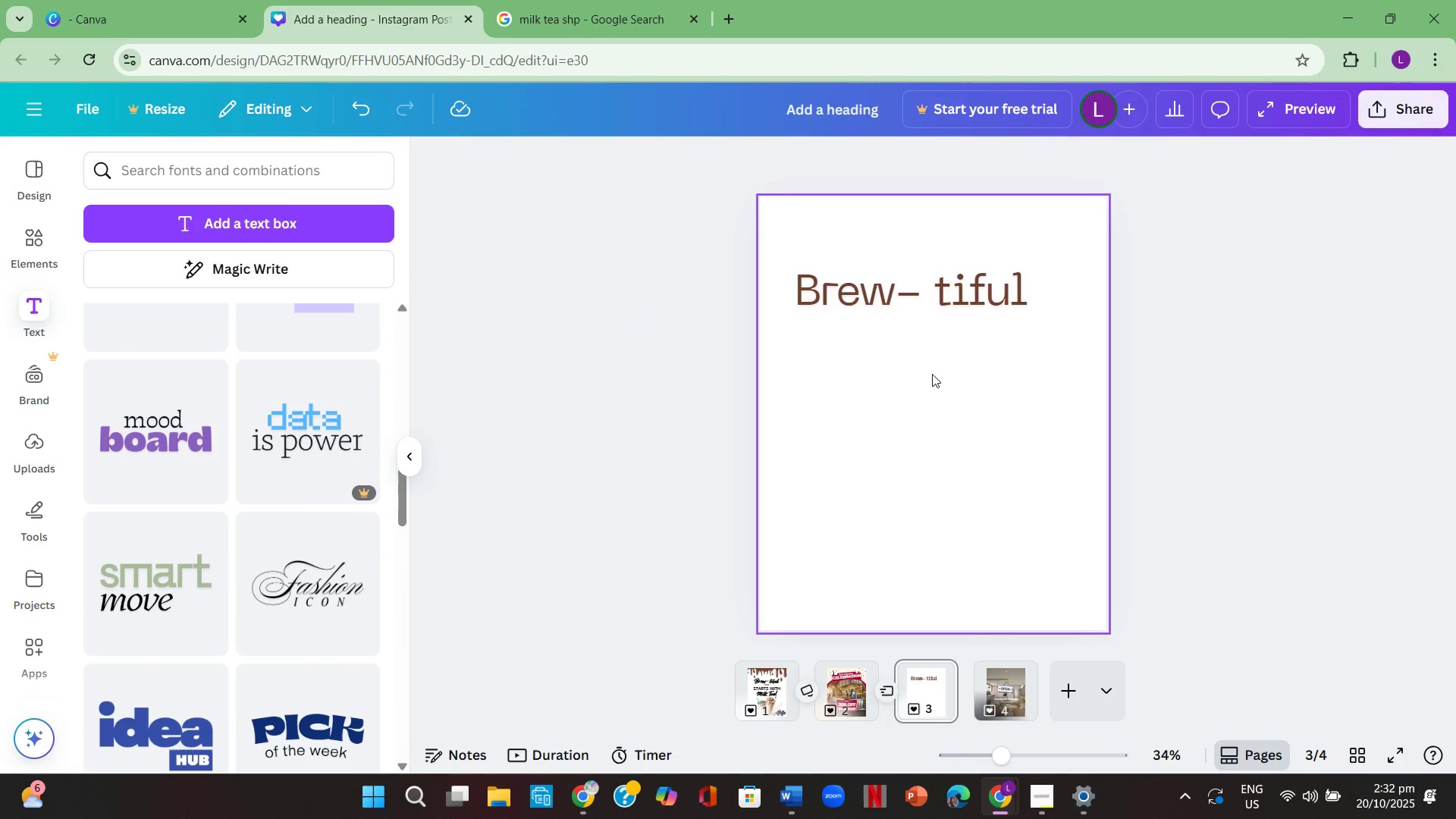 
left_click_drag(start_coordinate=[968, 305], to_coordinate=[982, 294])
 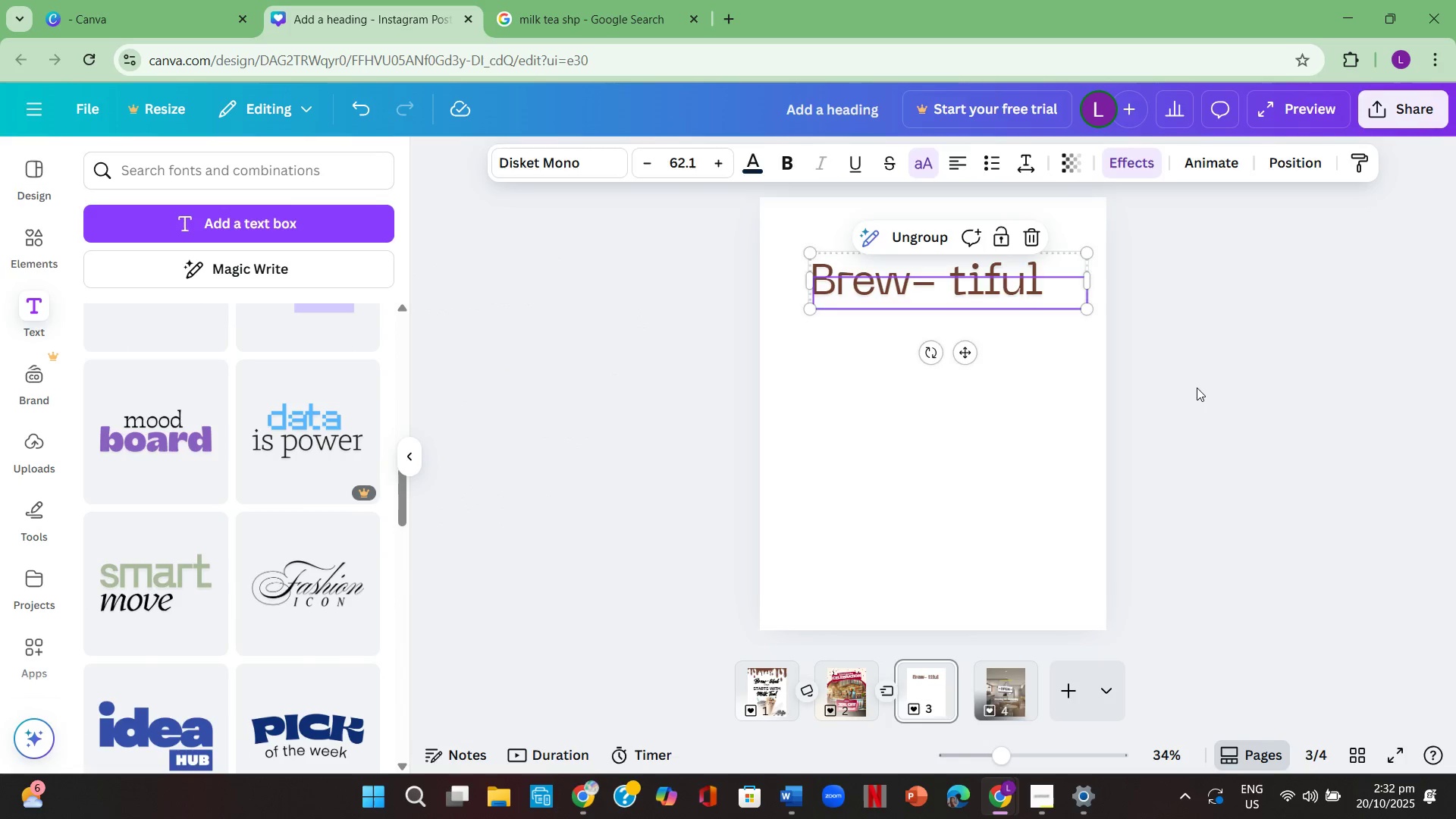 
left_click([1197, 388])
 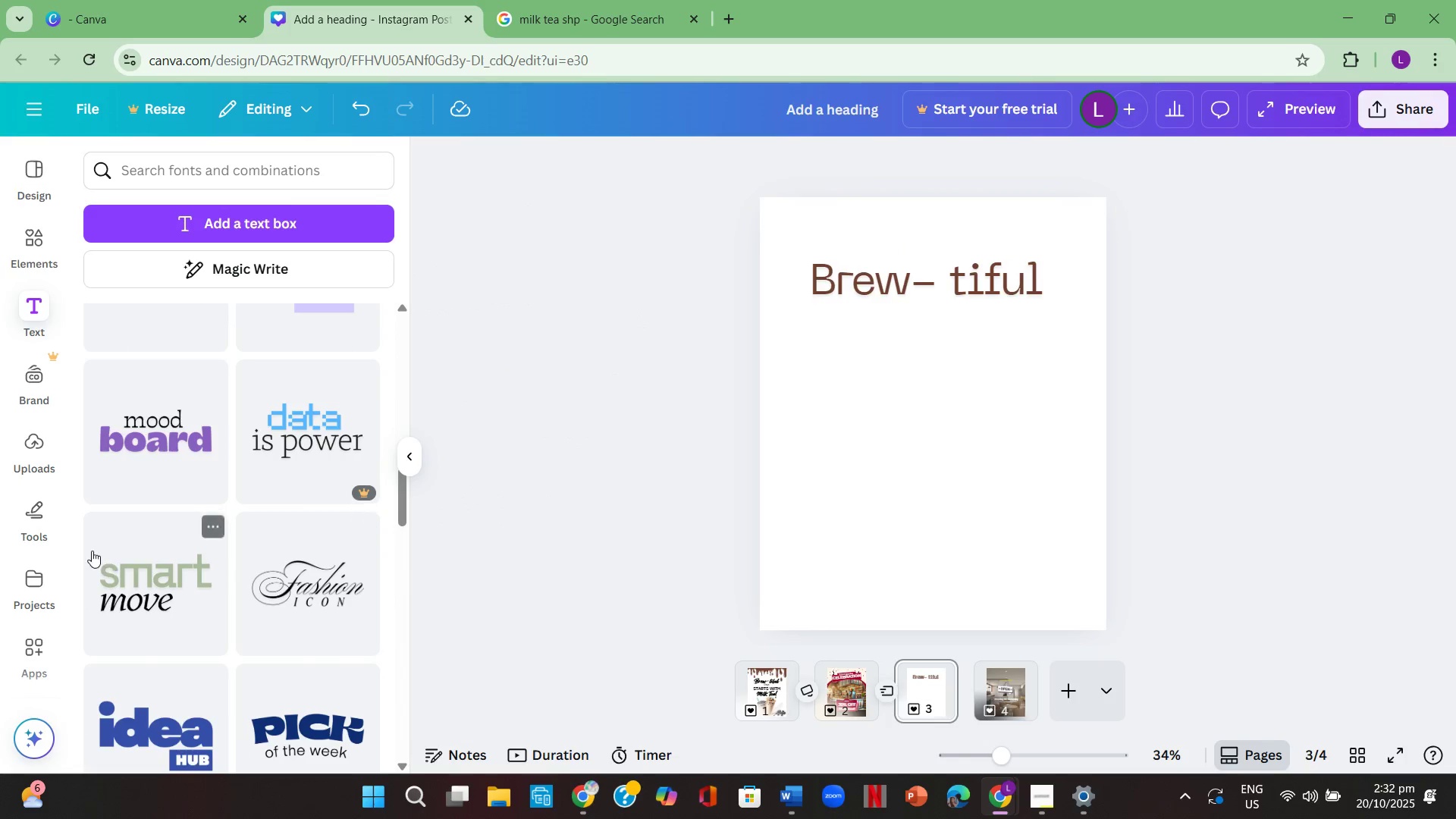 
scroll: coordinate [168, 566], scroll_direction: down, amount: 3.0
 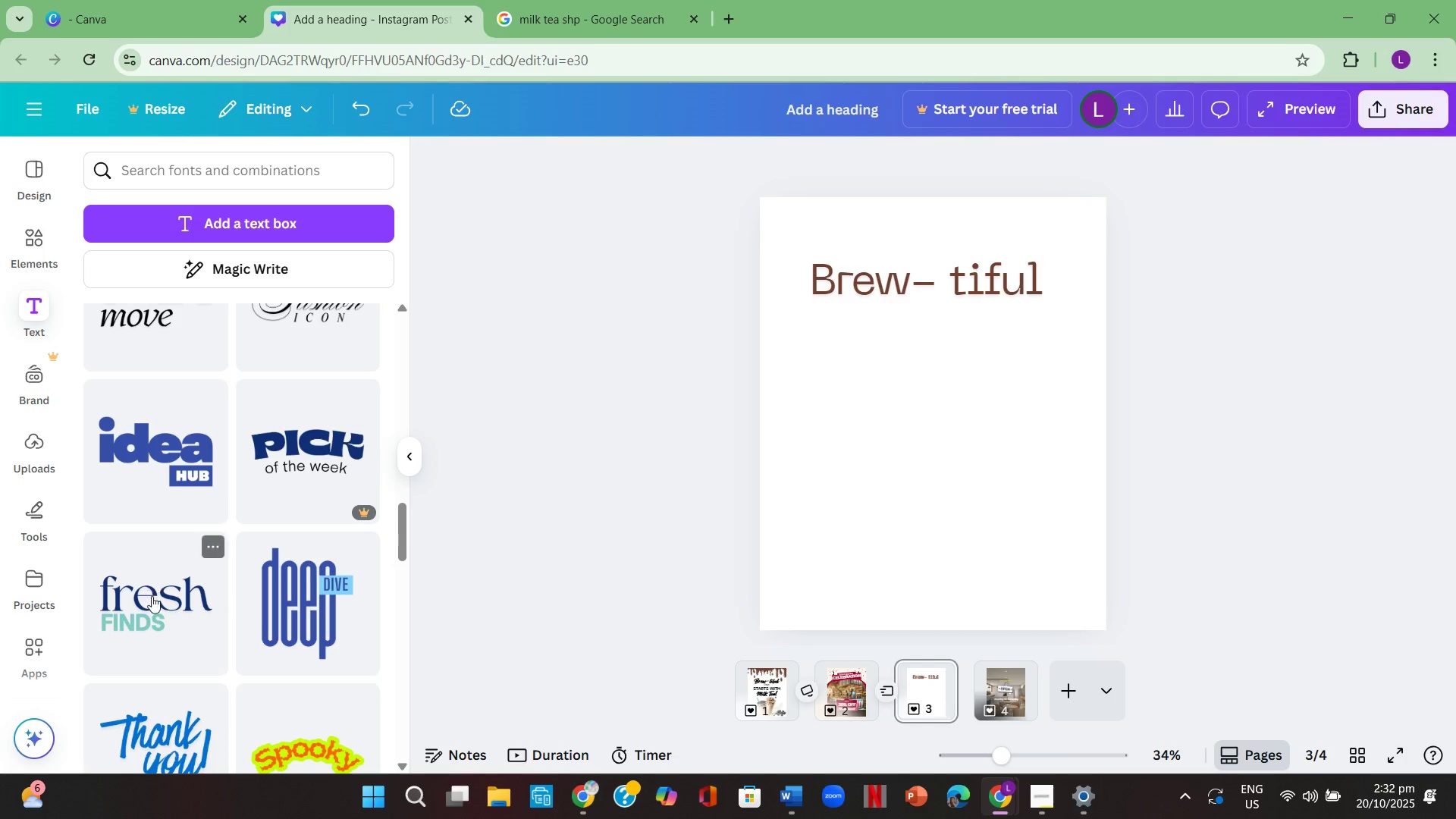 
left_click([152, 596])
 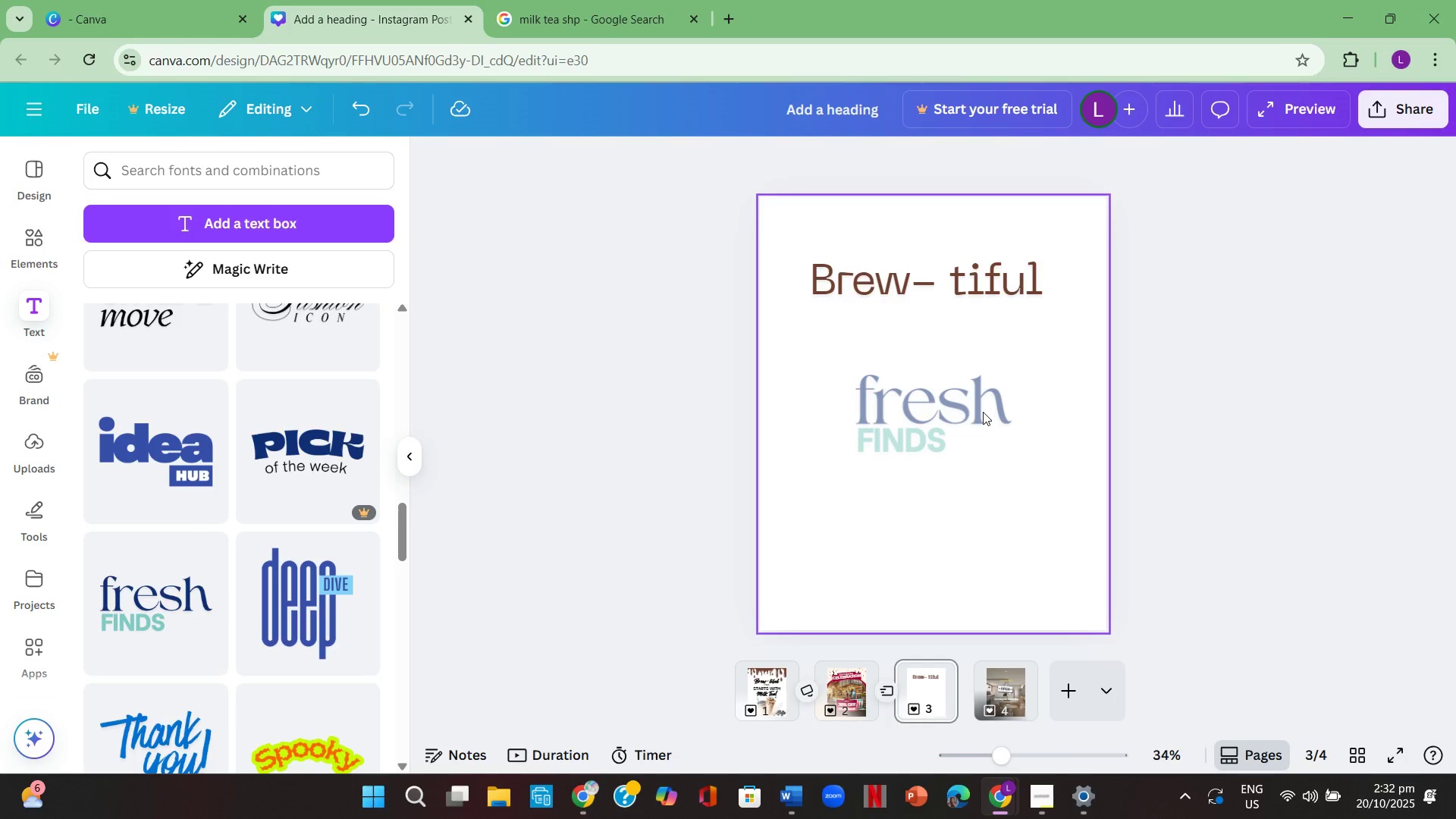 
double_click([980, 412])
 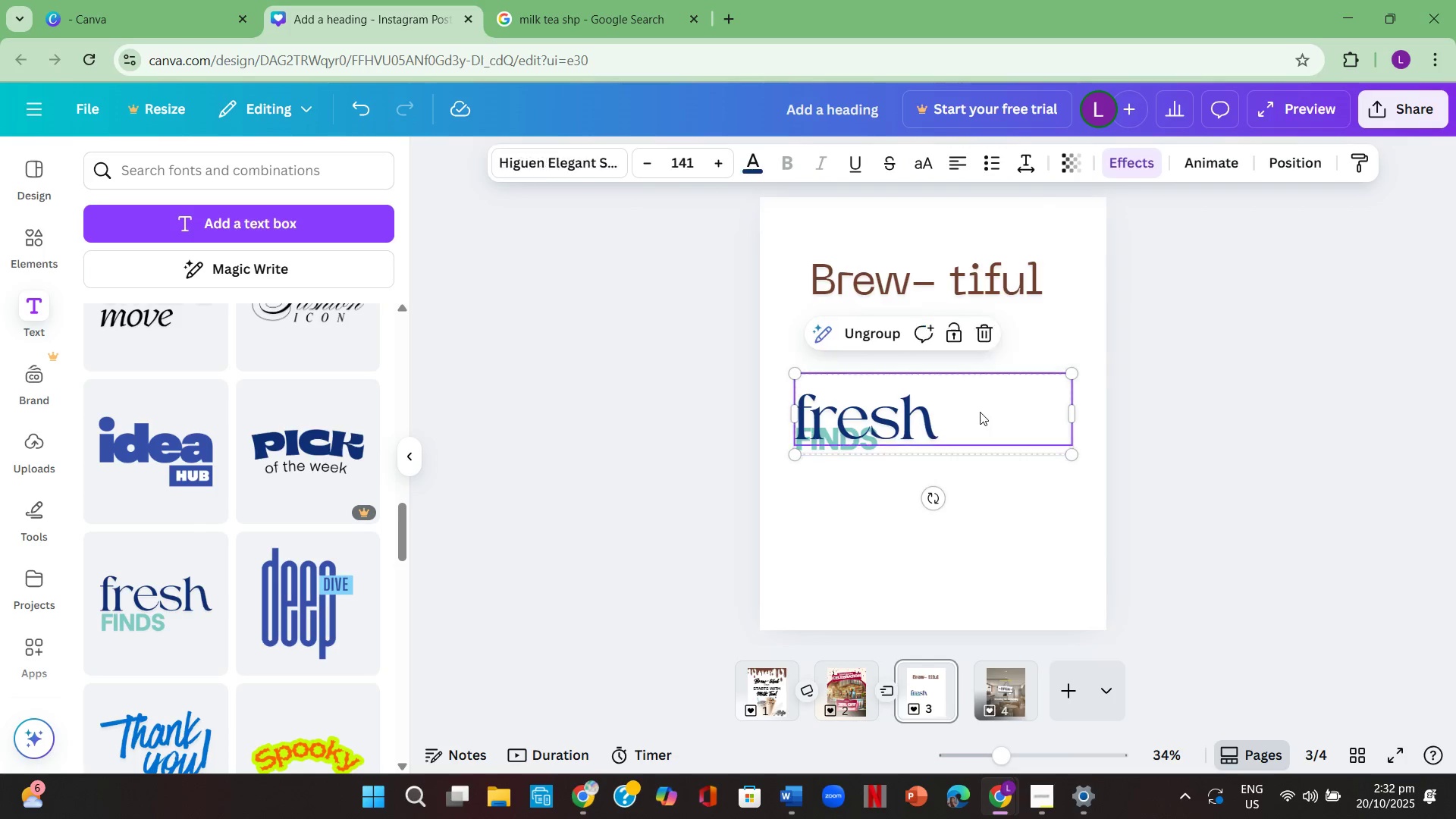 
triple_click([980, 412])
 